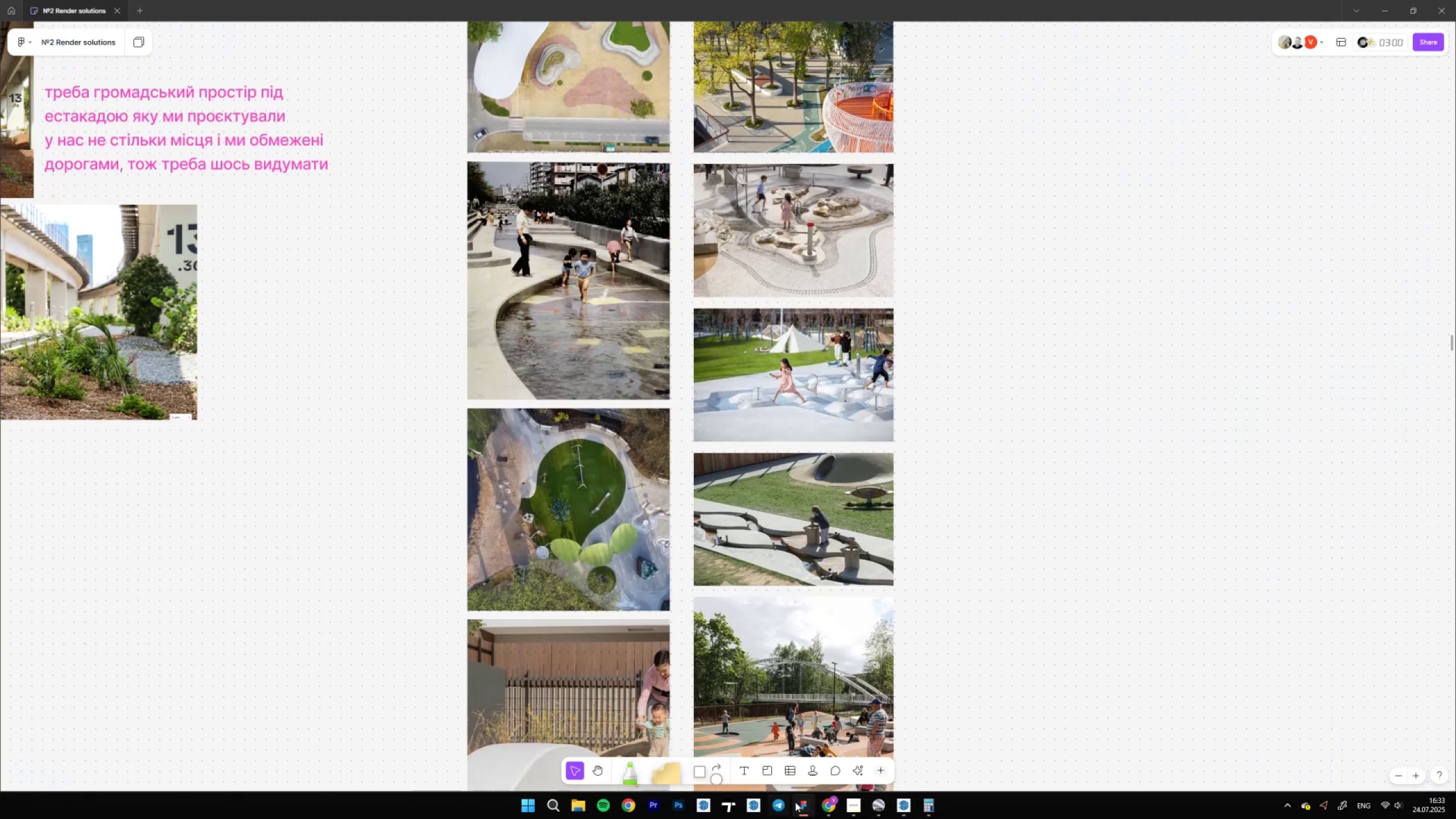 
left_click([809, 816])
 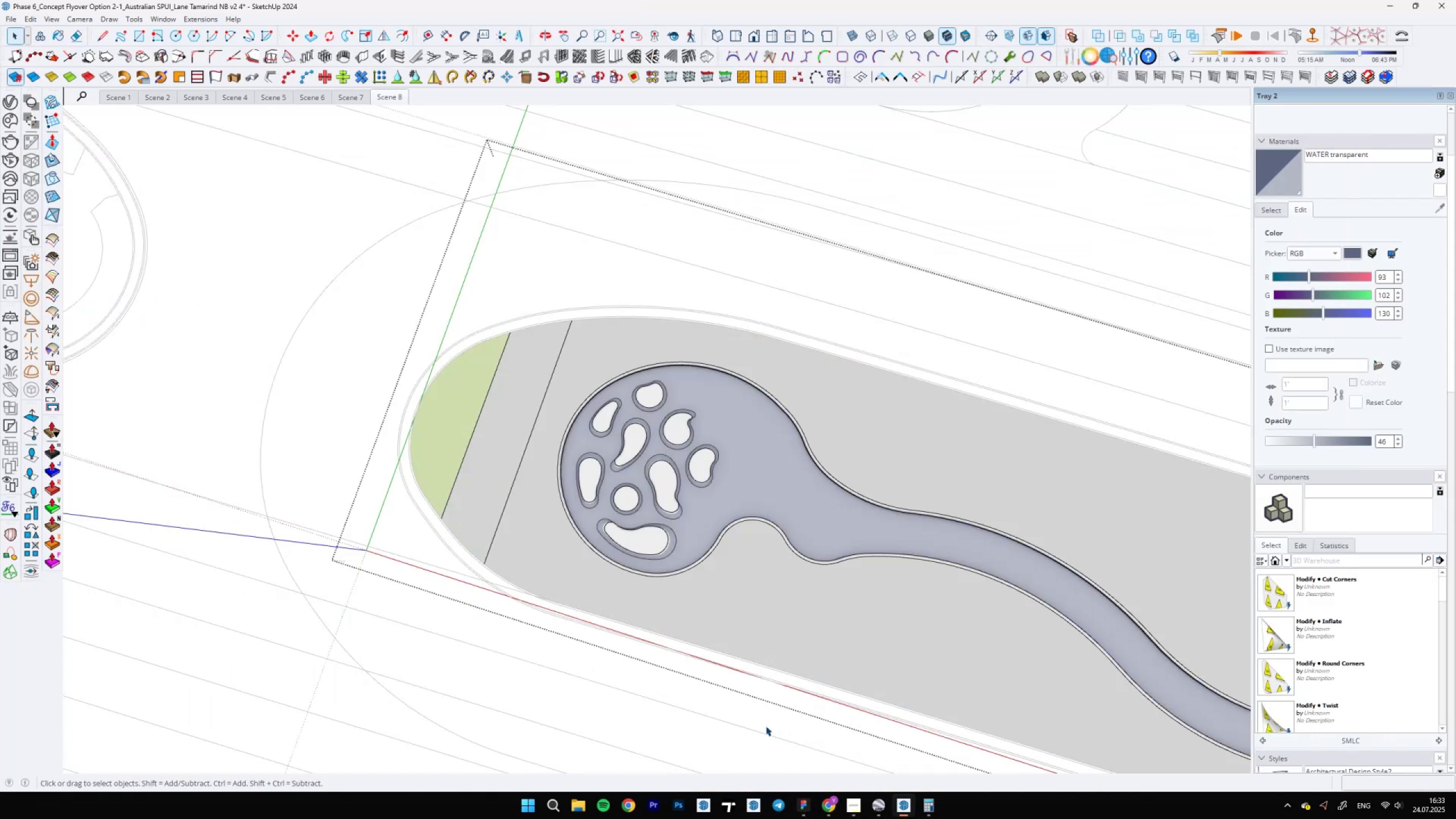 
scroll: coordinate [667, 524], scroll_direction: down, amount: 4.0
 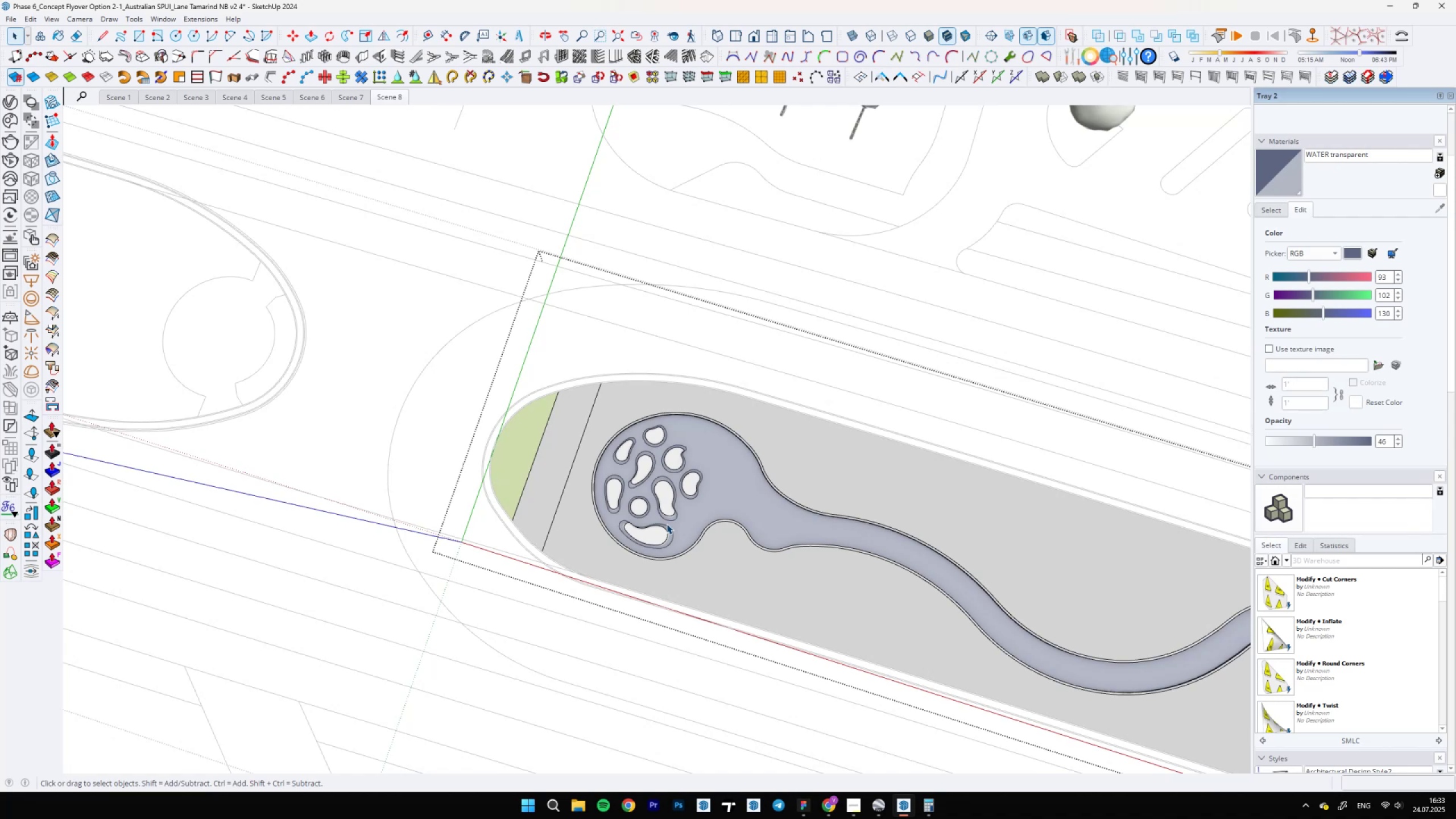 
right_click([714, 494])
 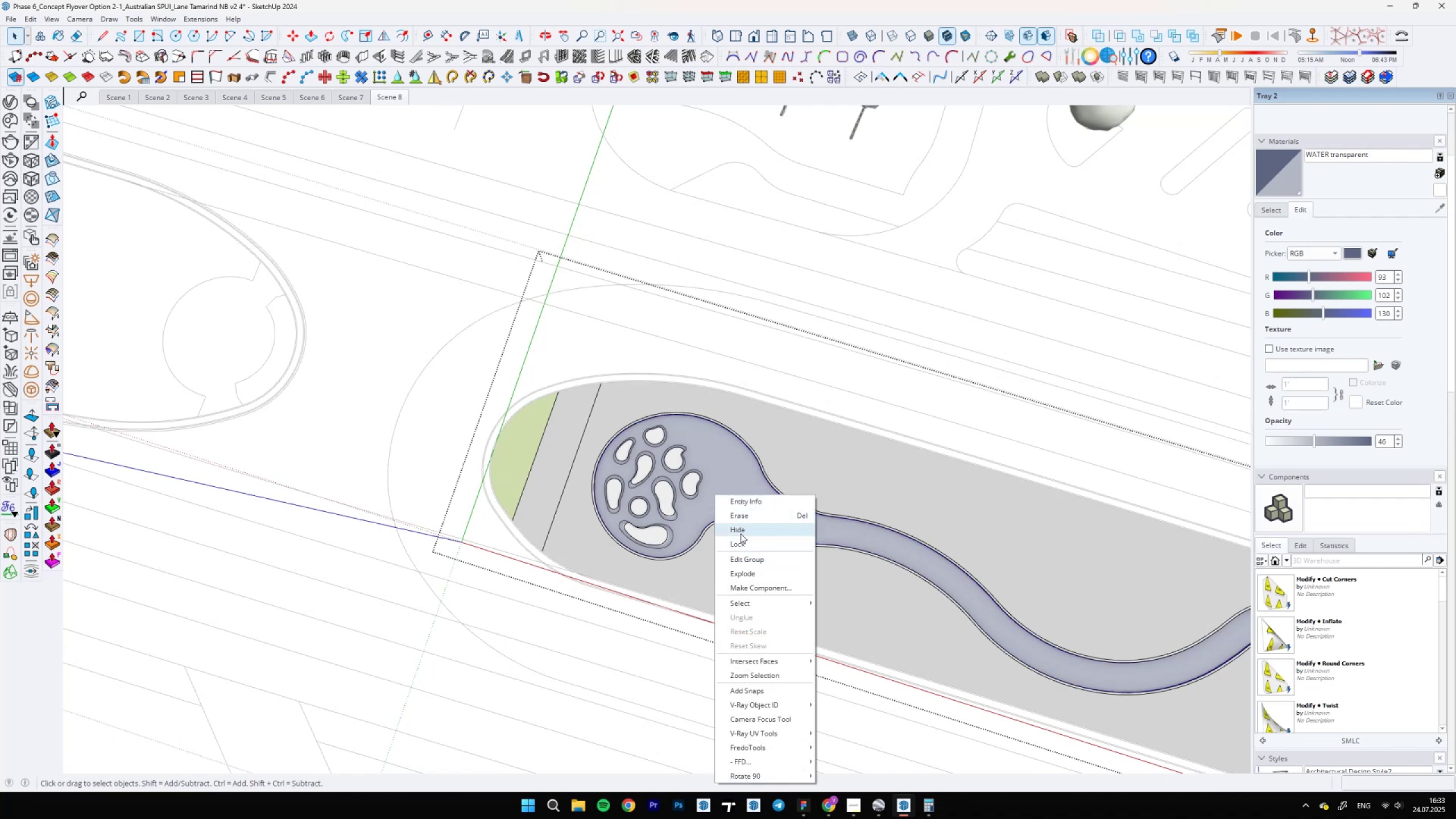 
double_click([722, 495])
 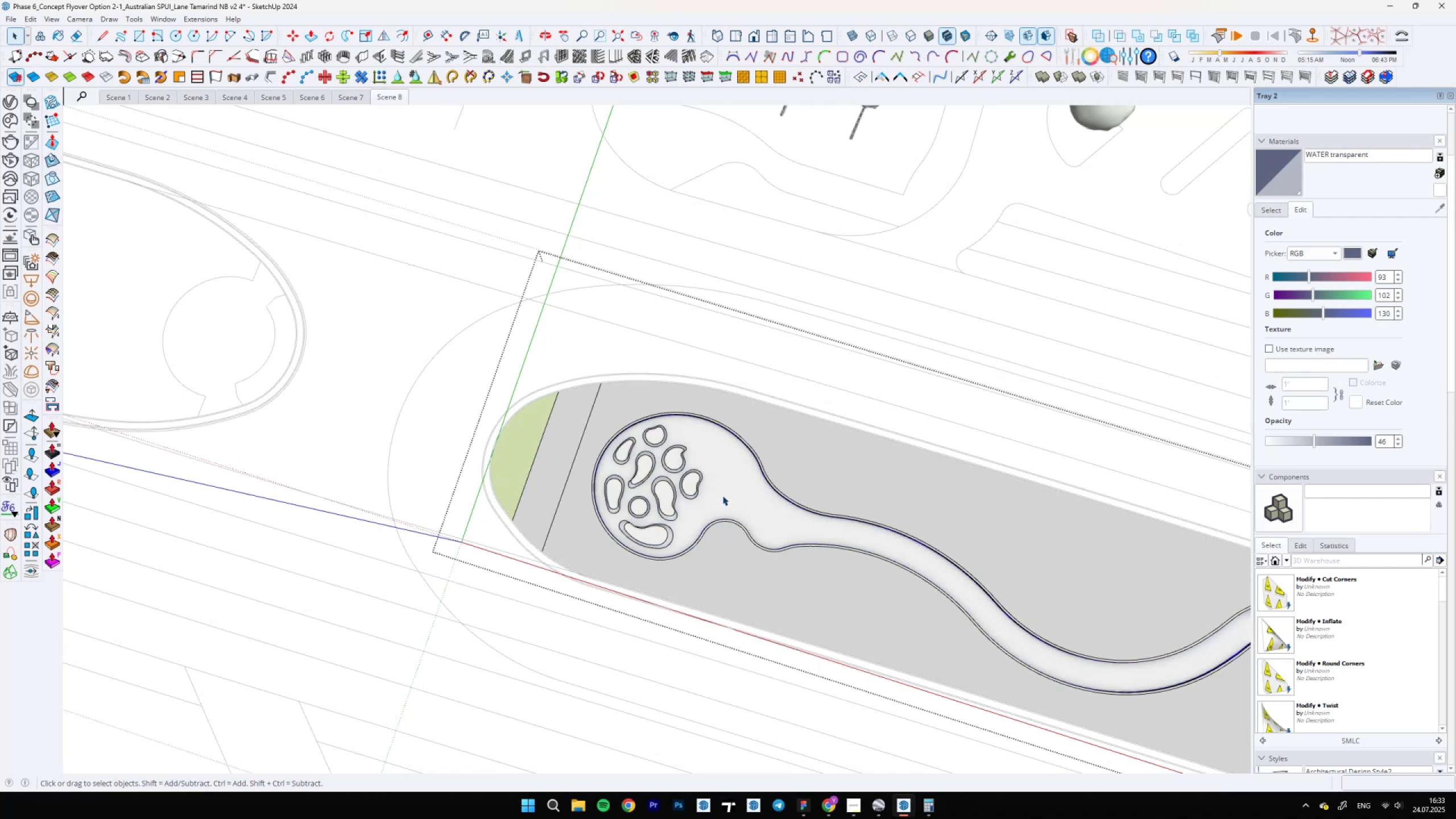 
triple_click([722, 495])
 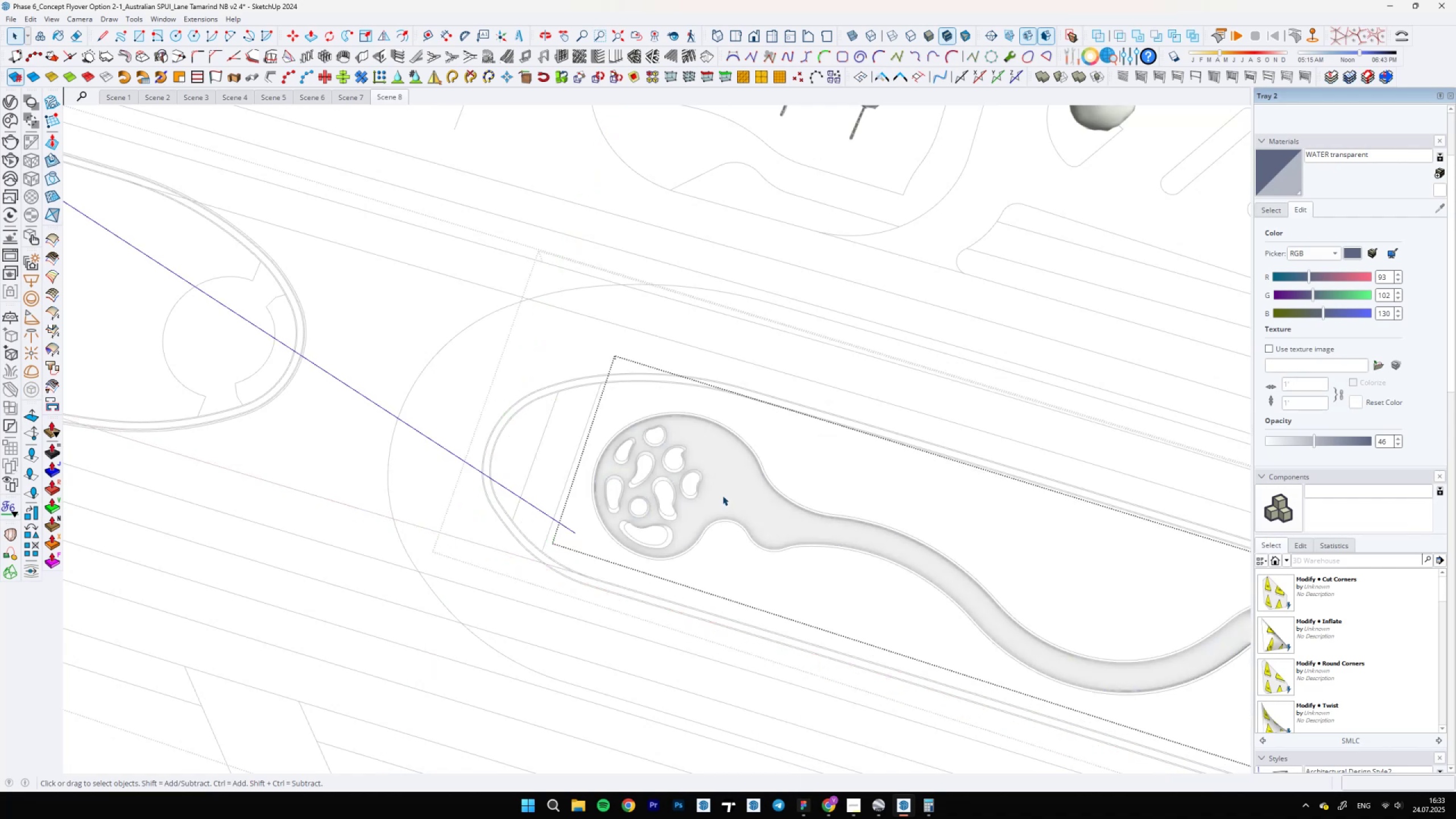 
key(Escape)
 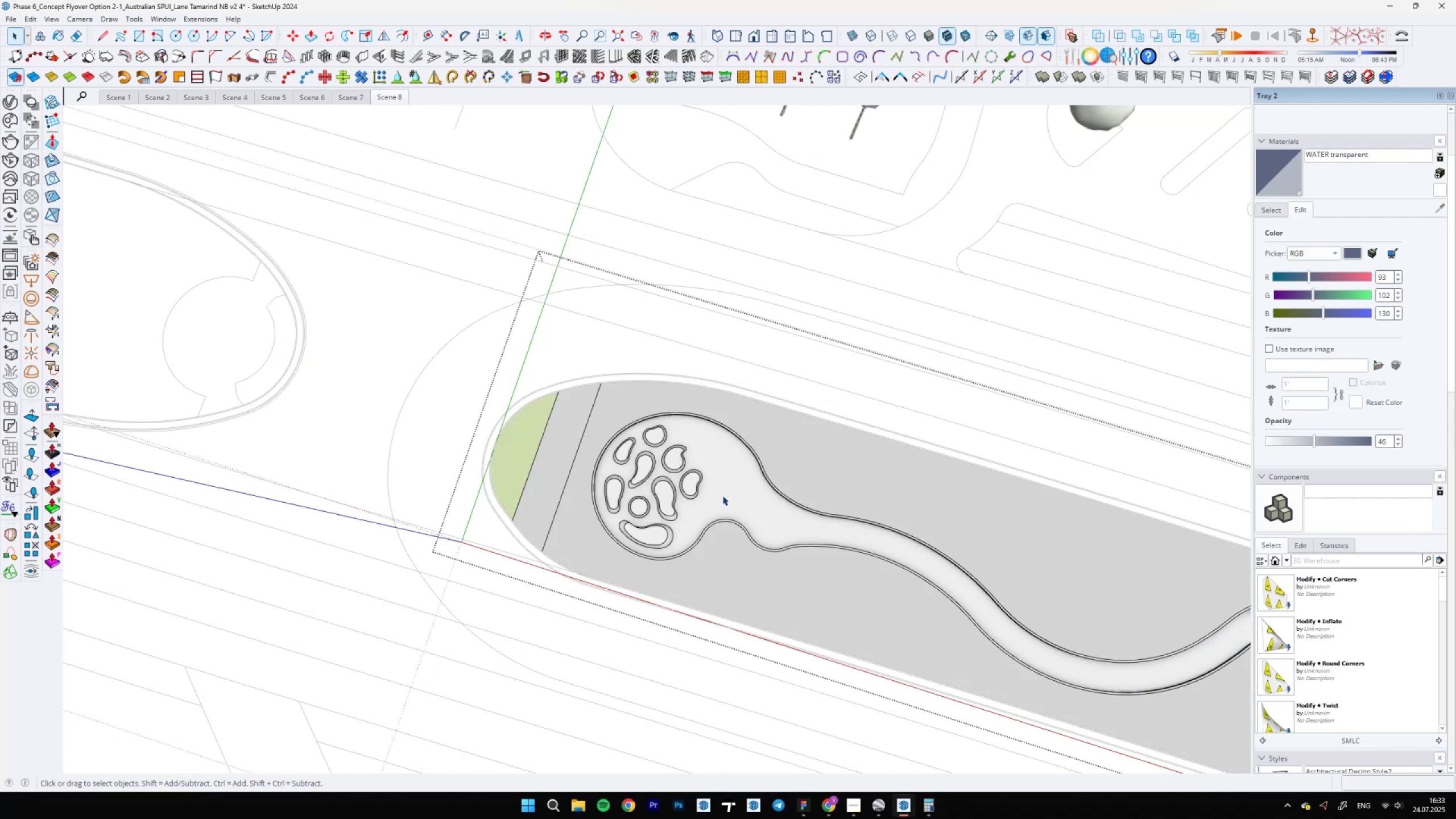 
key(Backslash)
 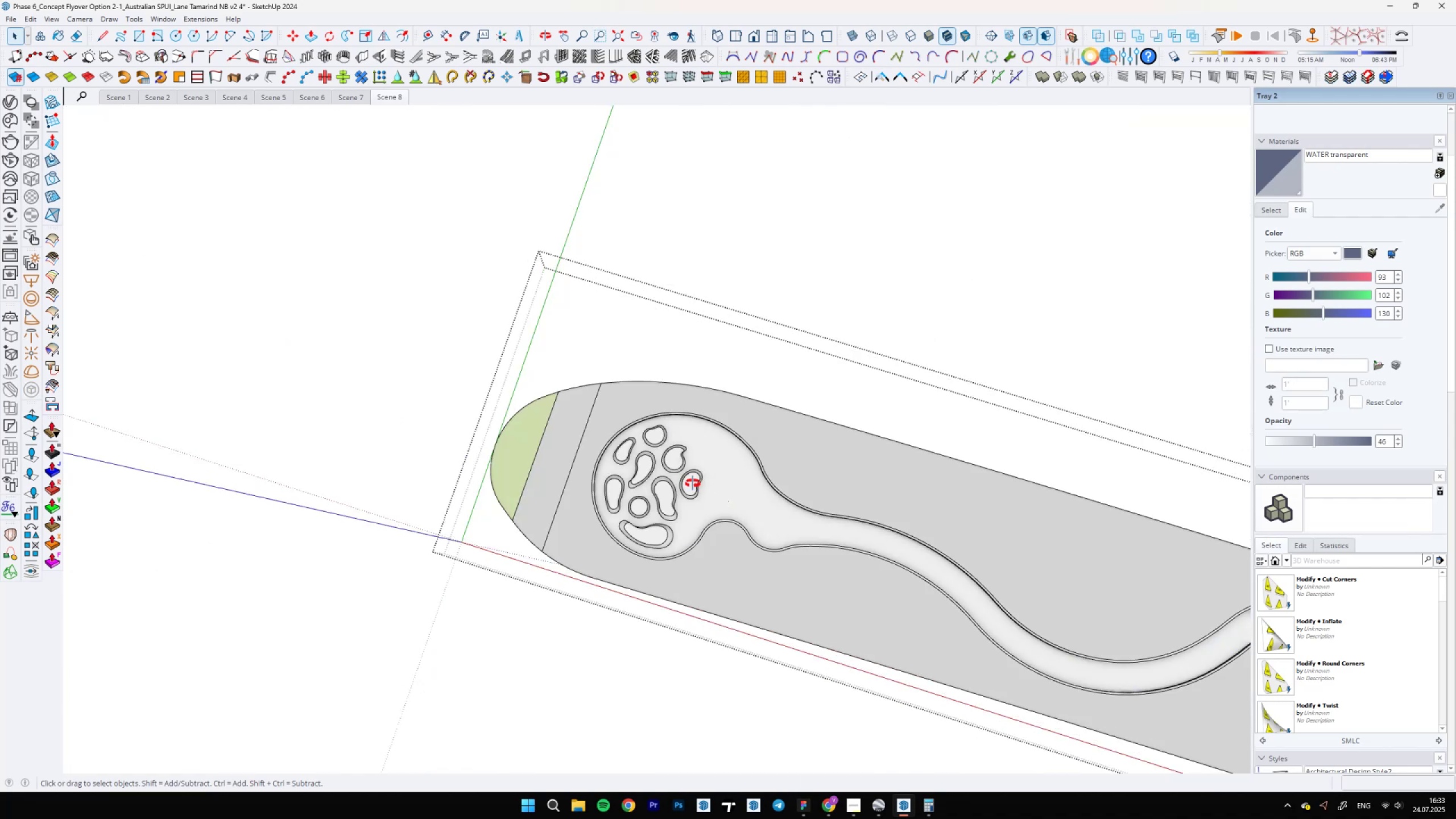 
scroll: coordinate [945, 400], scroll_direction: down, amount: 2.0
 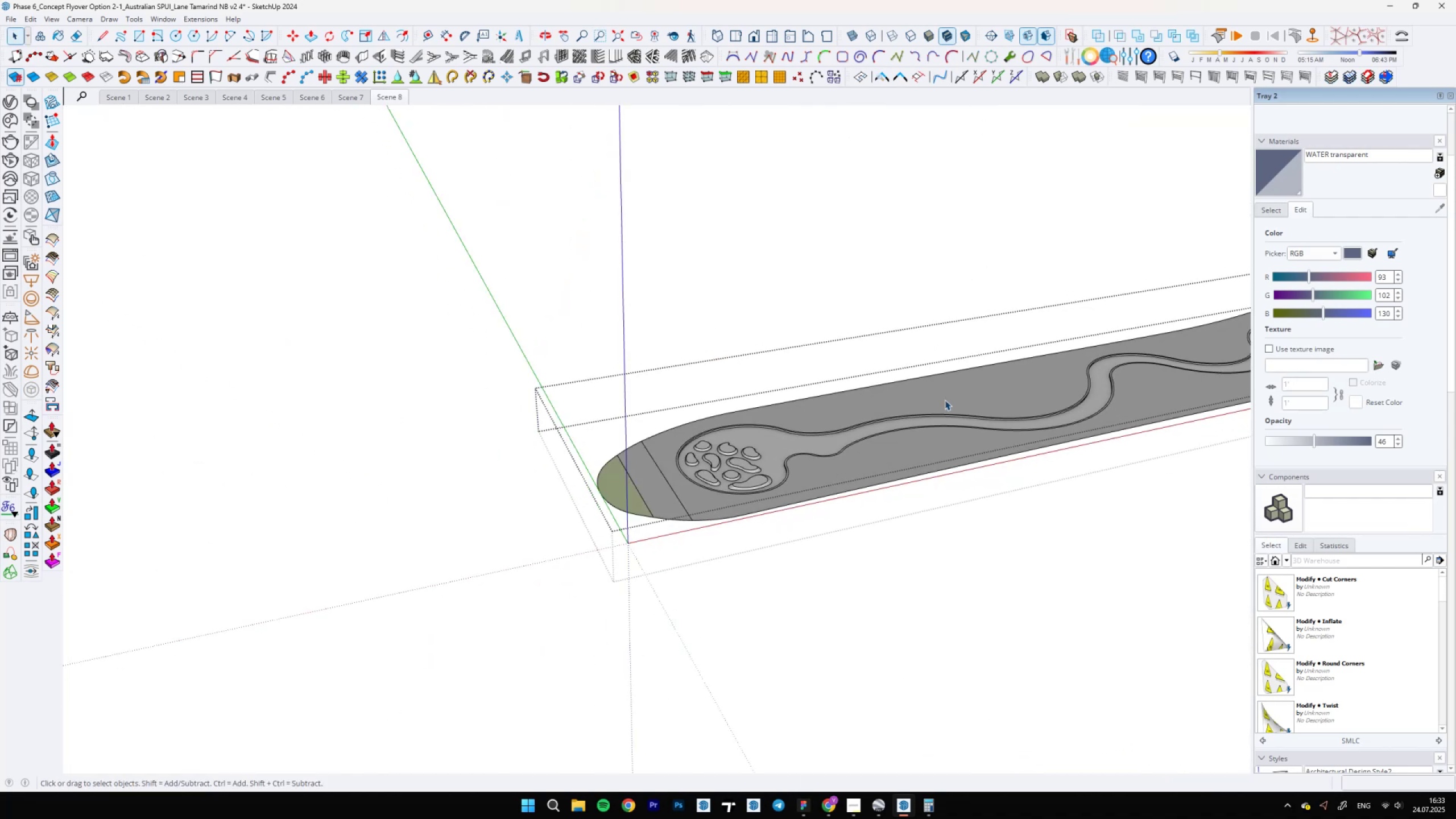 
key(Semicolon)
 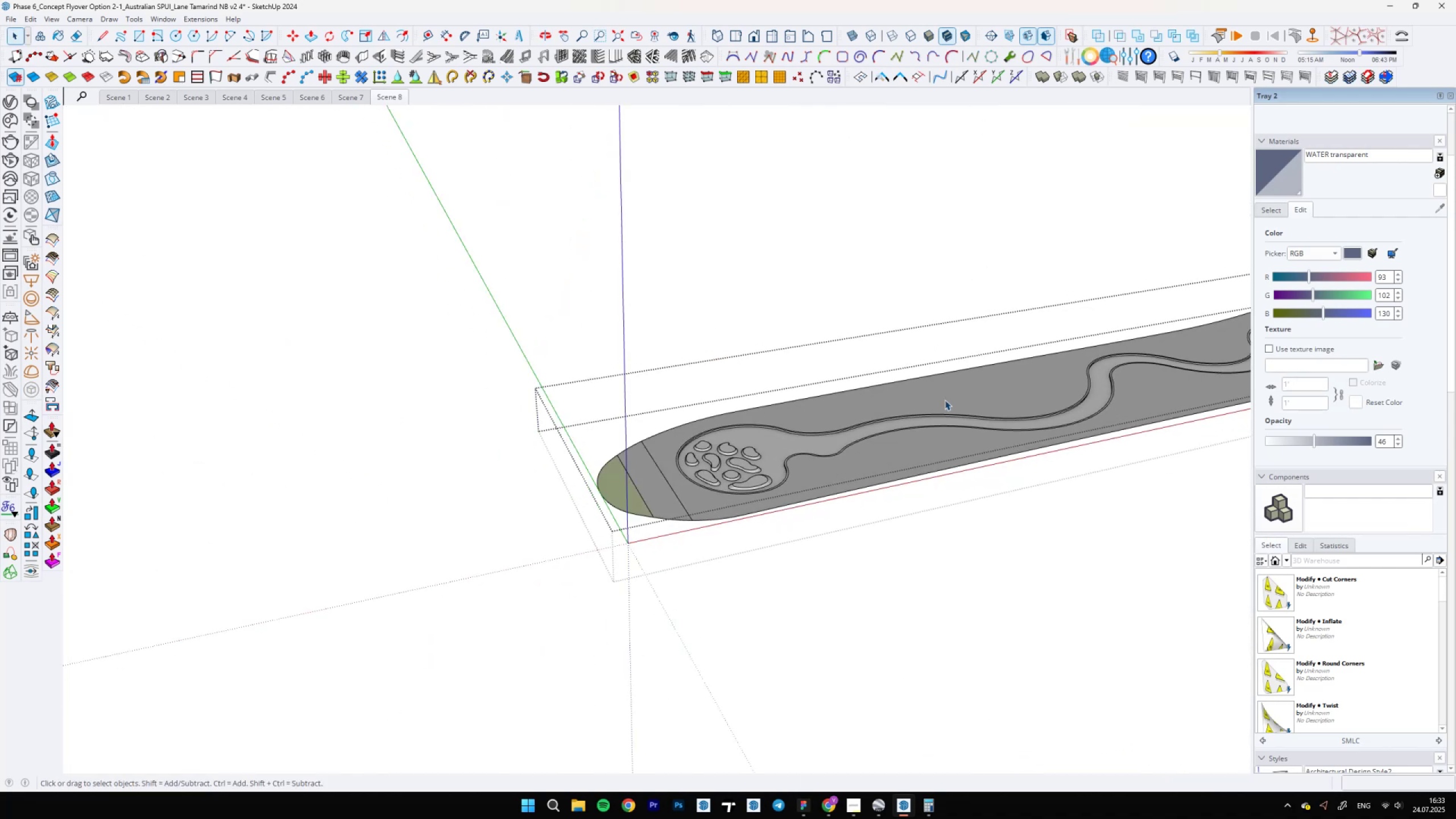 
key(Quote)
 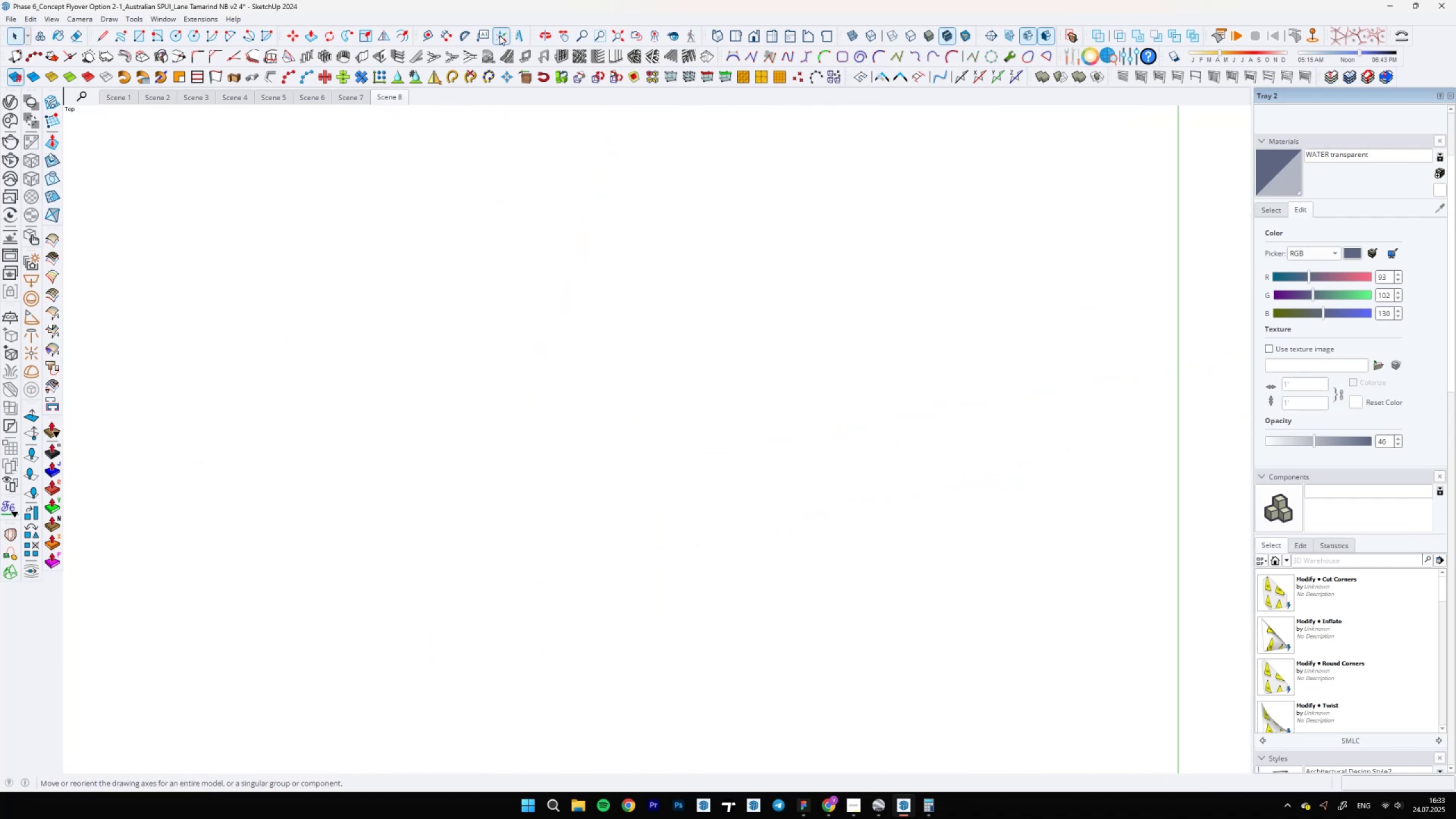 
left_click([614, 34])
 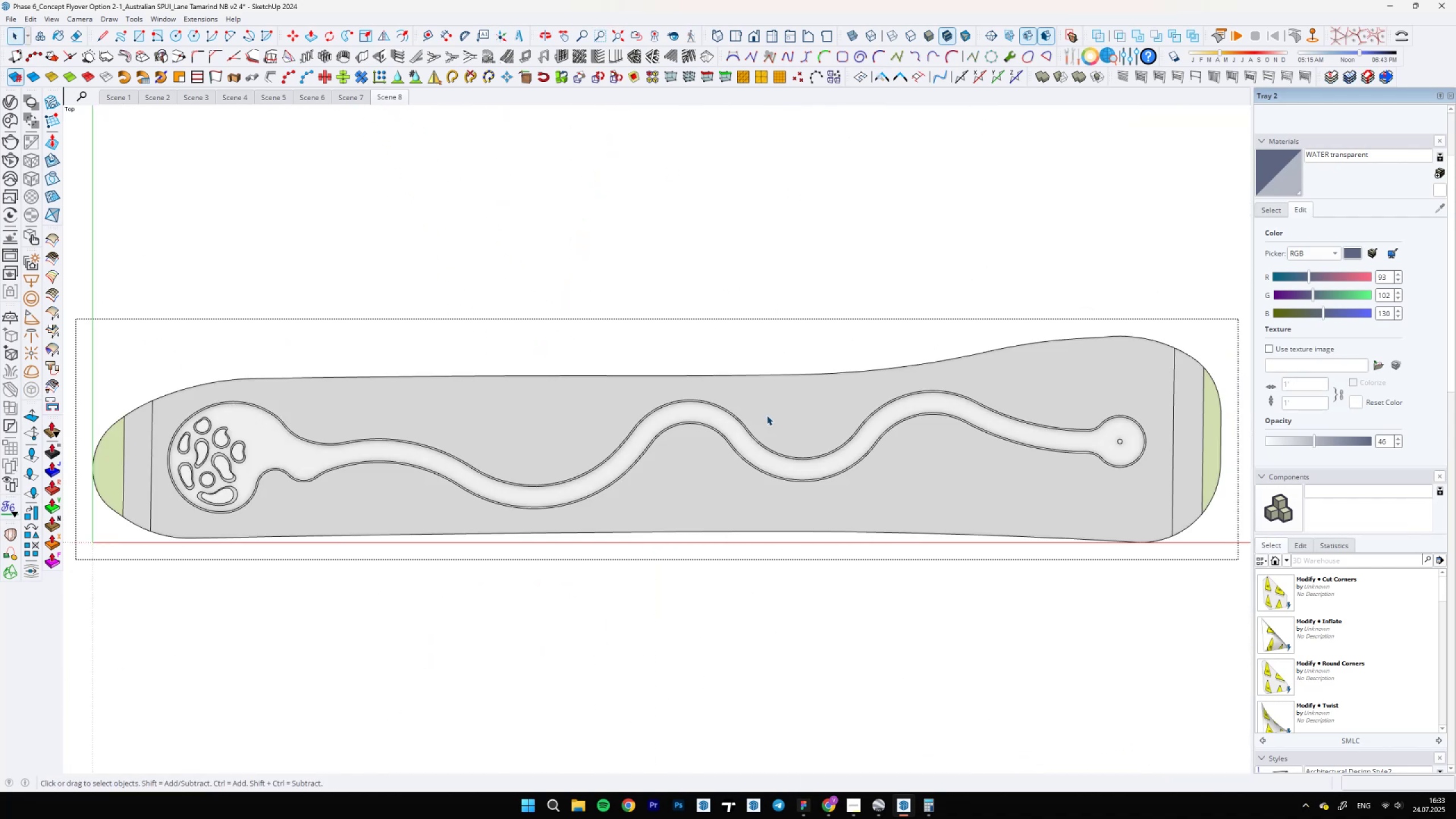 
scroll: coordinate [757, 554], scroll_direction: up, amount: 14.0
 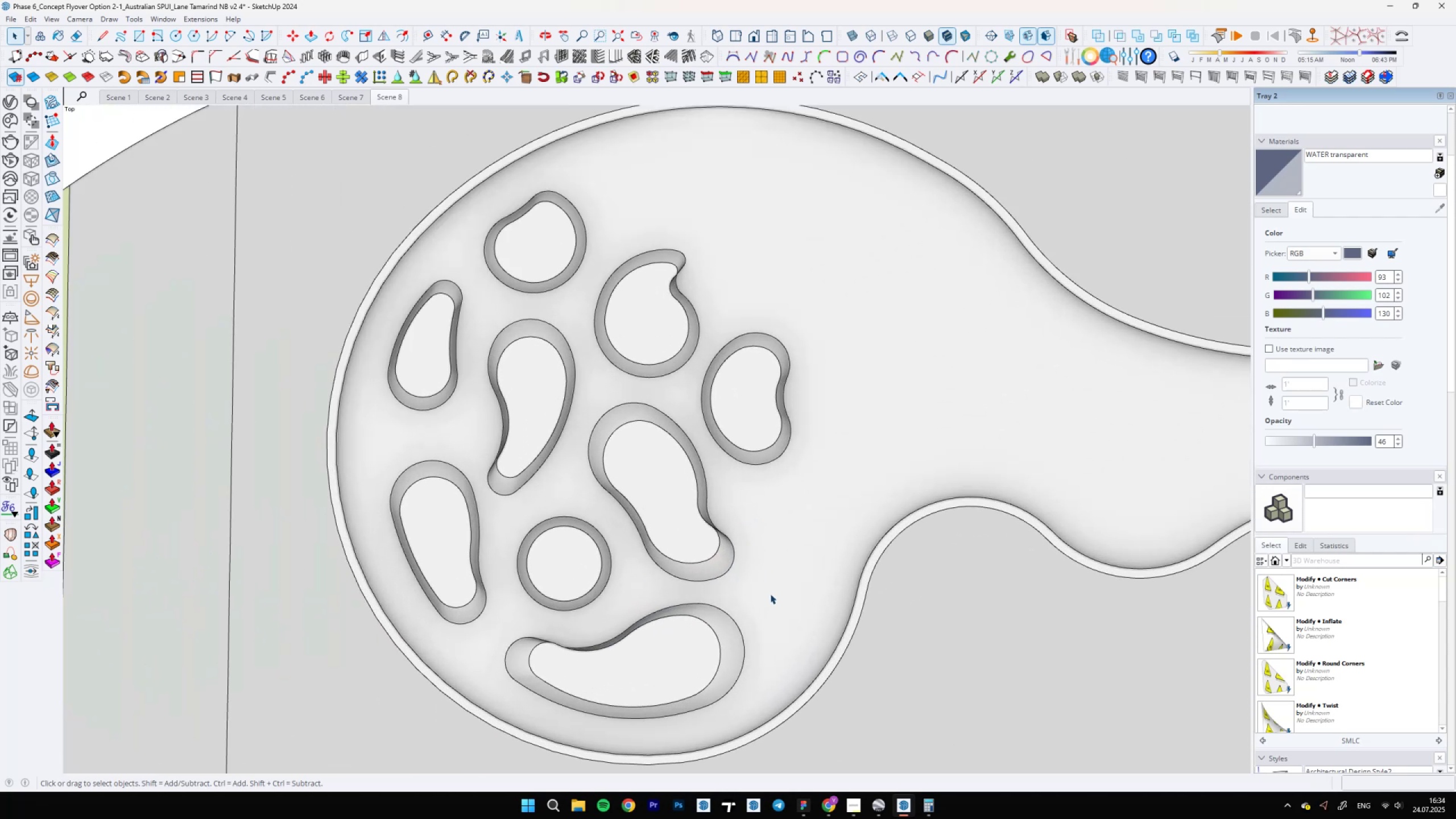 
key(A)
 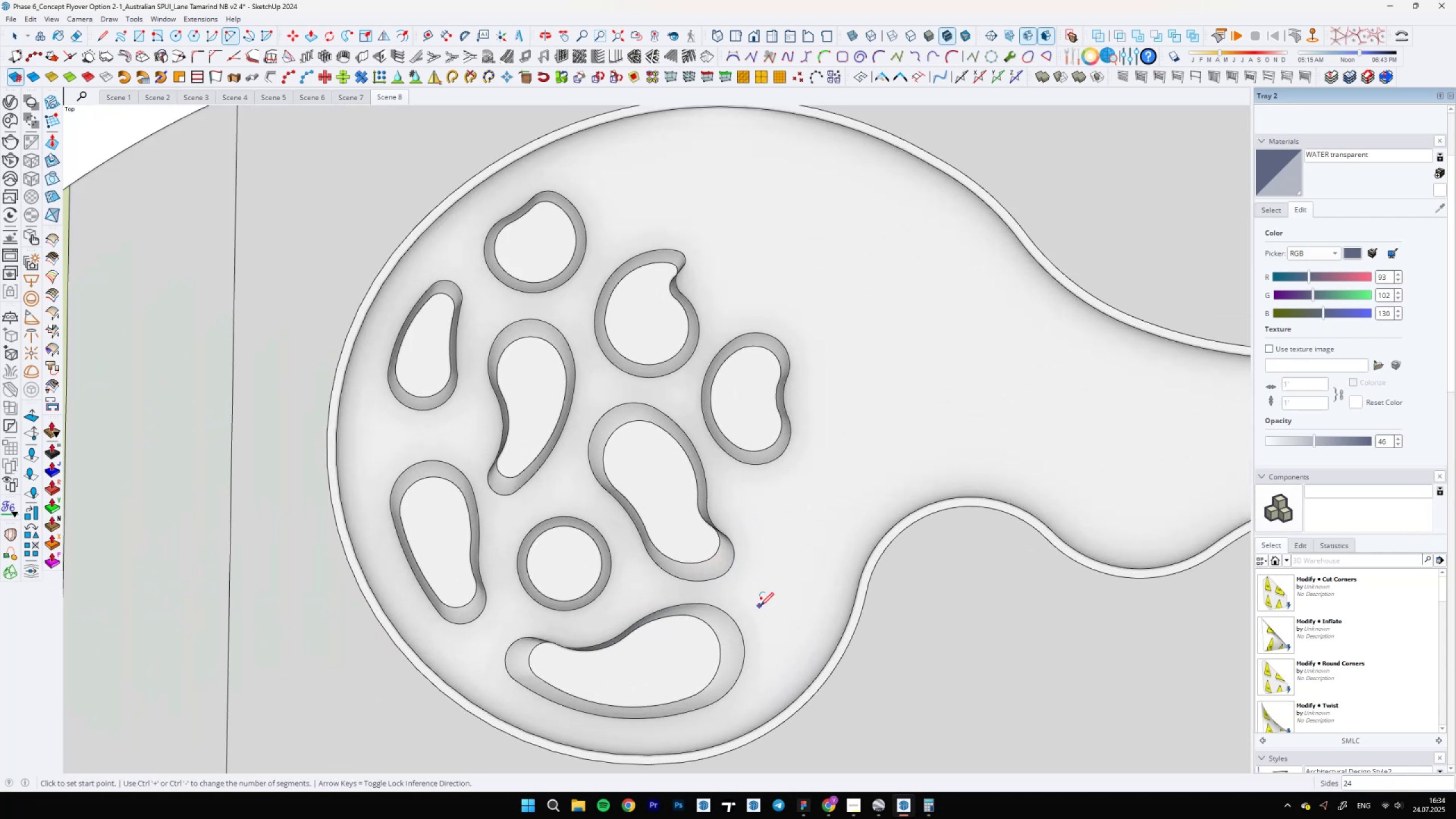 
left_click([762, 606])
 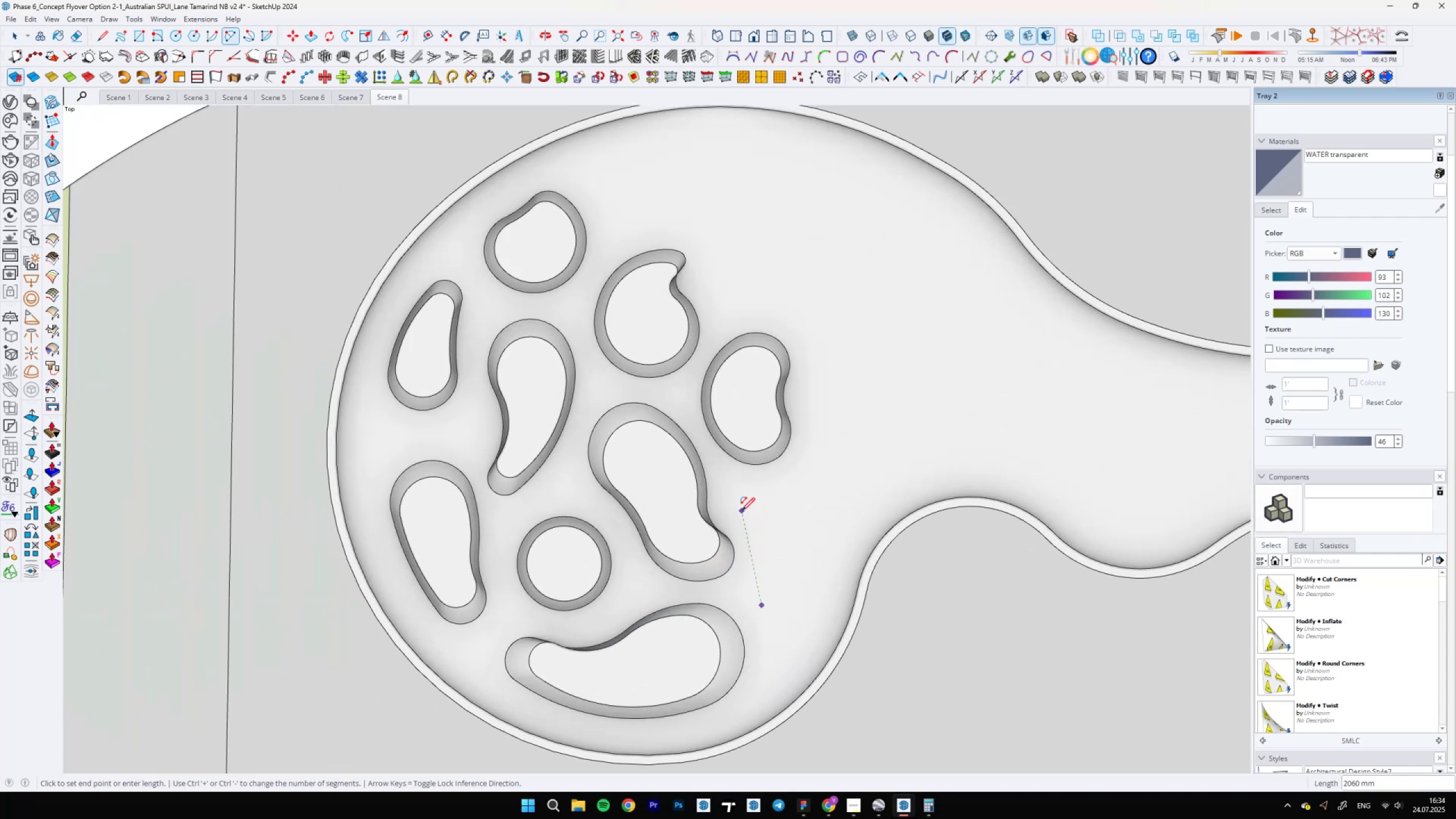 
left_click([741, 508])
 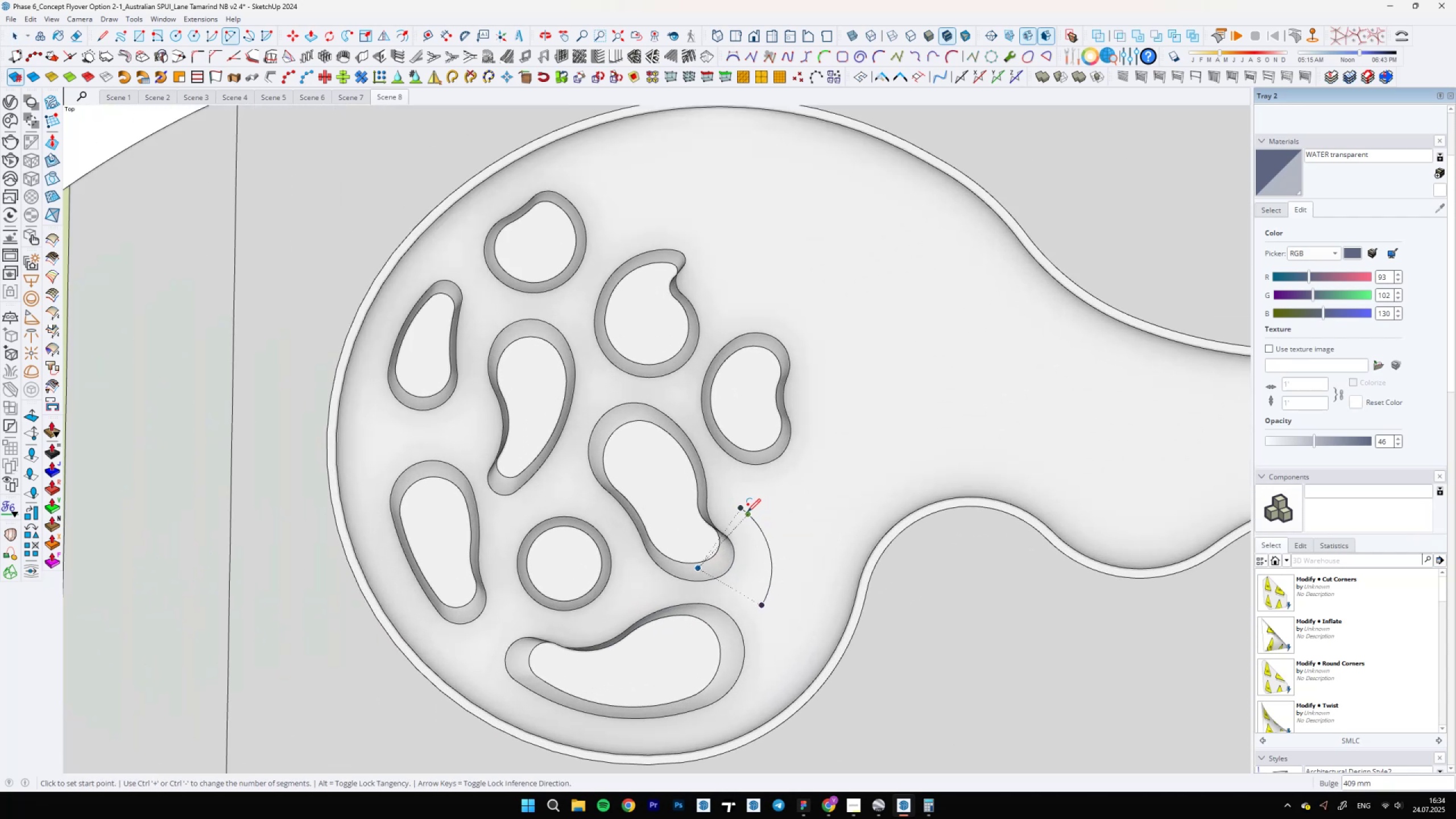 
key(Space)
 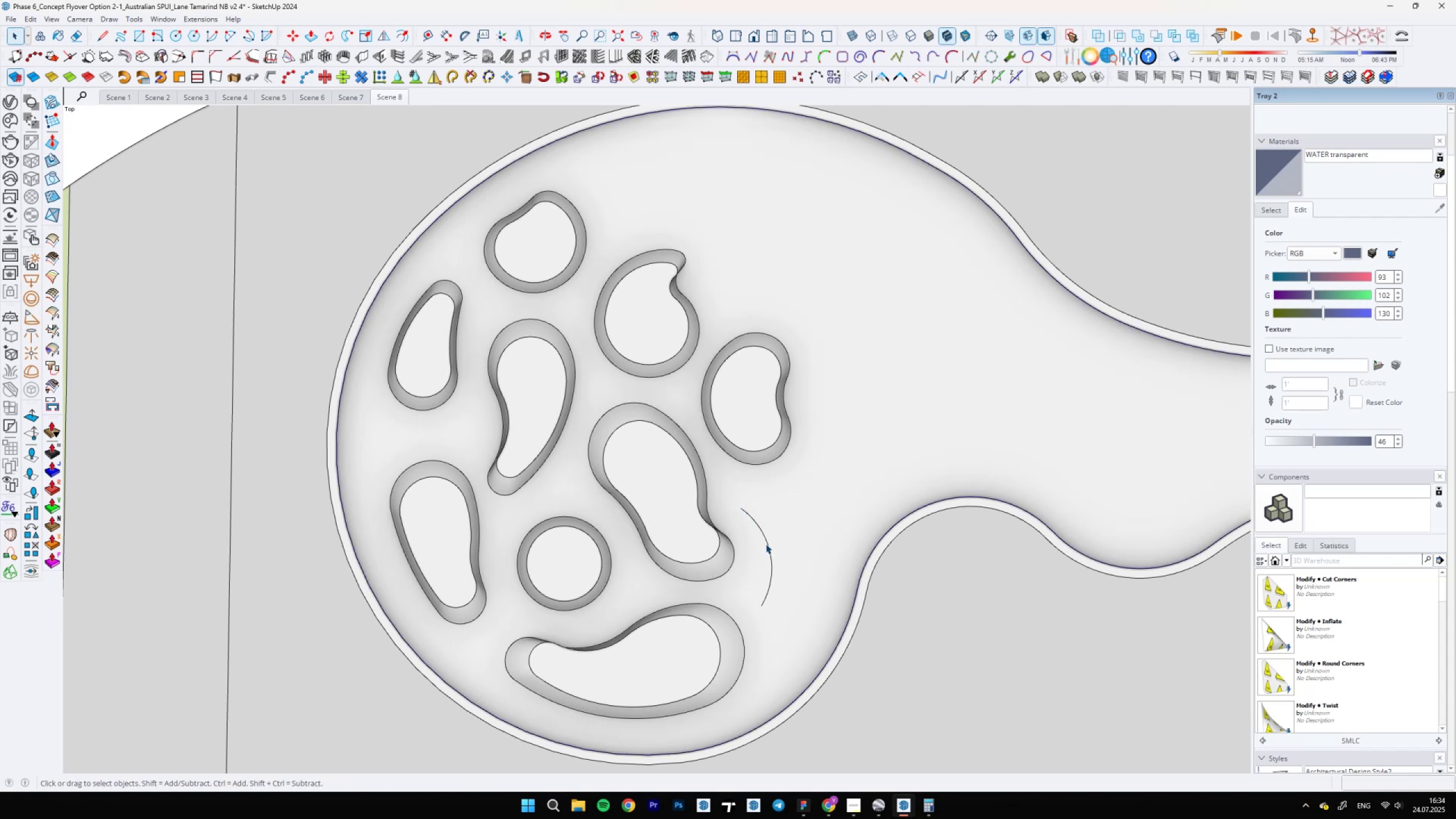 
double_click([767, 544])
 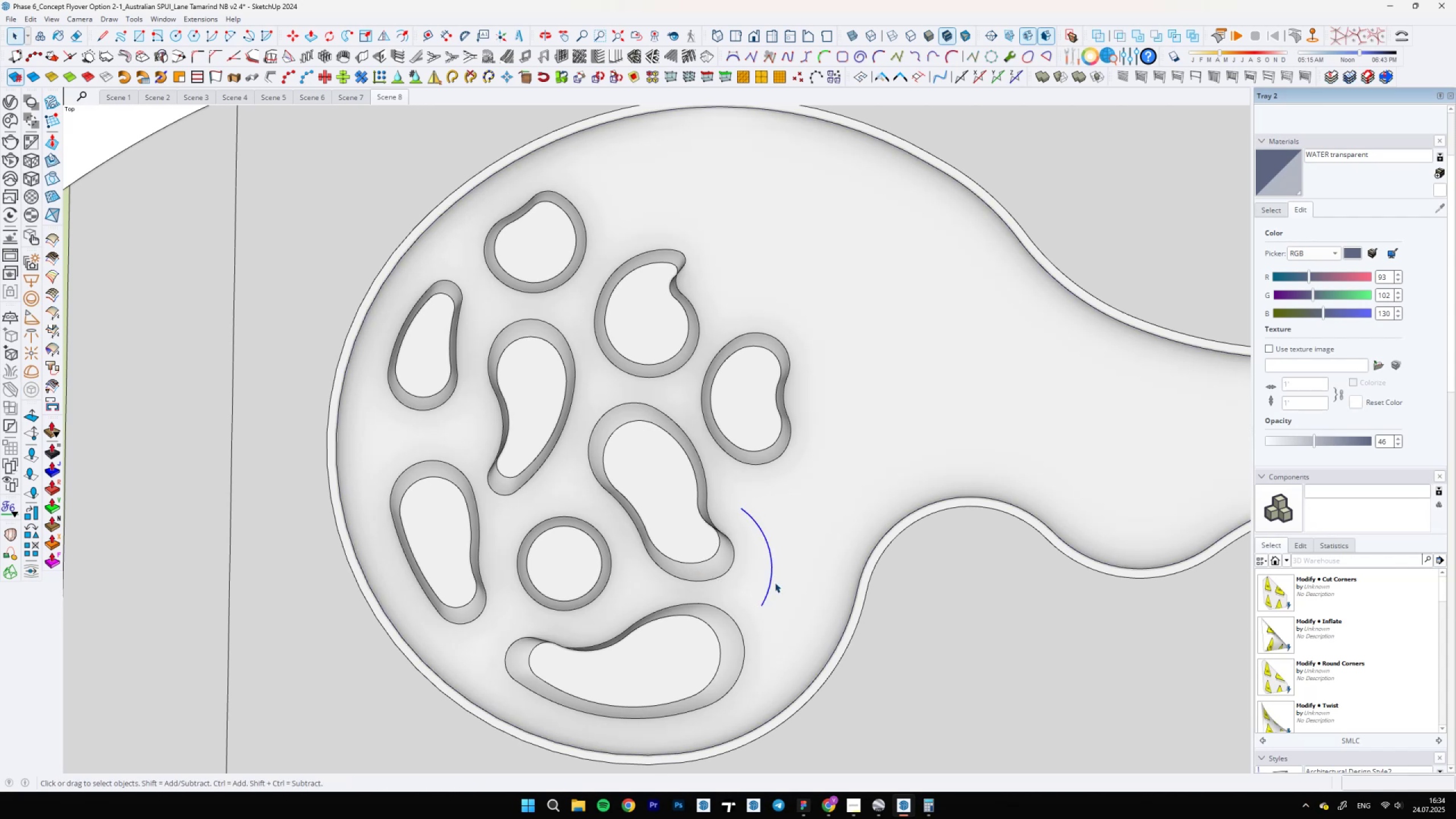 
key(M)
 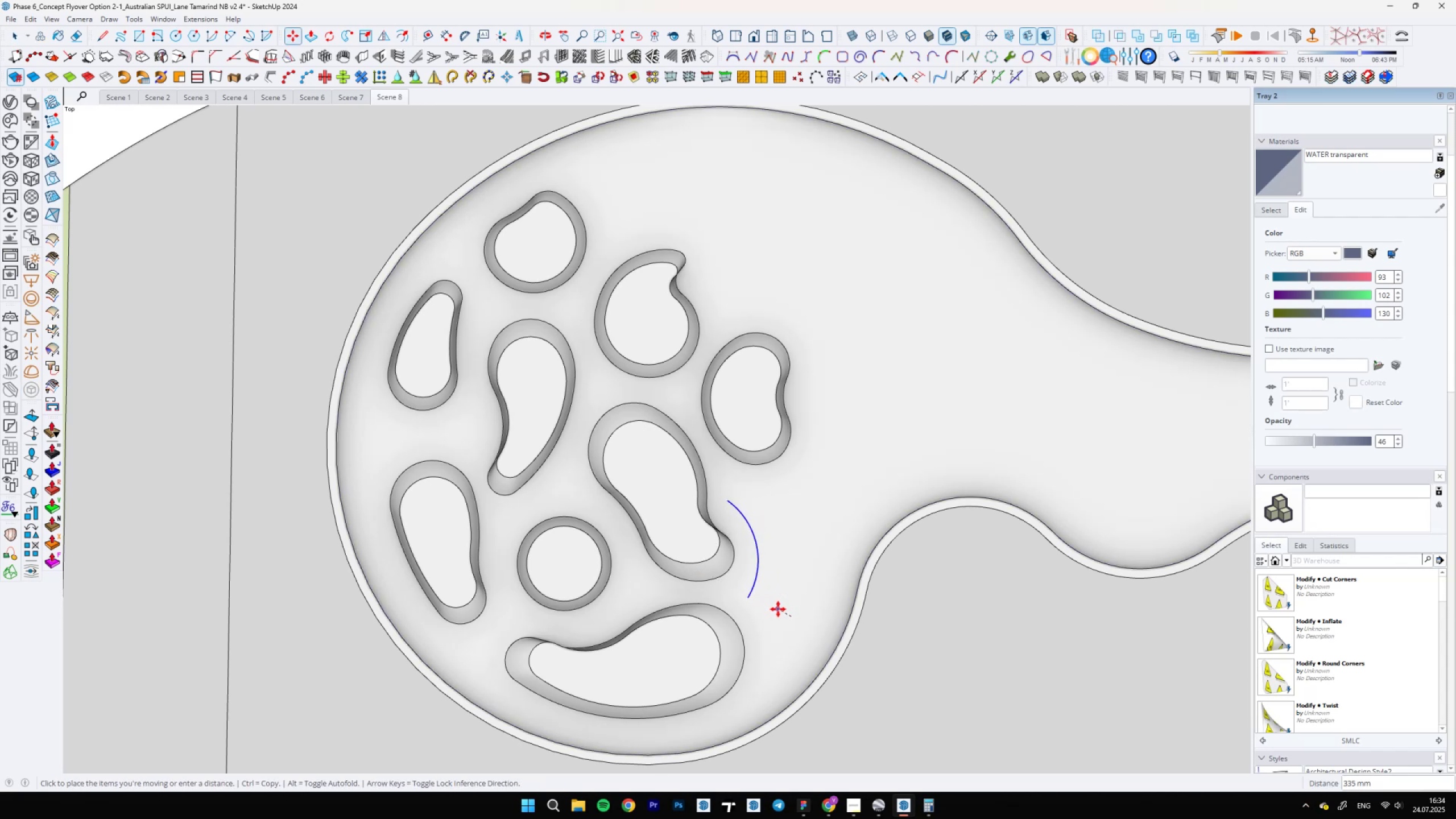 
left_click([779, 609])
 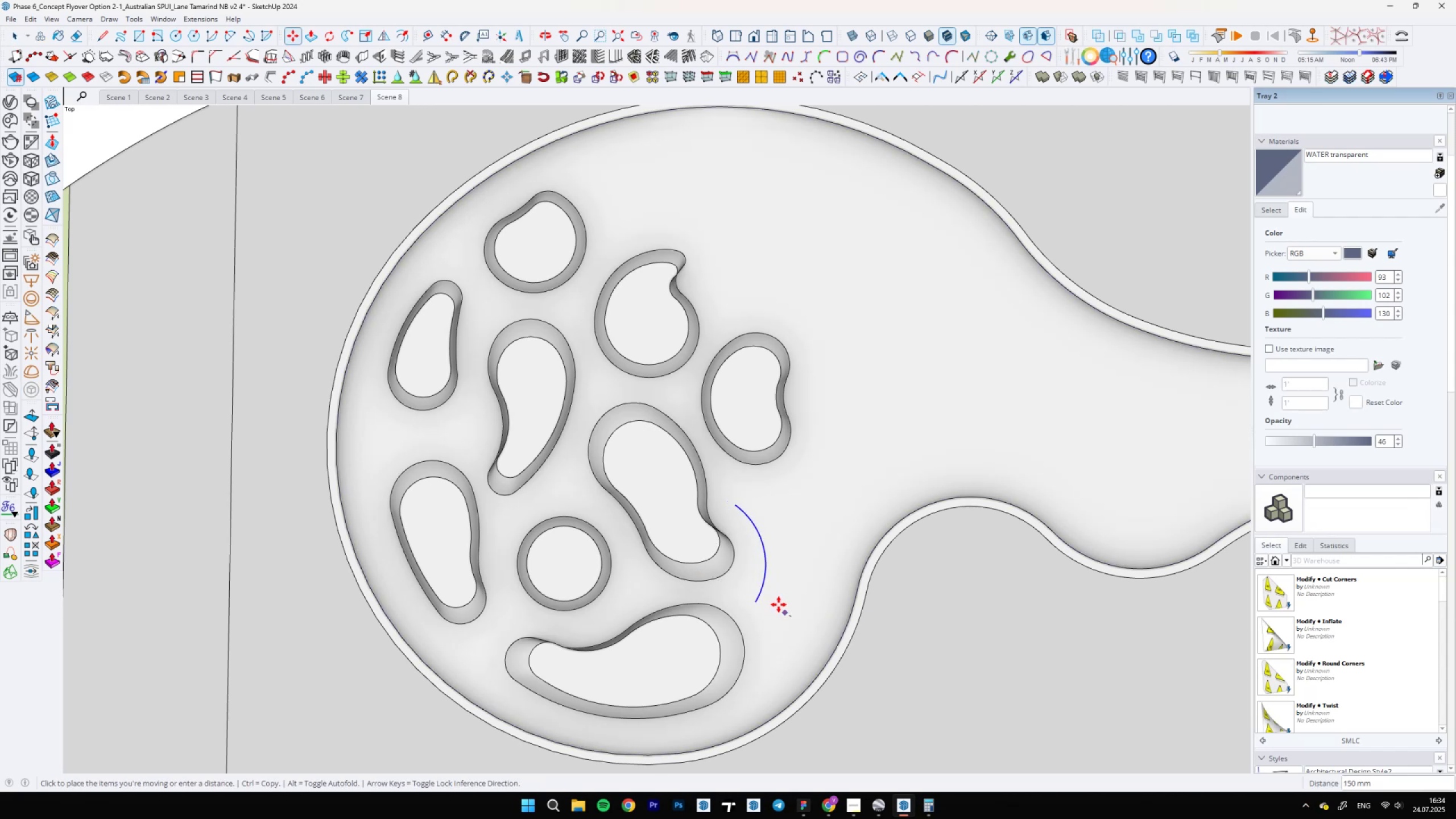 
key(A)
 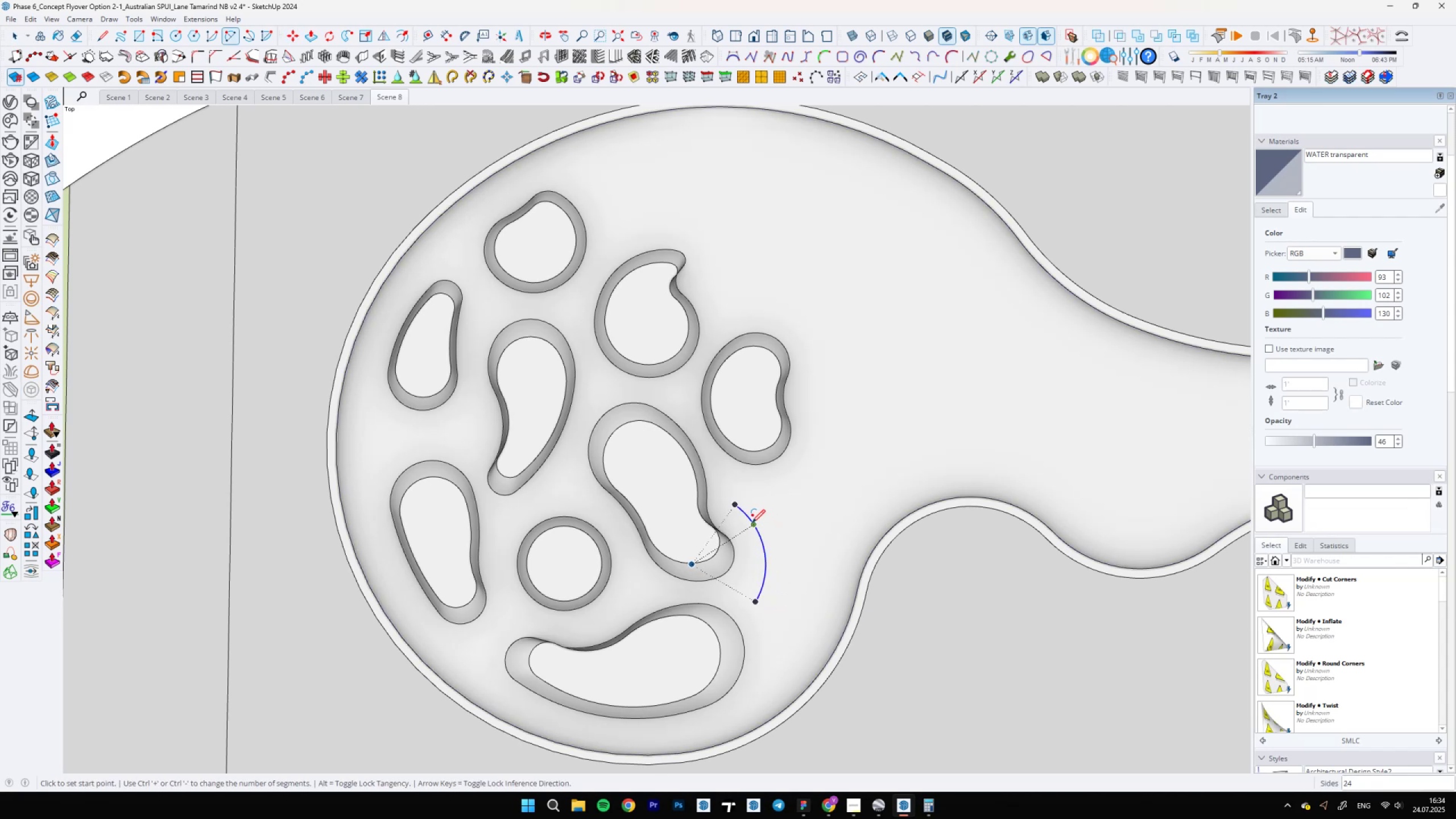 
left_click([751, 523])
 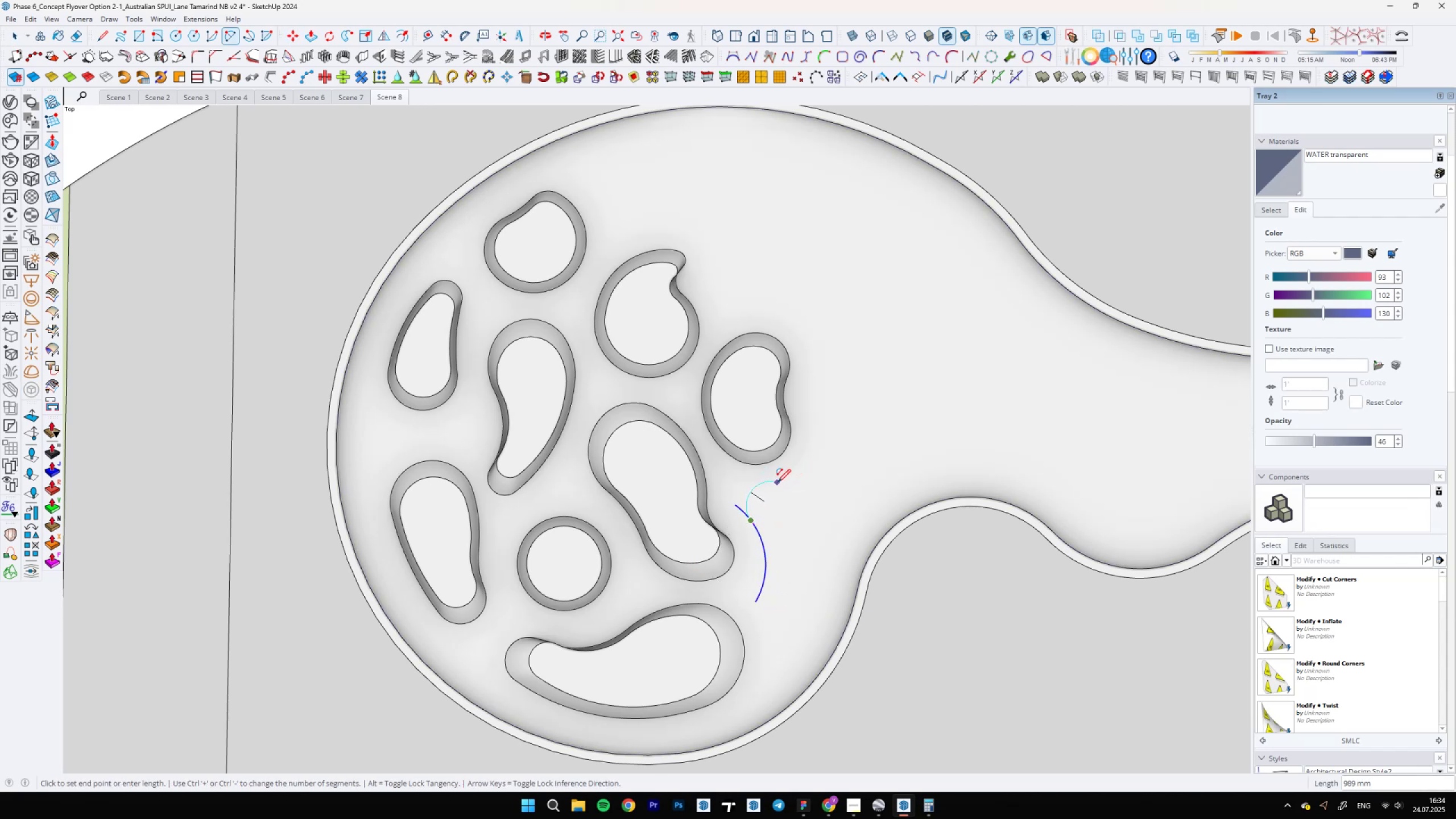 
double_click([776, 483])
 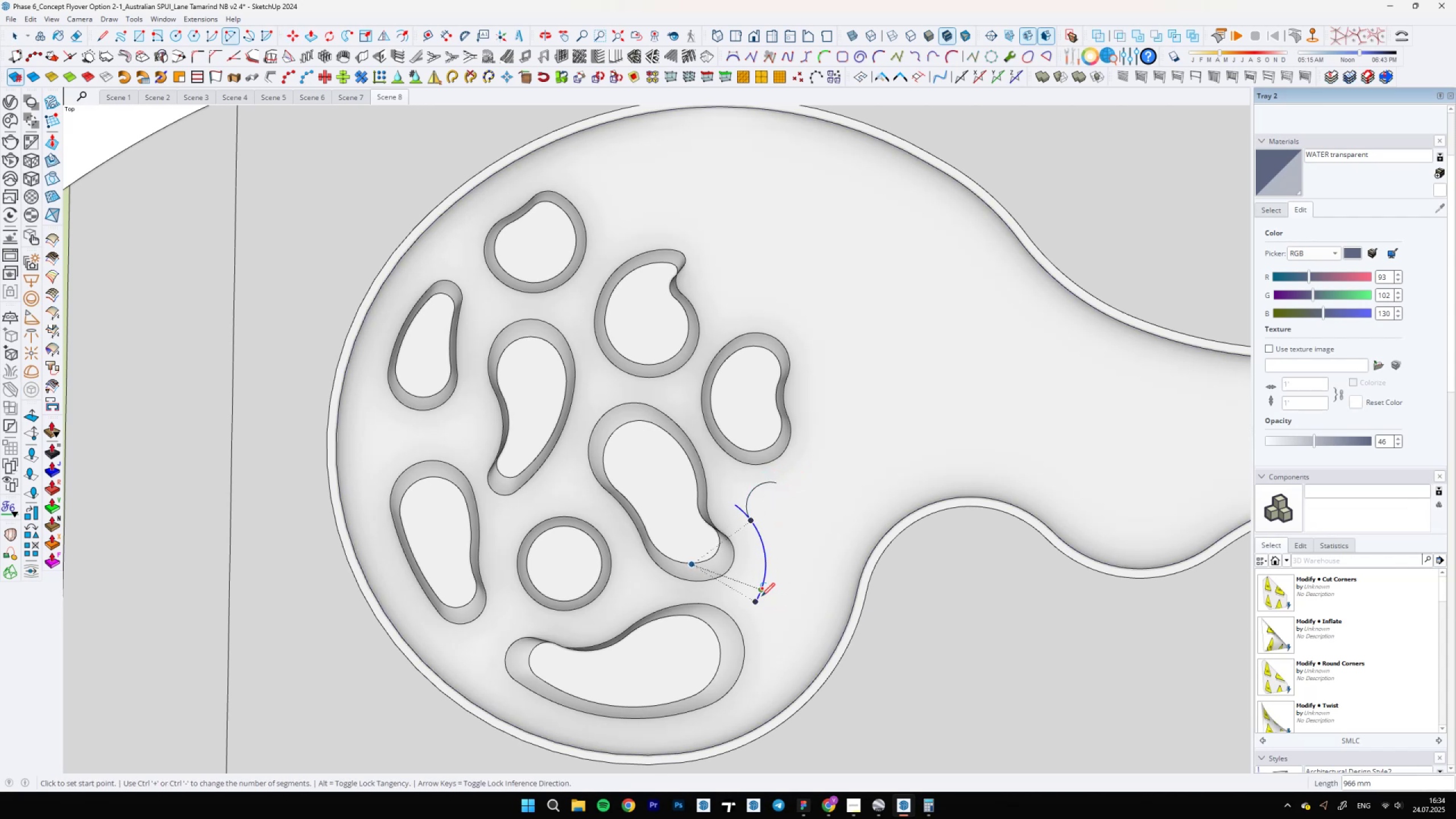 
key(Space)
 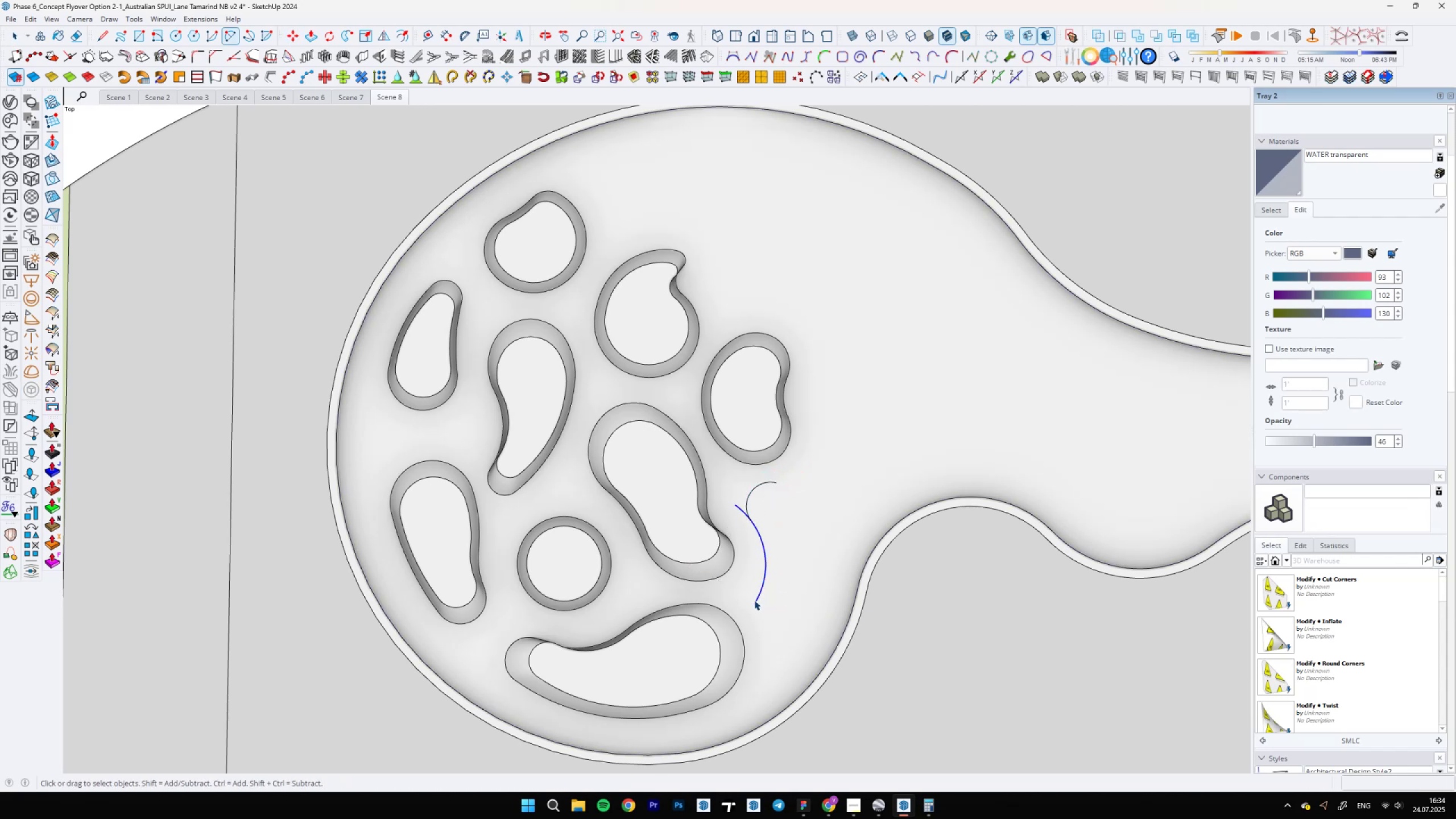 
key(A)
 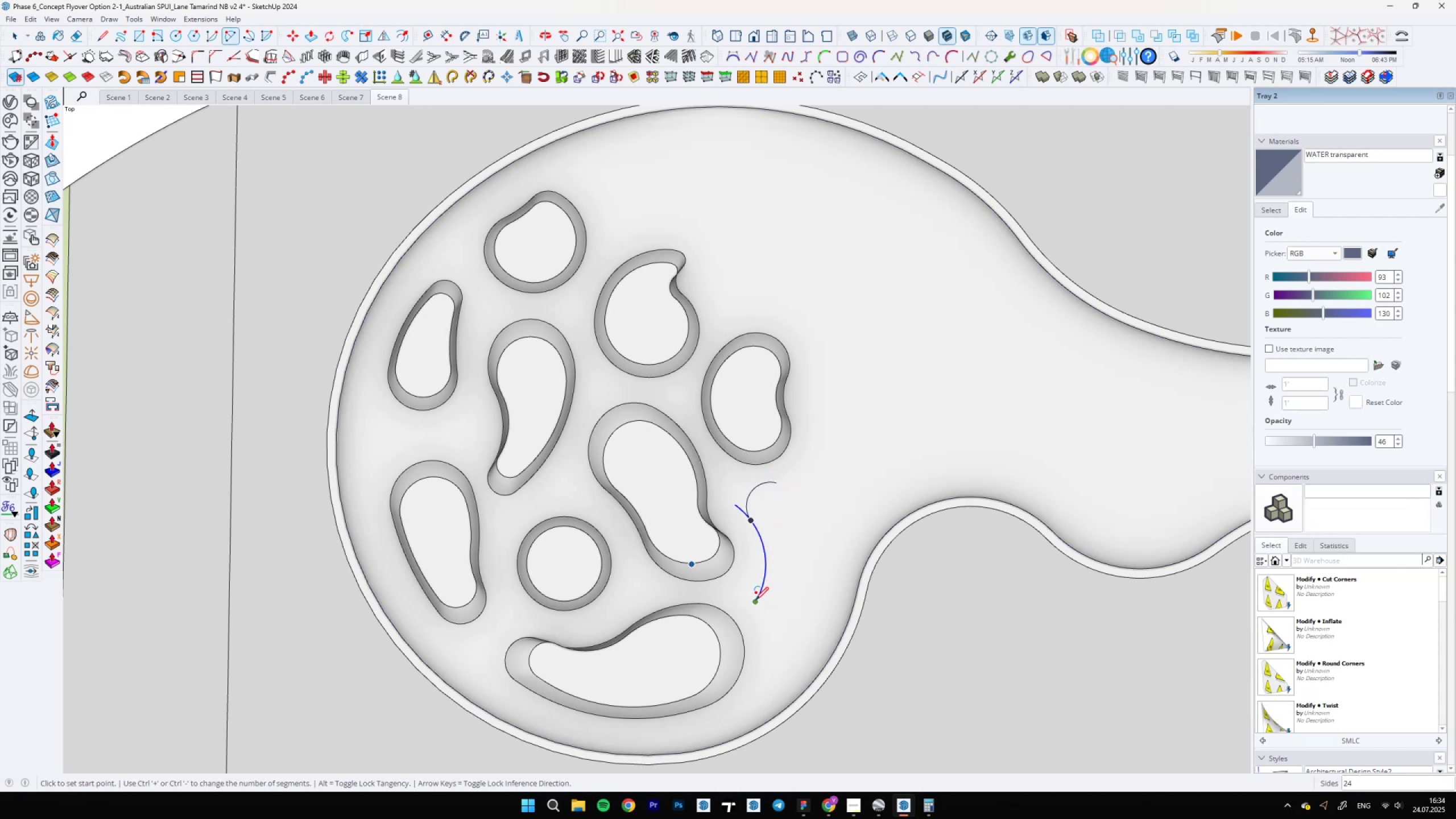 
left_click([755, 601])
 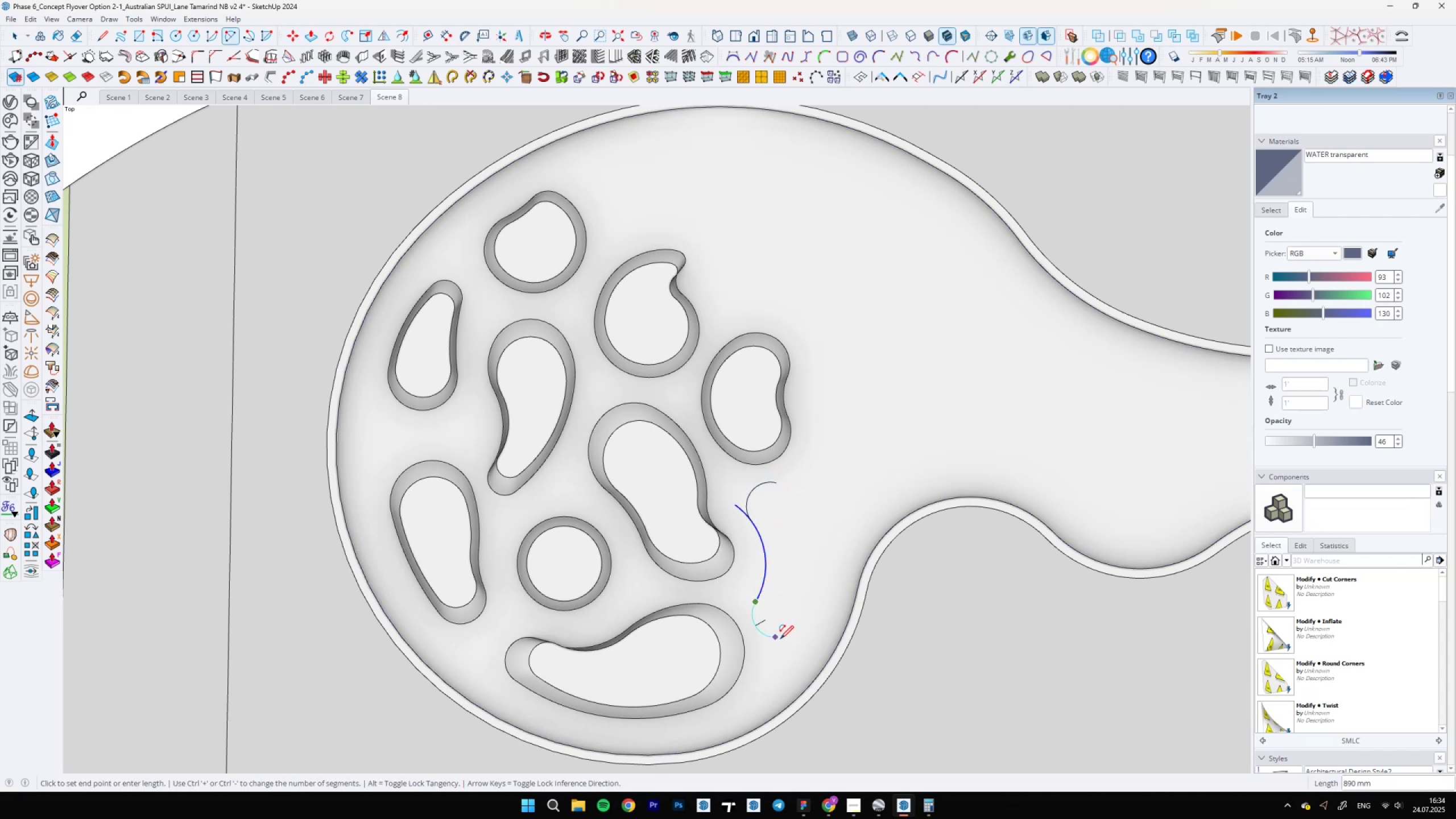 
key(A)
 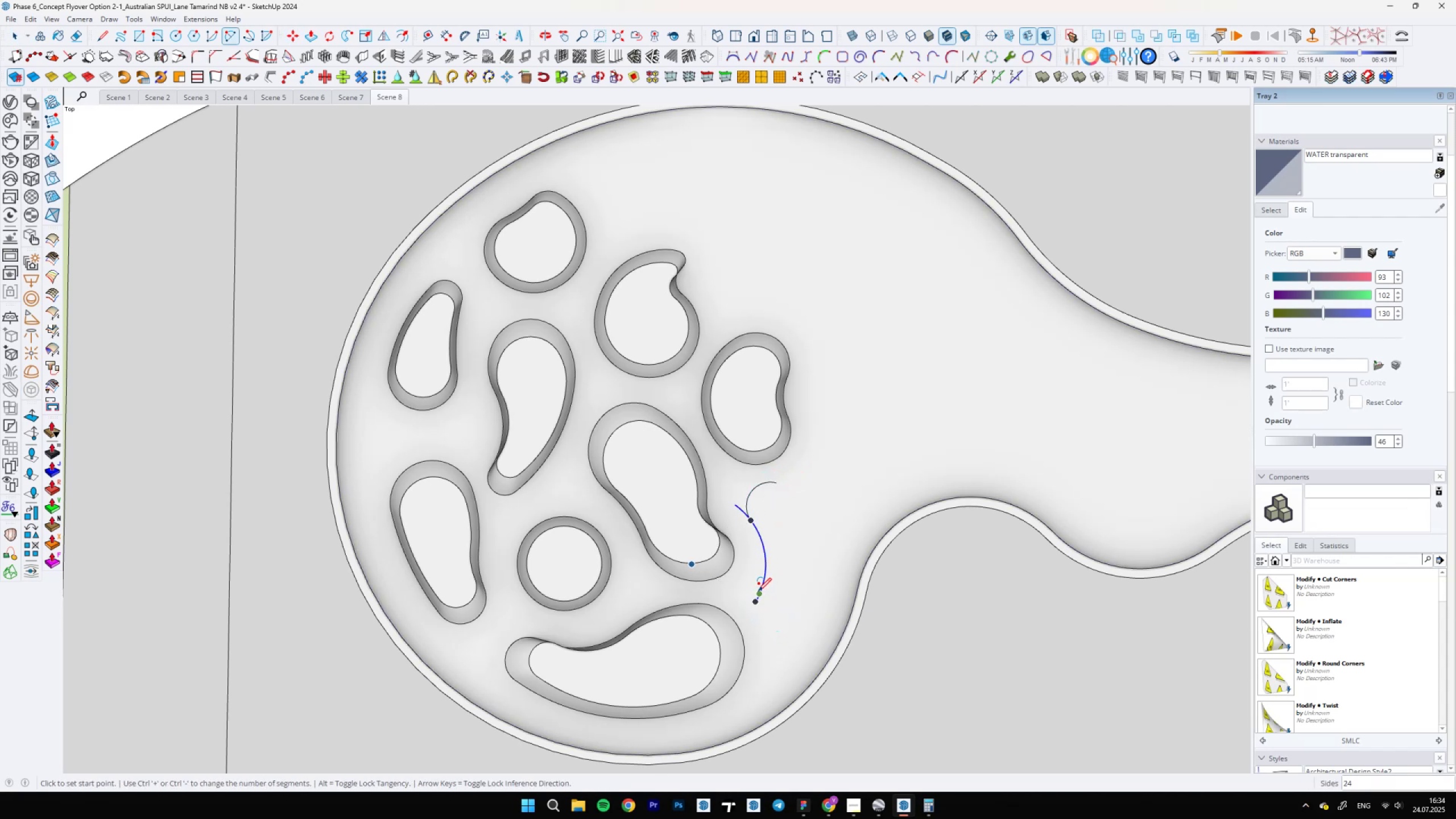 
left_click([760, 590])
 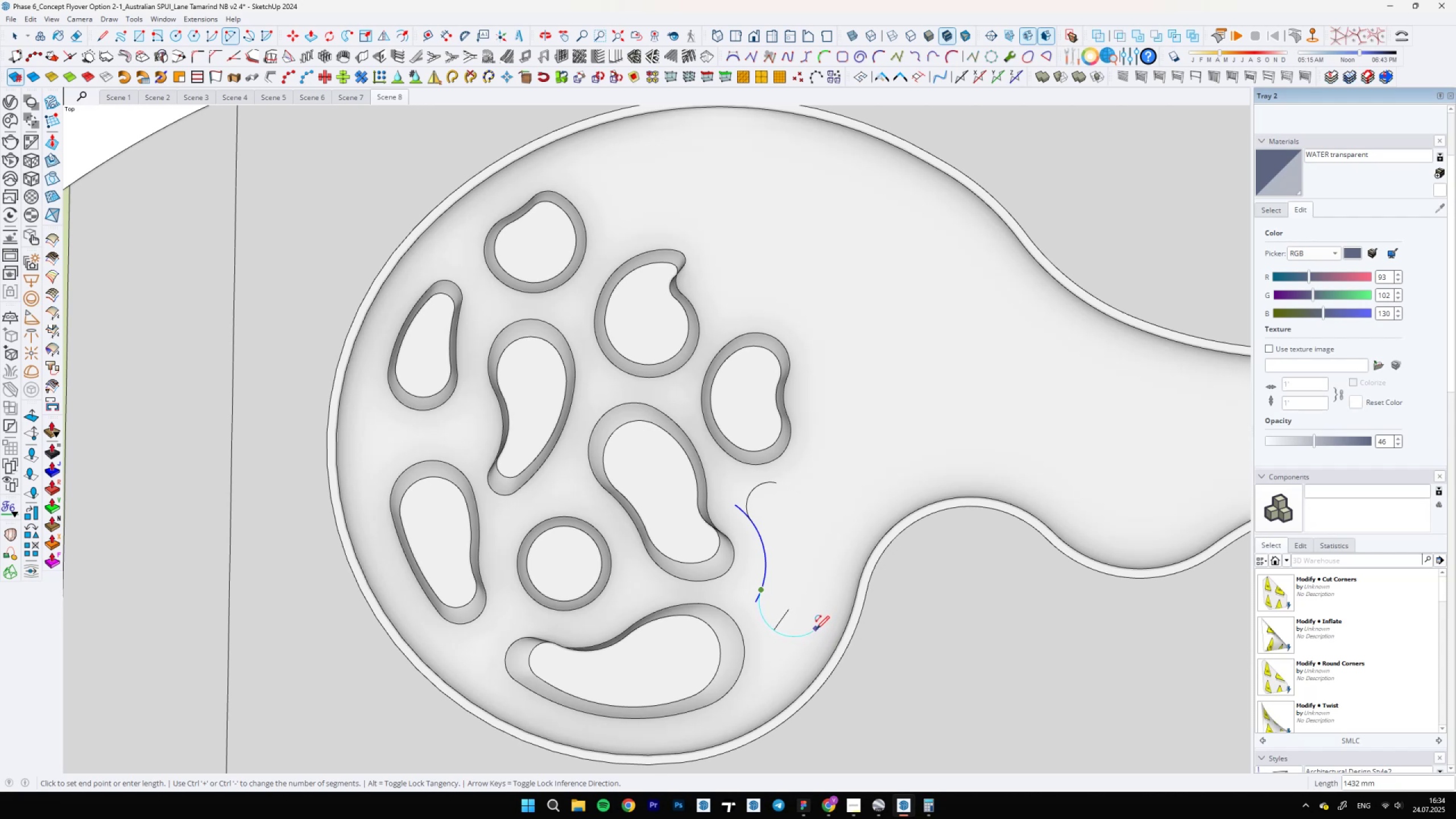 
double_click([812, 630])
 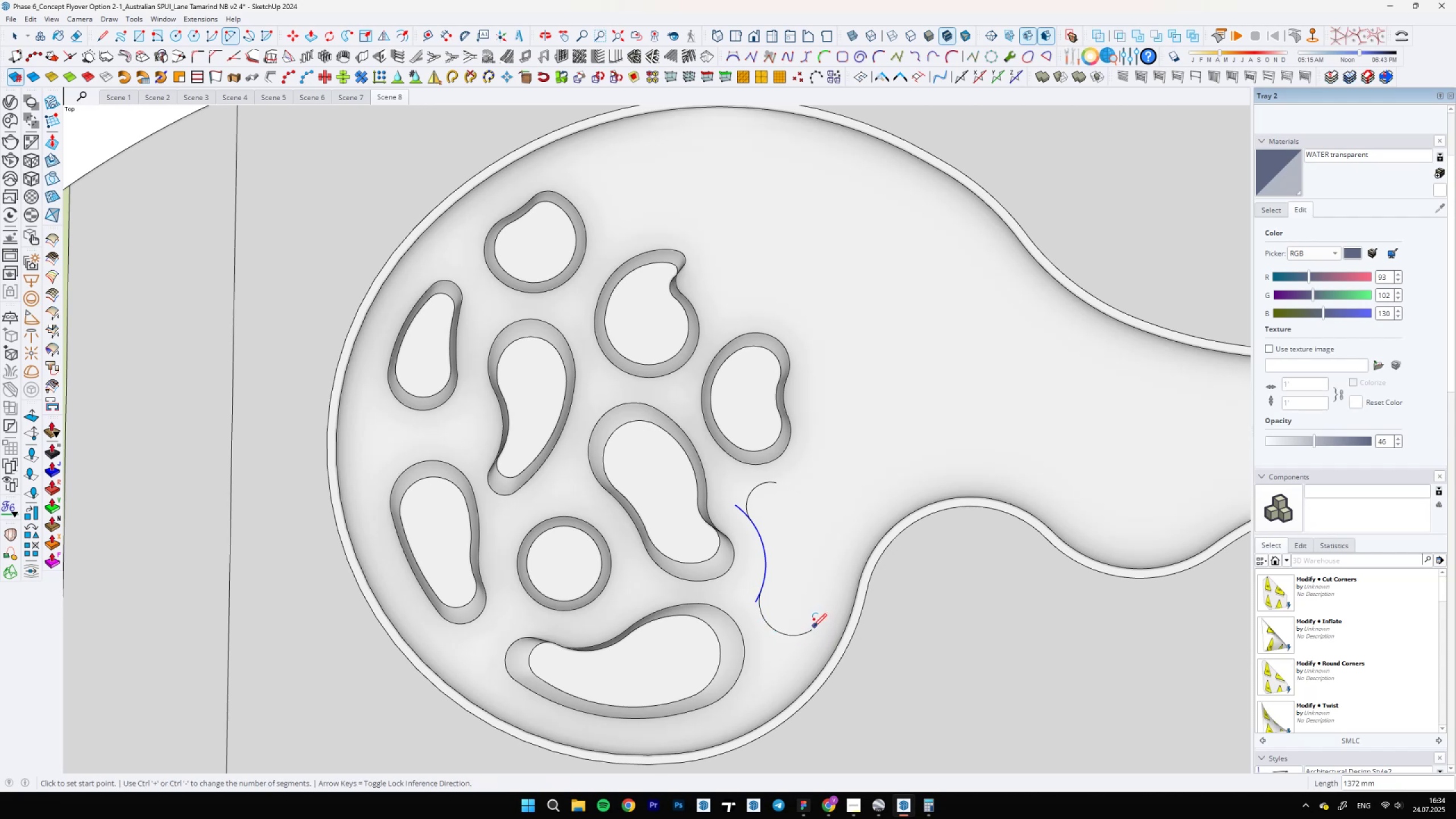 
left_click([812, 627])
 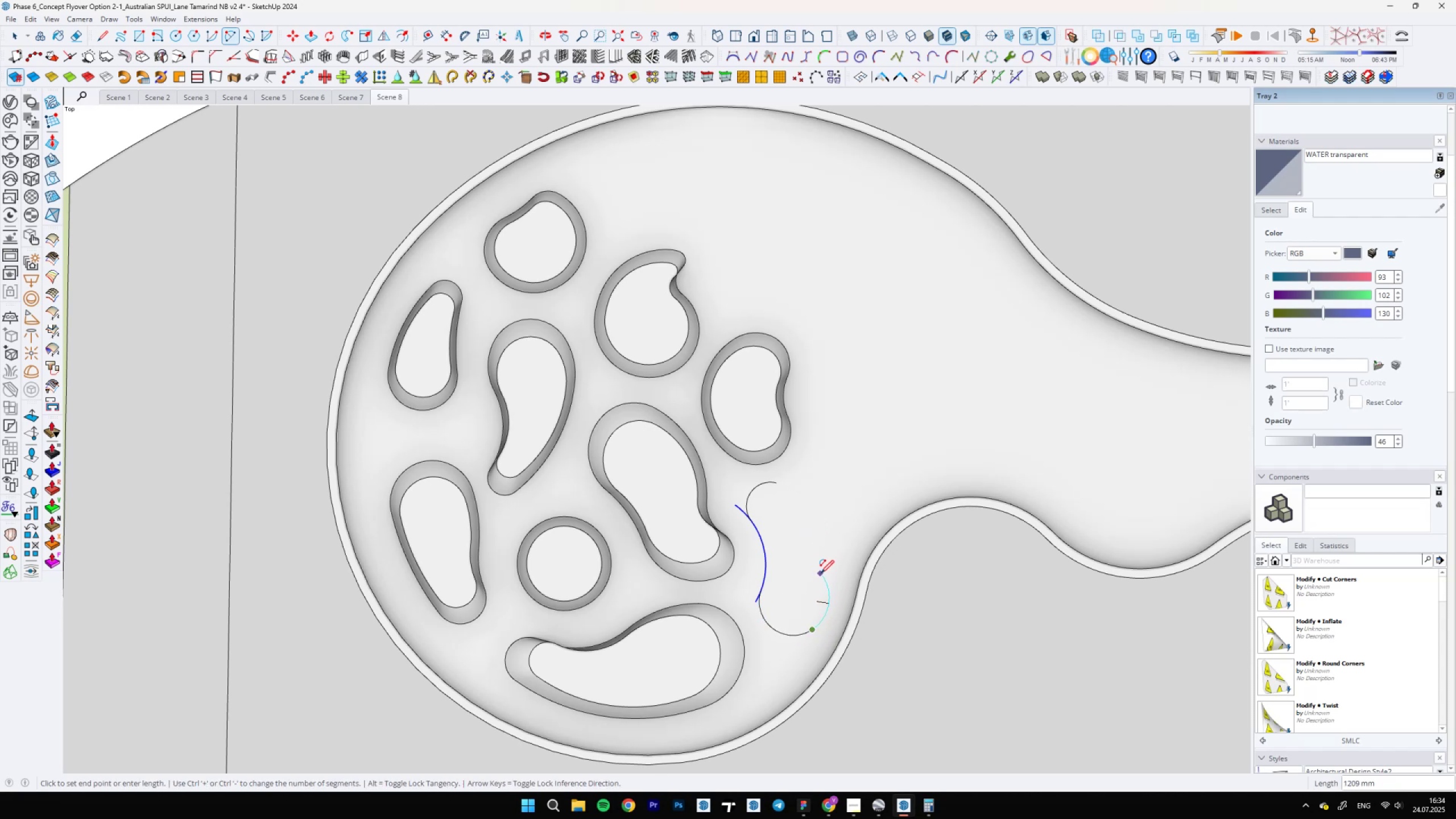 
double_click([821, 573])
 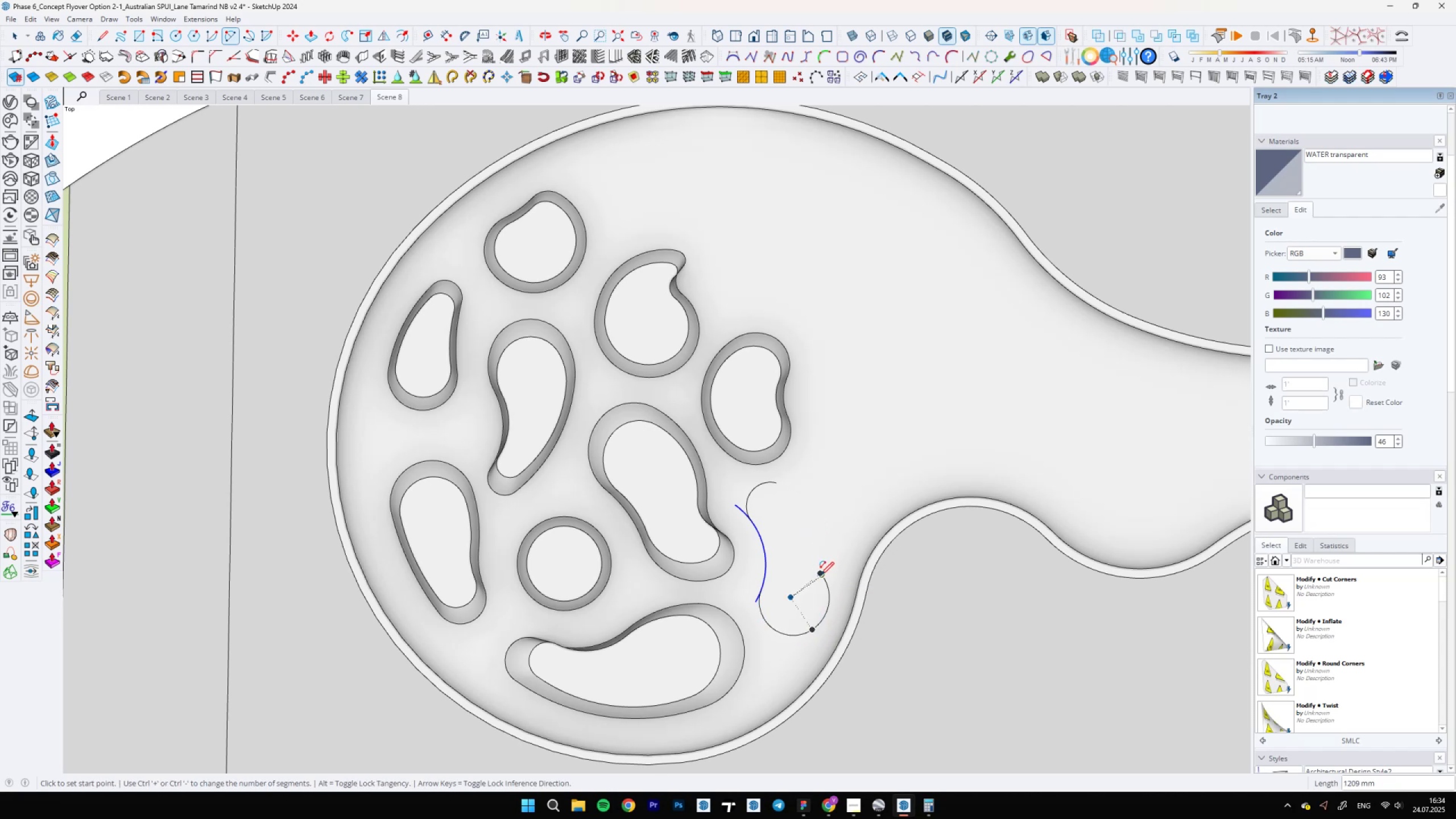 
key(A)
 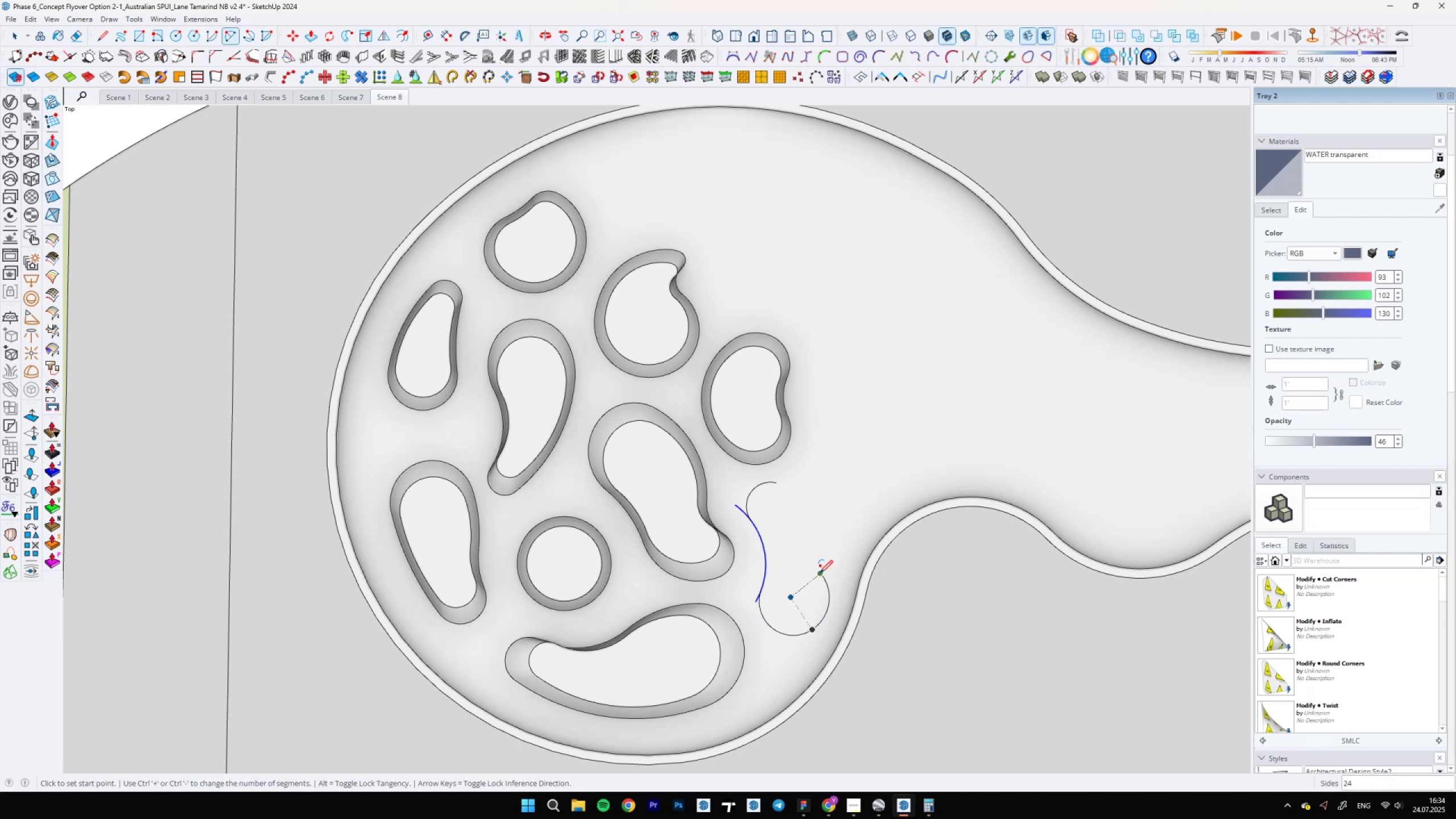 
left_click([820, 573])
 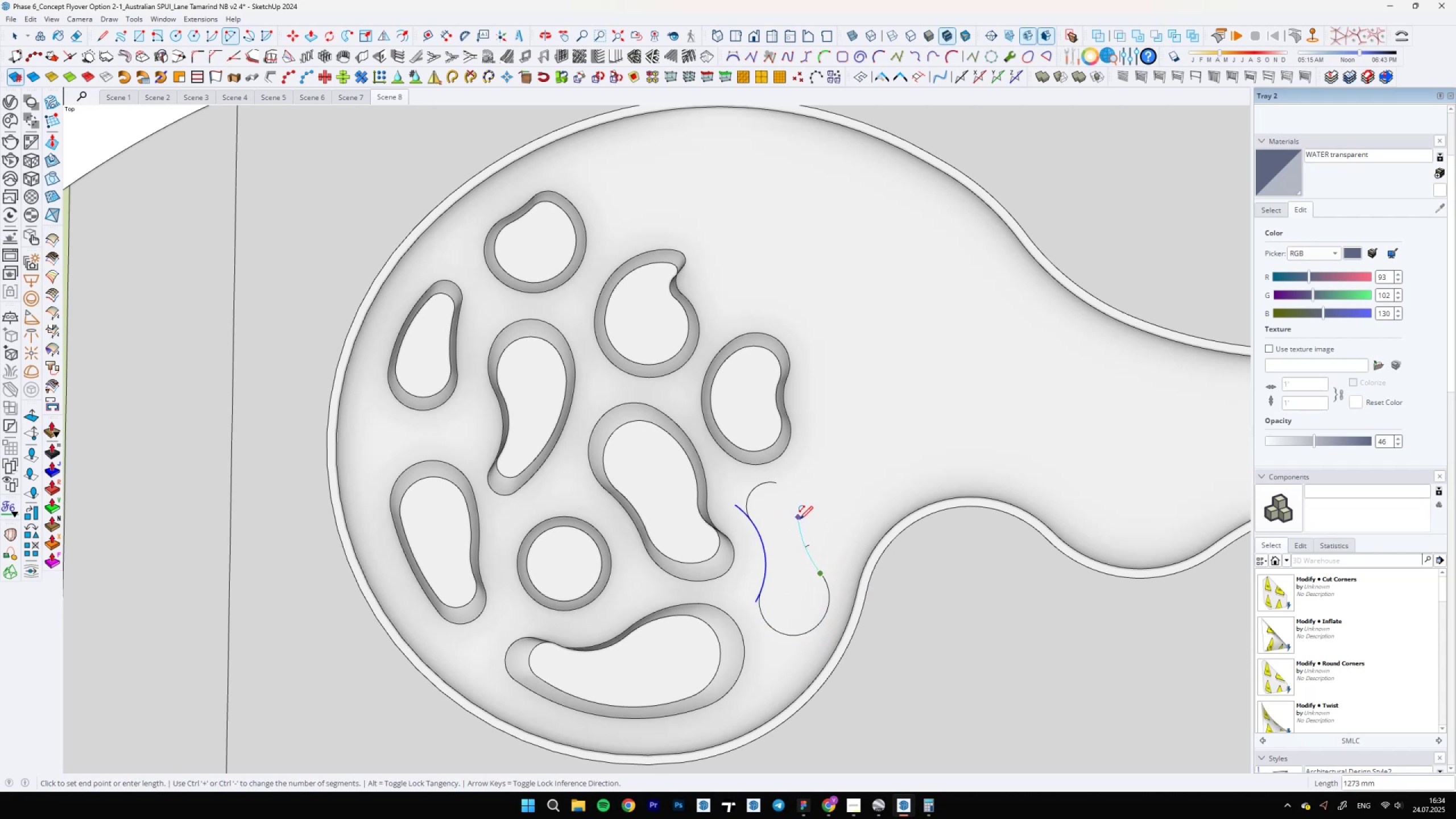 
key(A)
 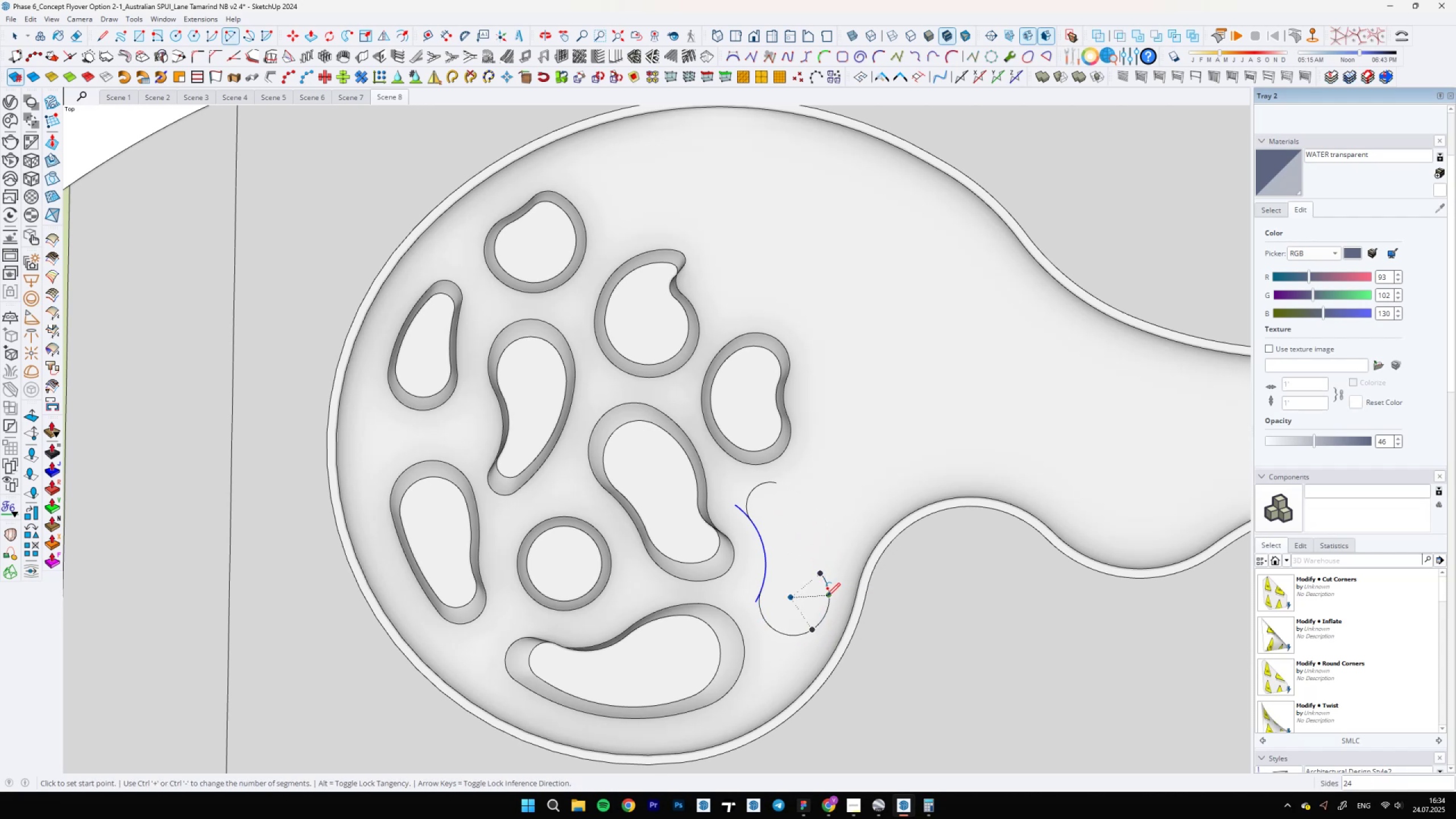 
left_click([827, 596])
 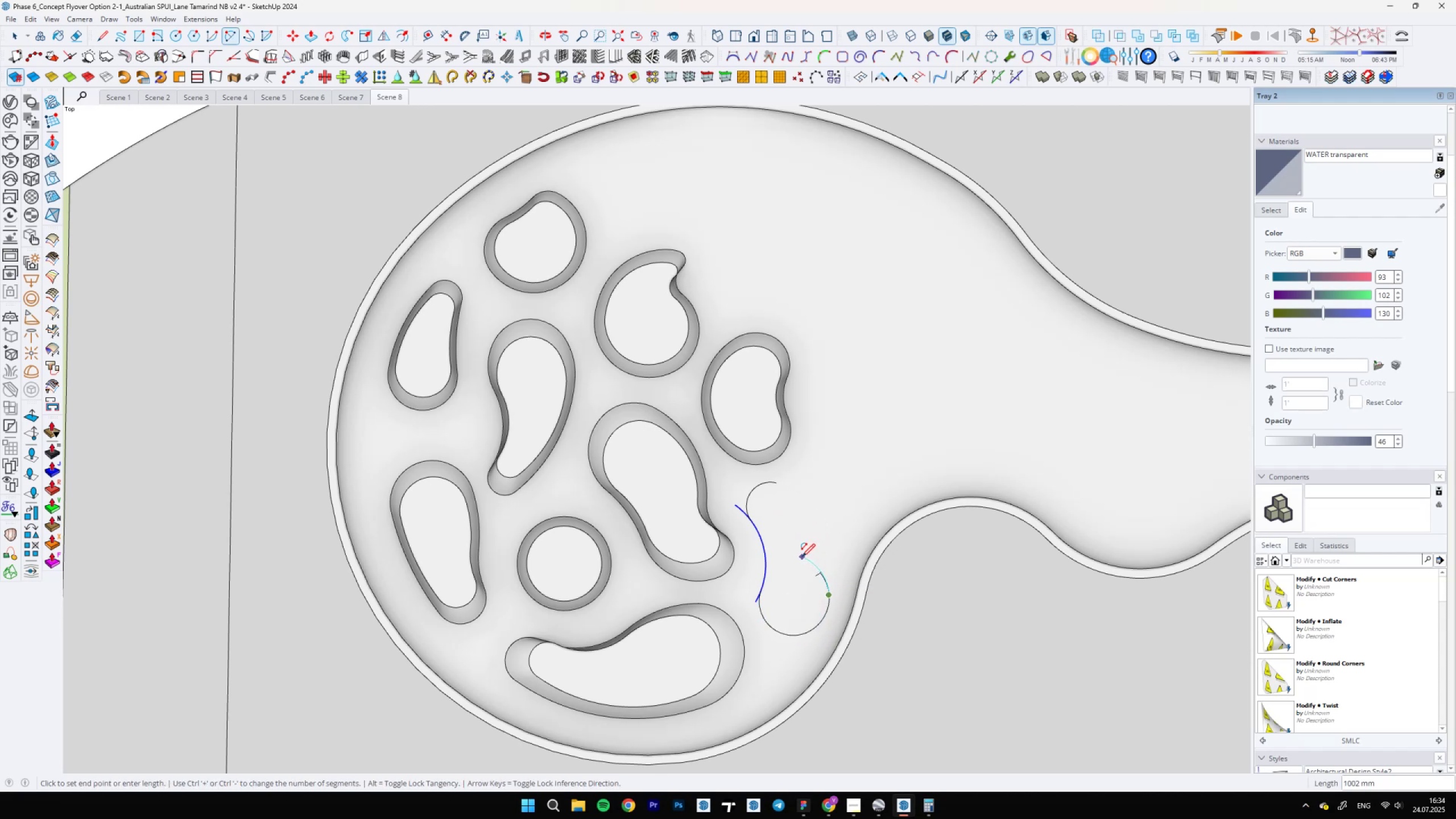 
key(A)
 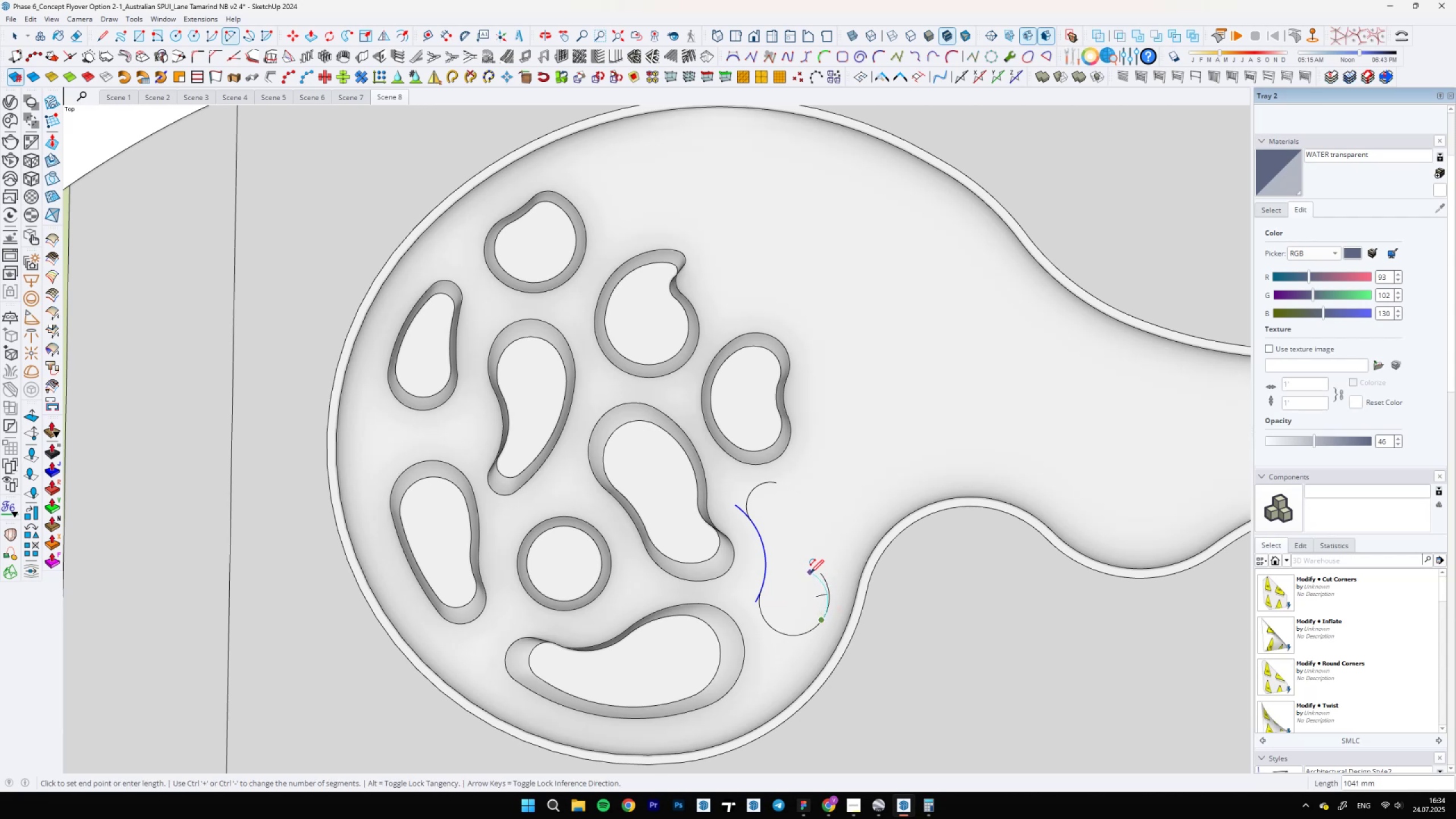 
double_click([809, 573])
 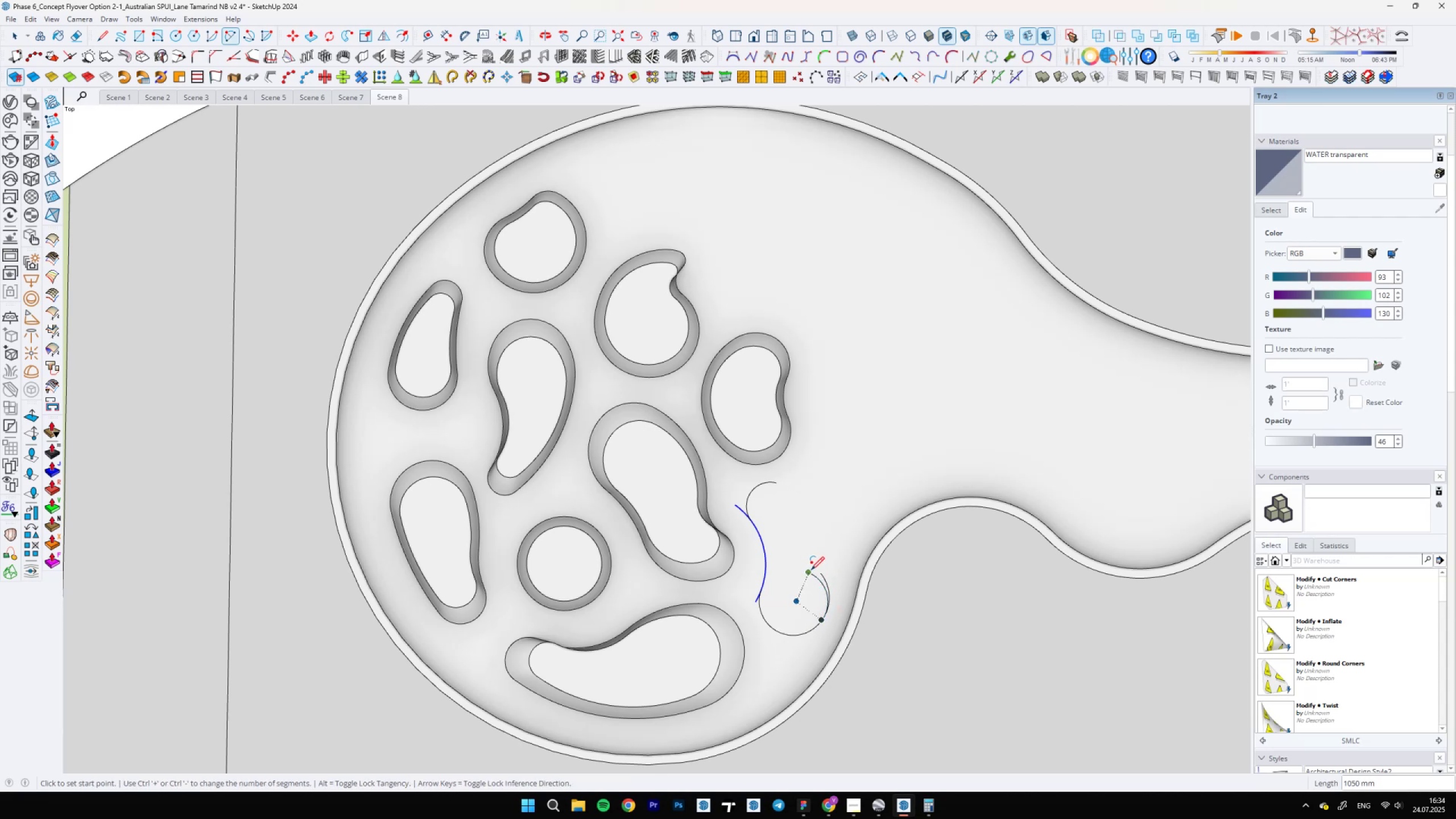 
left_click([809, 572])
 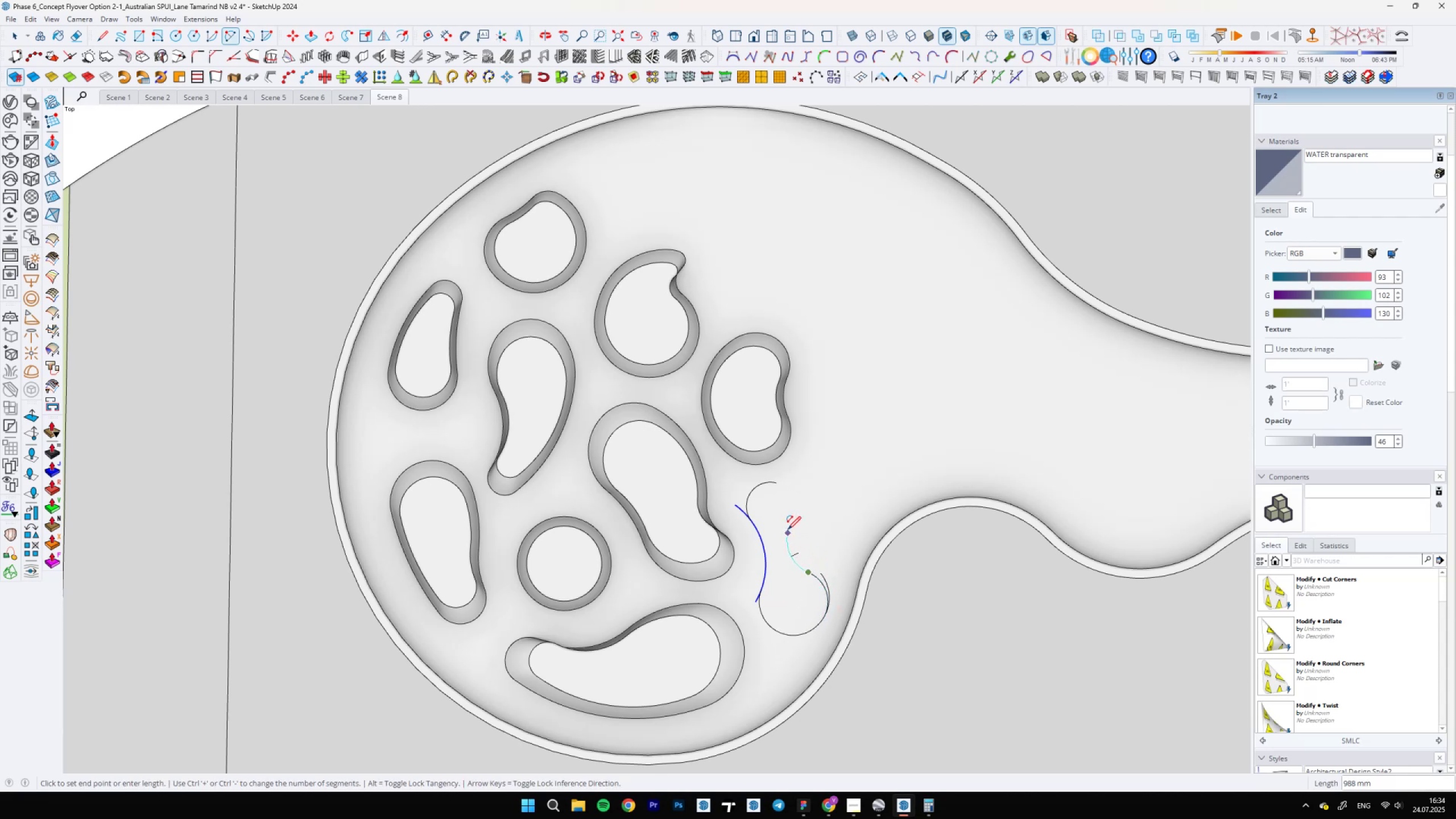 
scroll: coordinate [787, 520], scroll_direction: up, amount: 3.0
 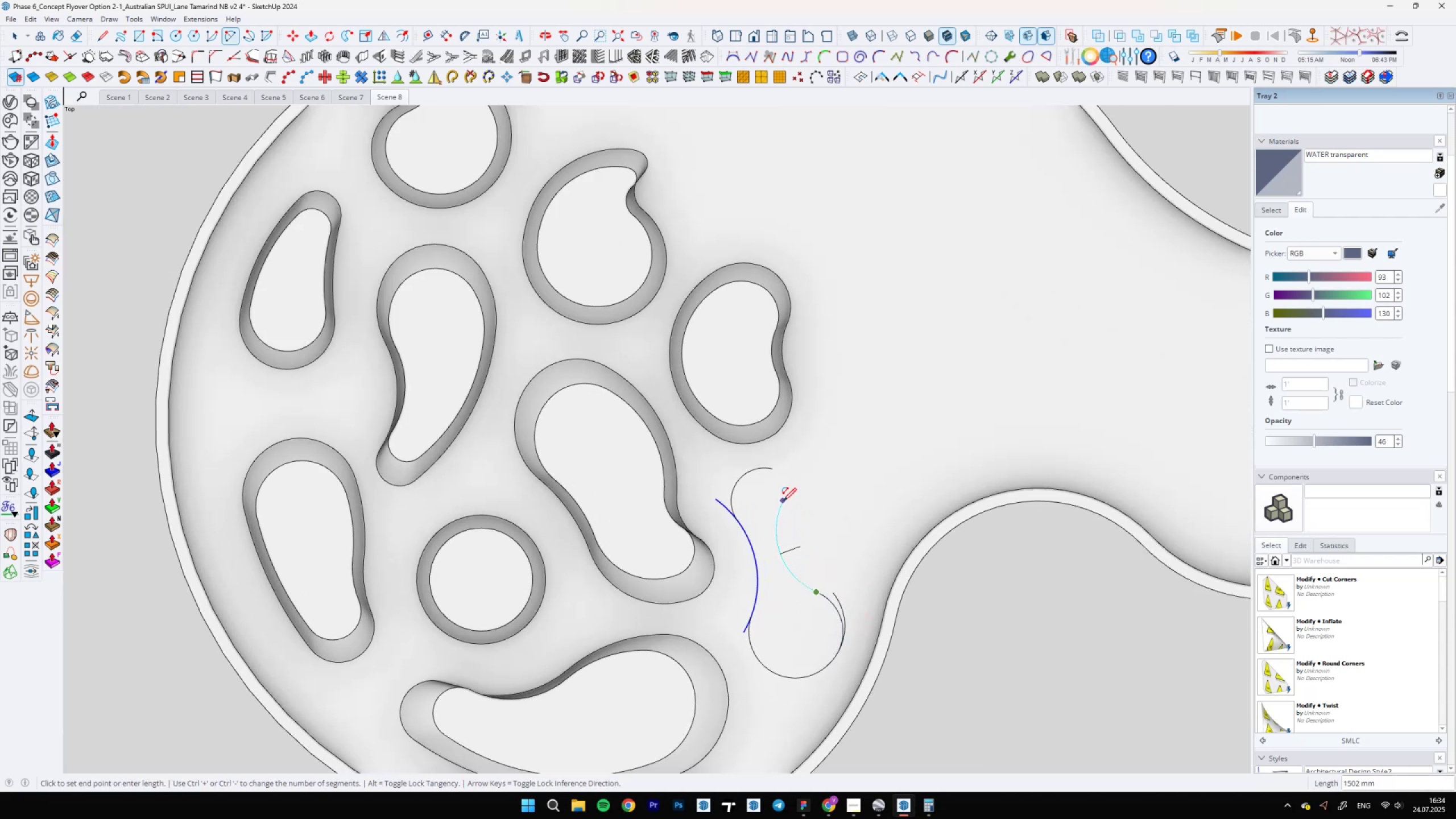 
double_click([783, 501])
 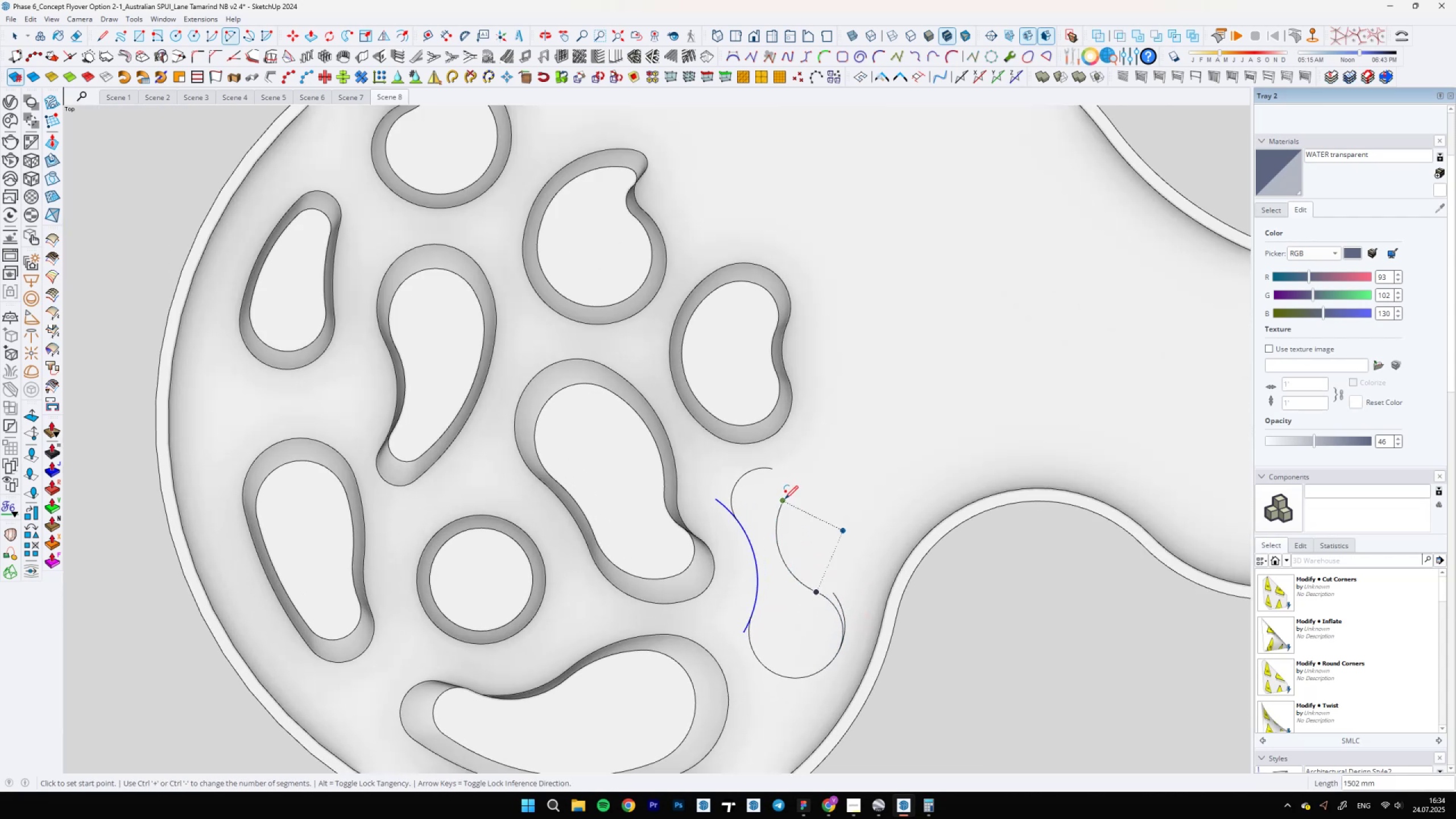 
left_click([785, 504])
 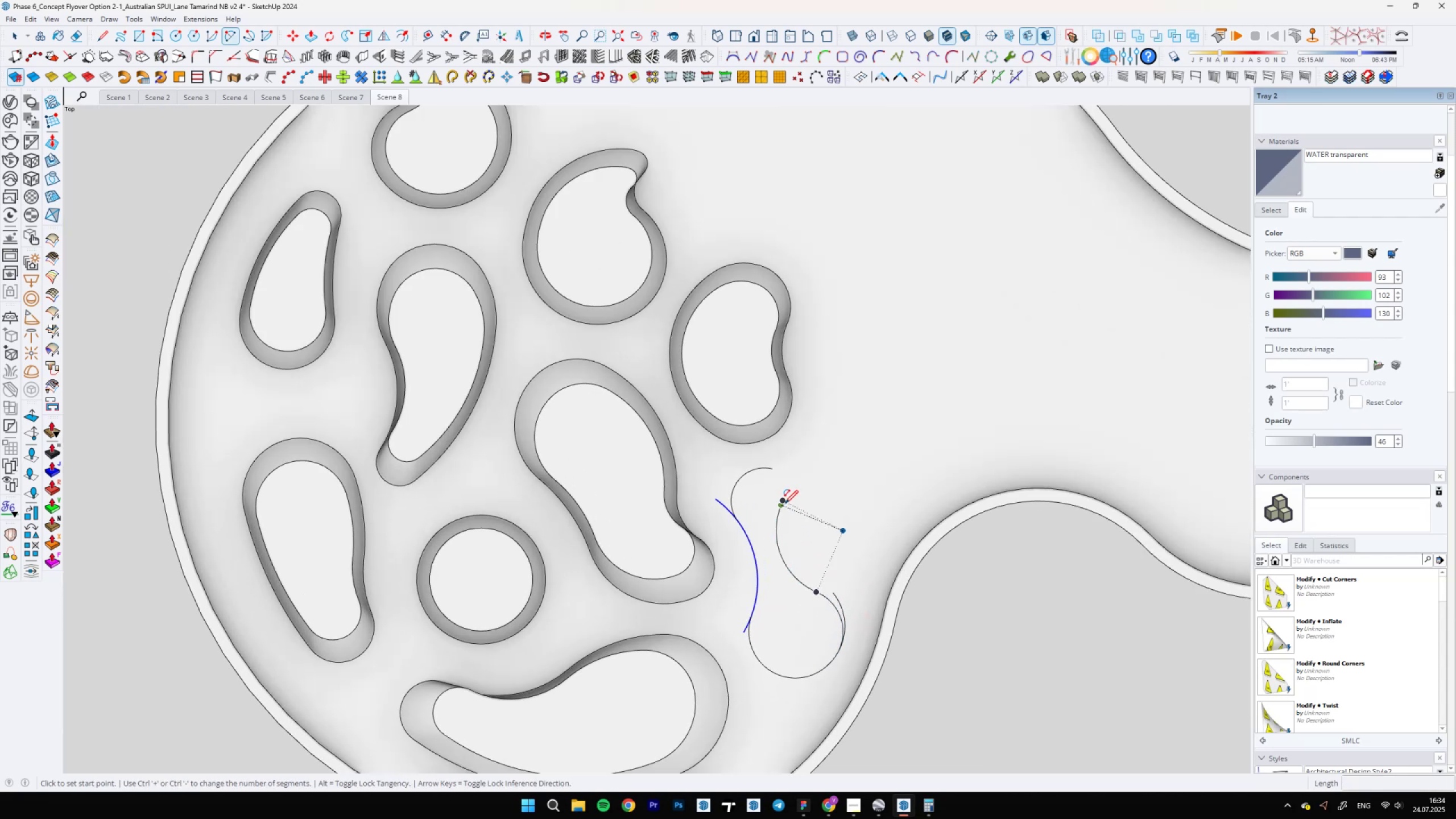 
key(A)
 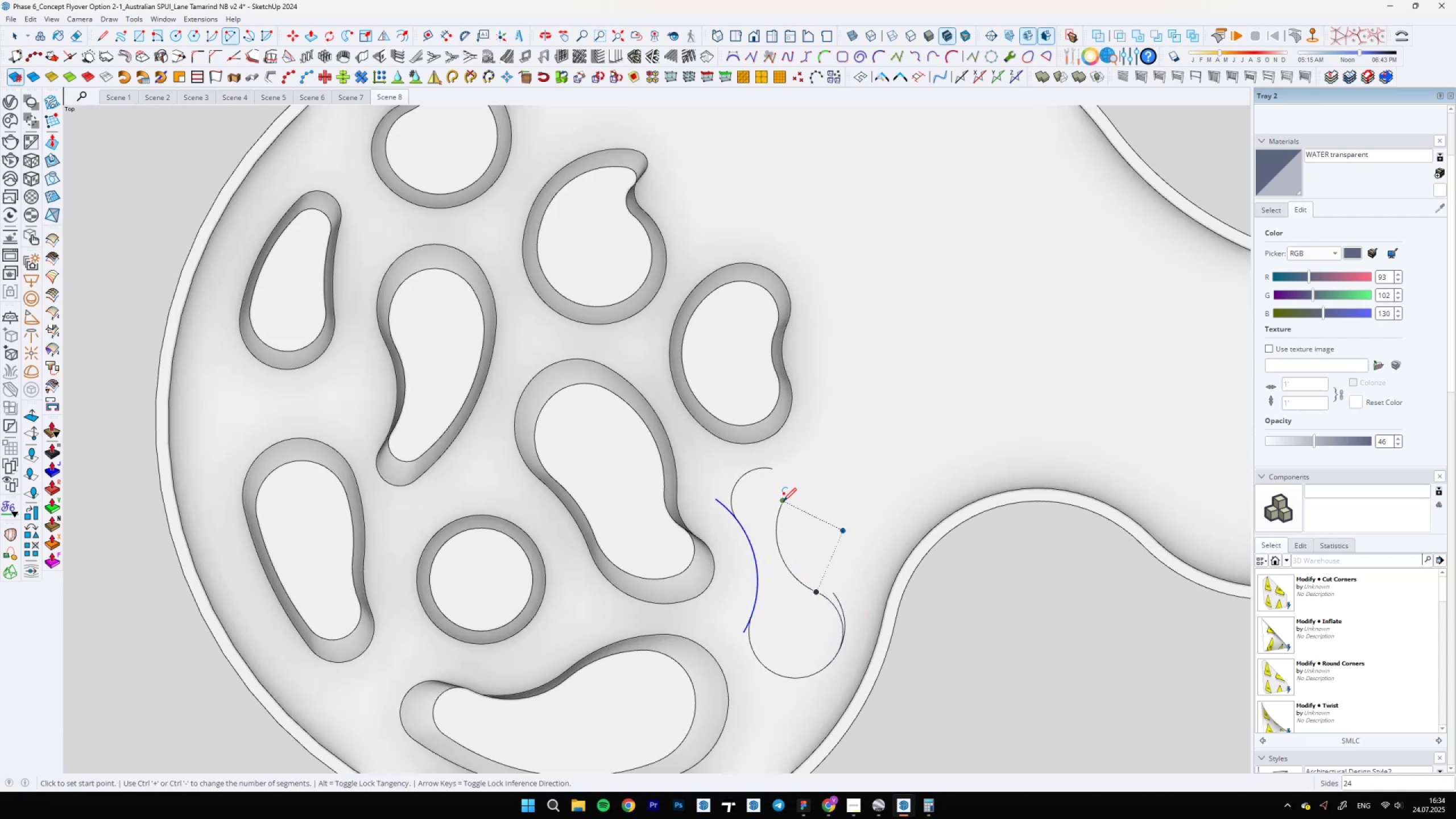 
left_click([783, 501])
 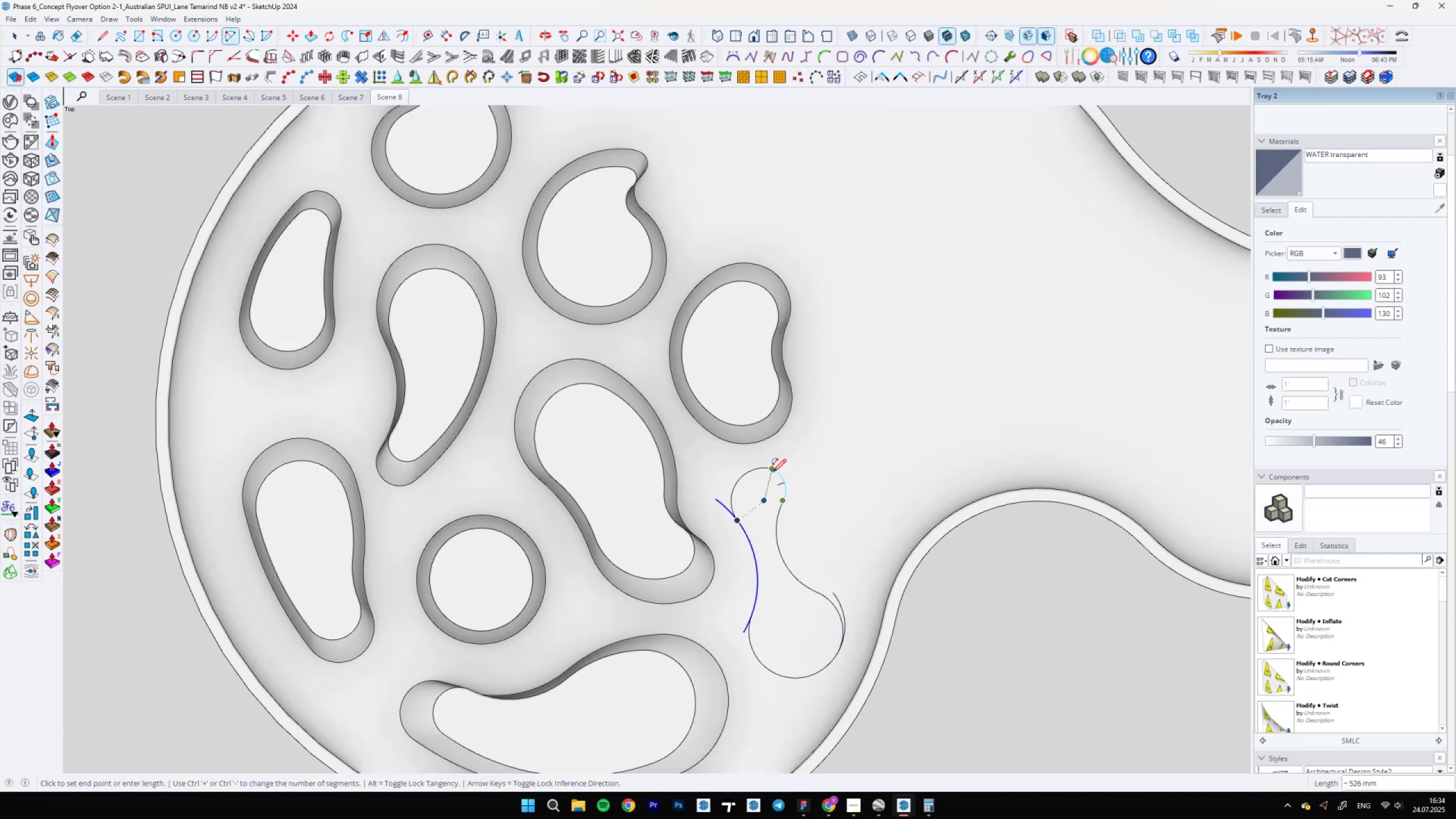 
scroll: coordinate [773, 471], scroll_direction: up, amount: 9.0
 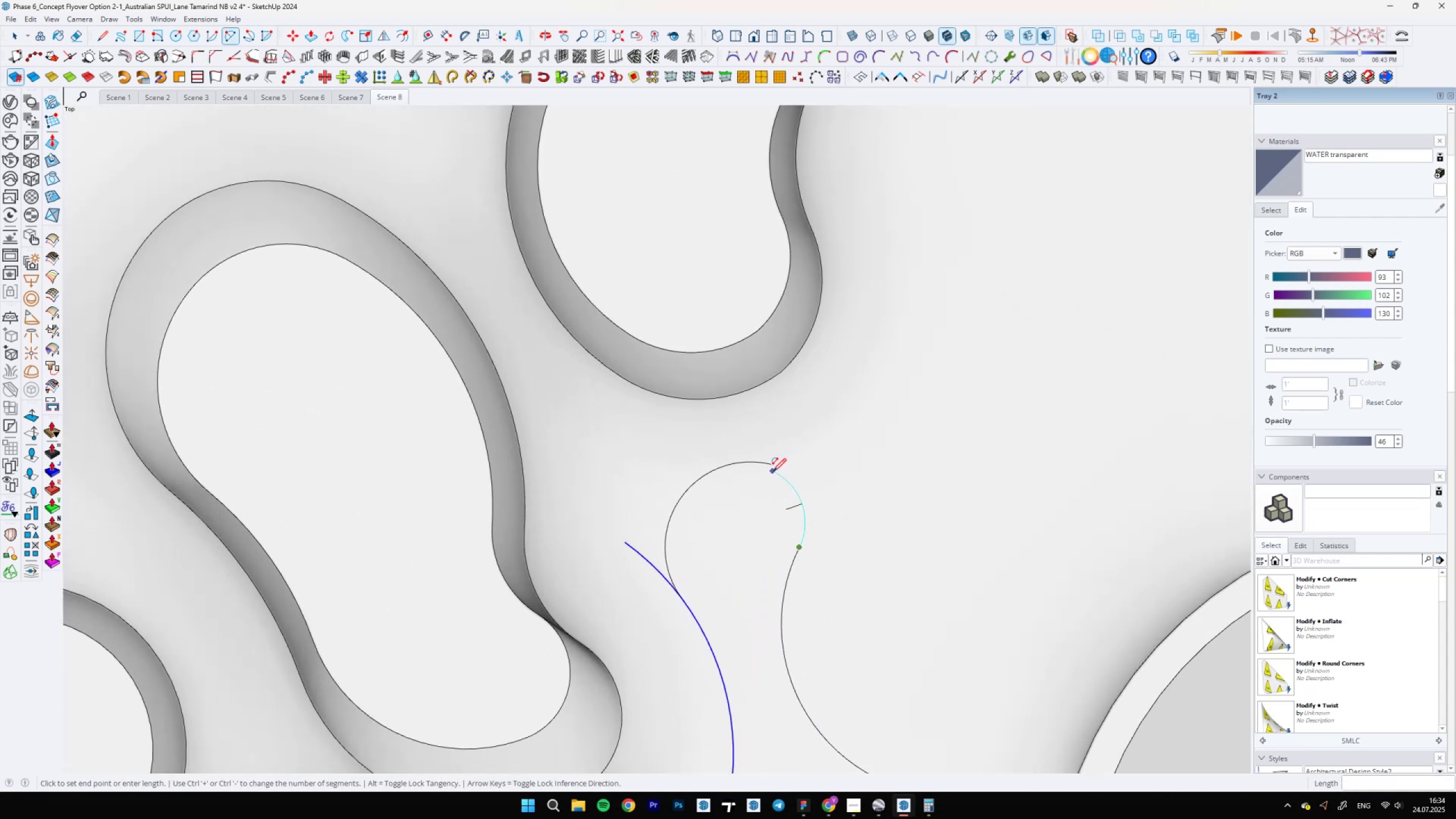 
key(A)
 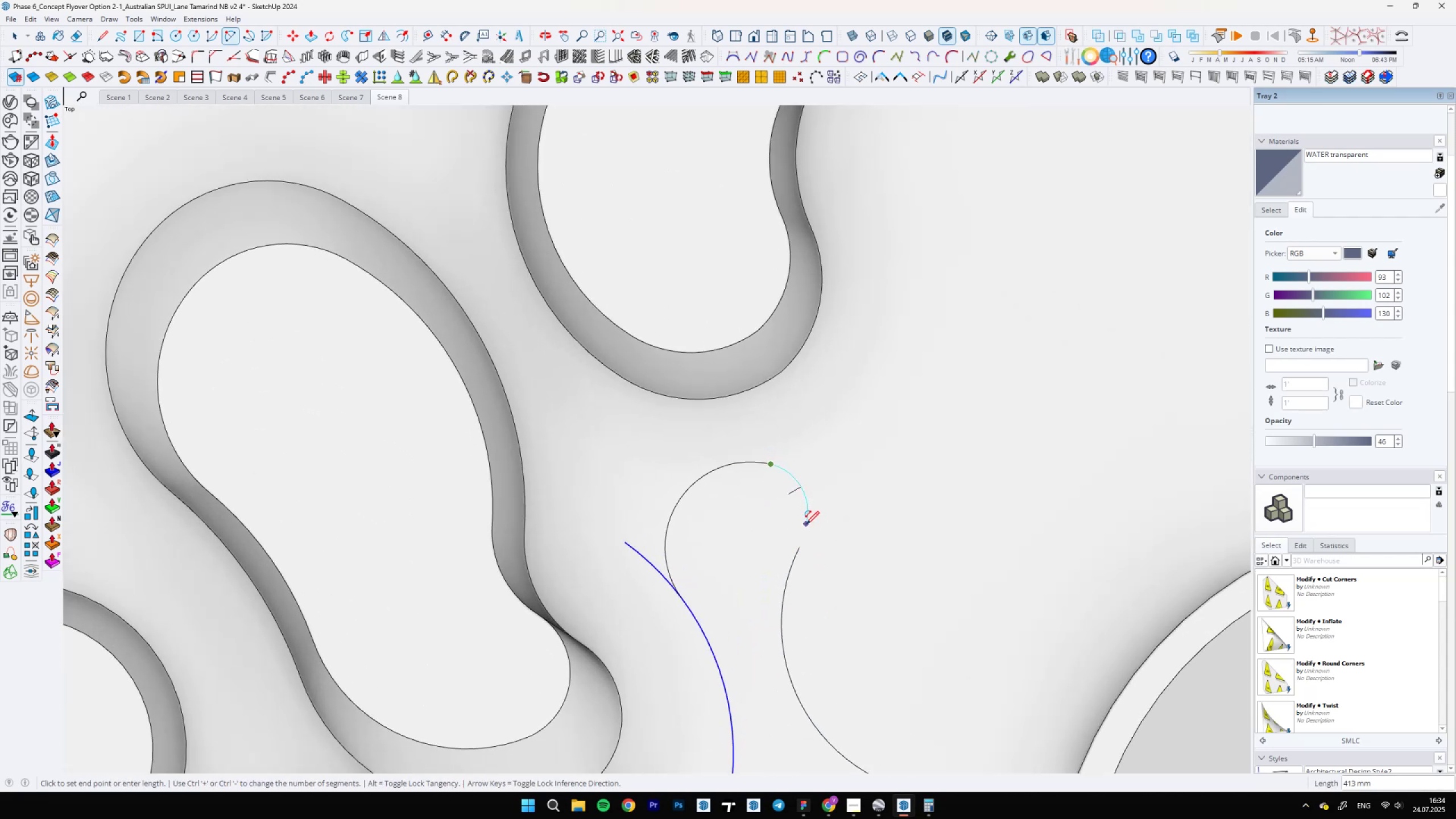 
scroll: coordinate [805, 532], scroll_direction: up, amount: 9.0
 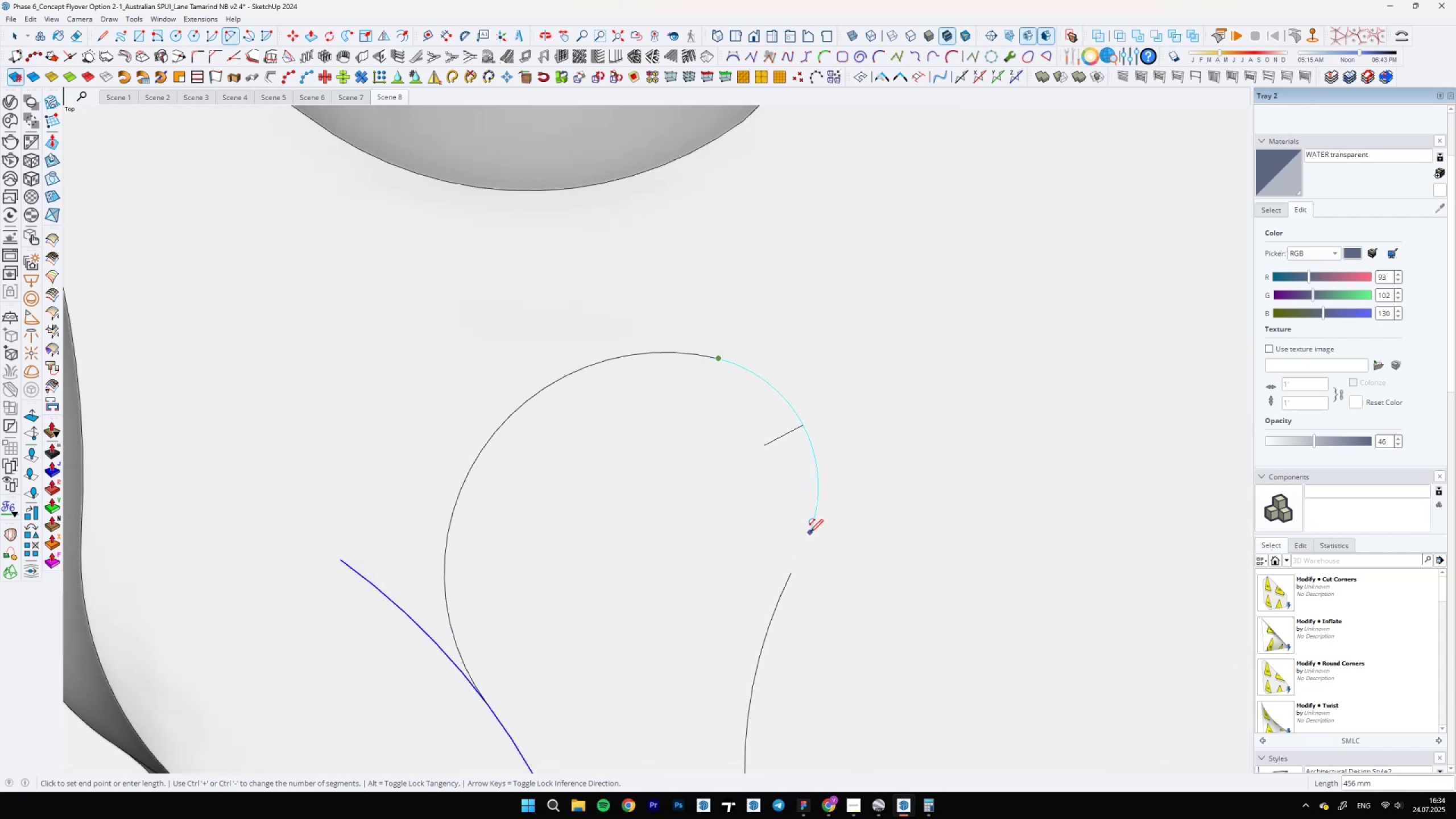 
double_click([810, 532])
 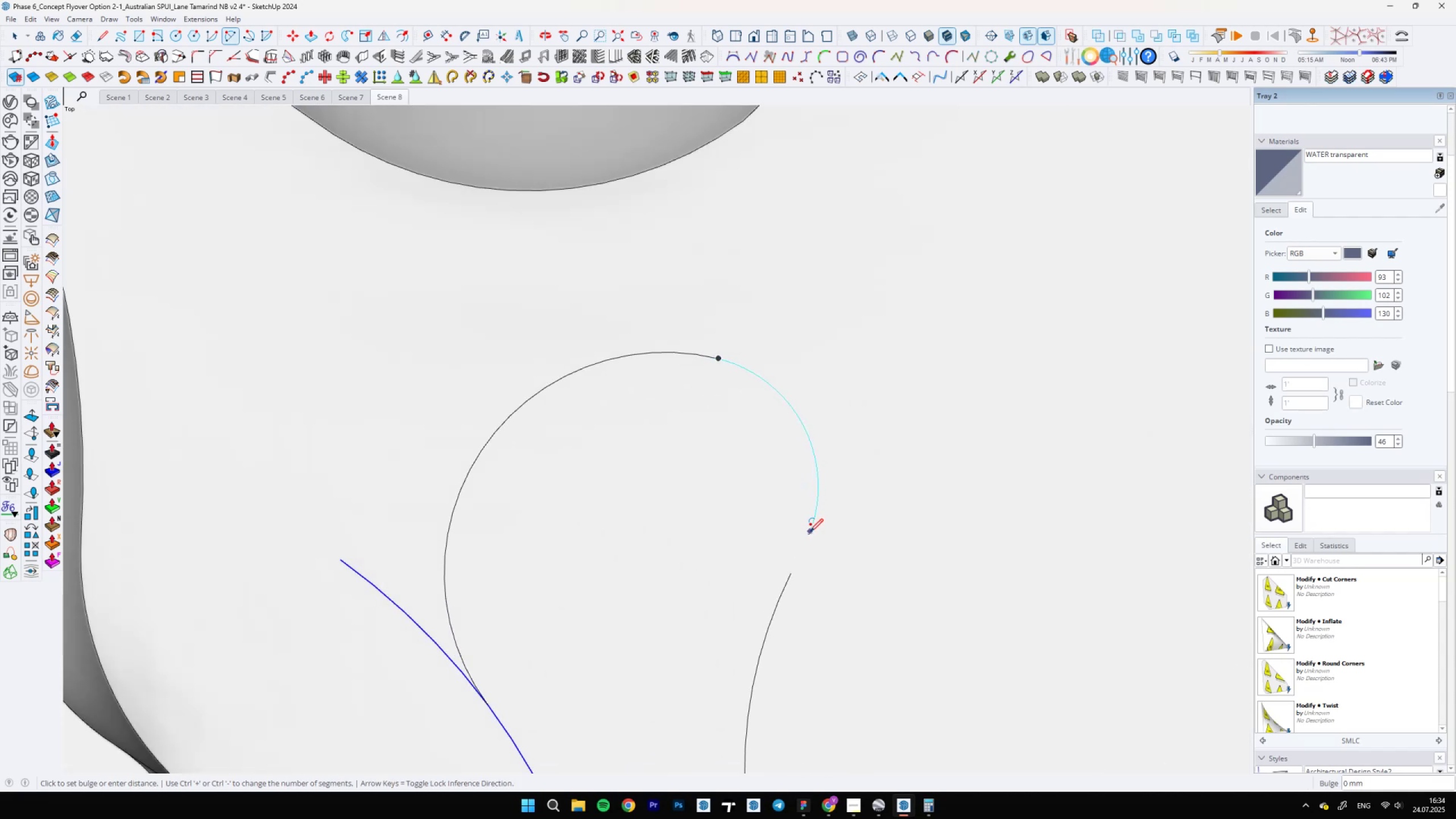 
key(A)
 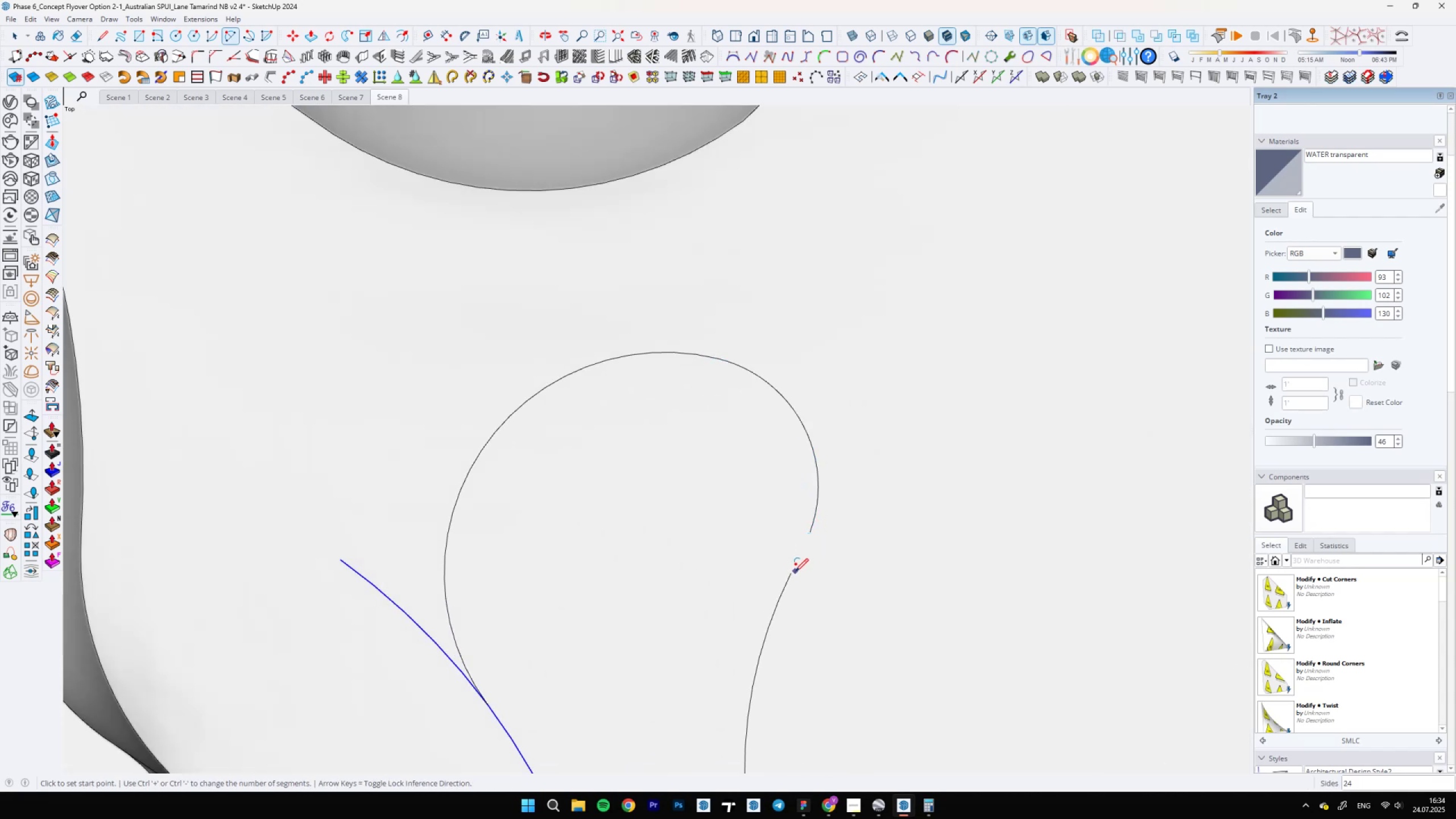 
left_click([792, 572])
 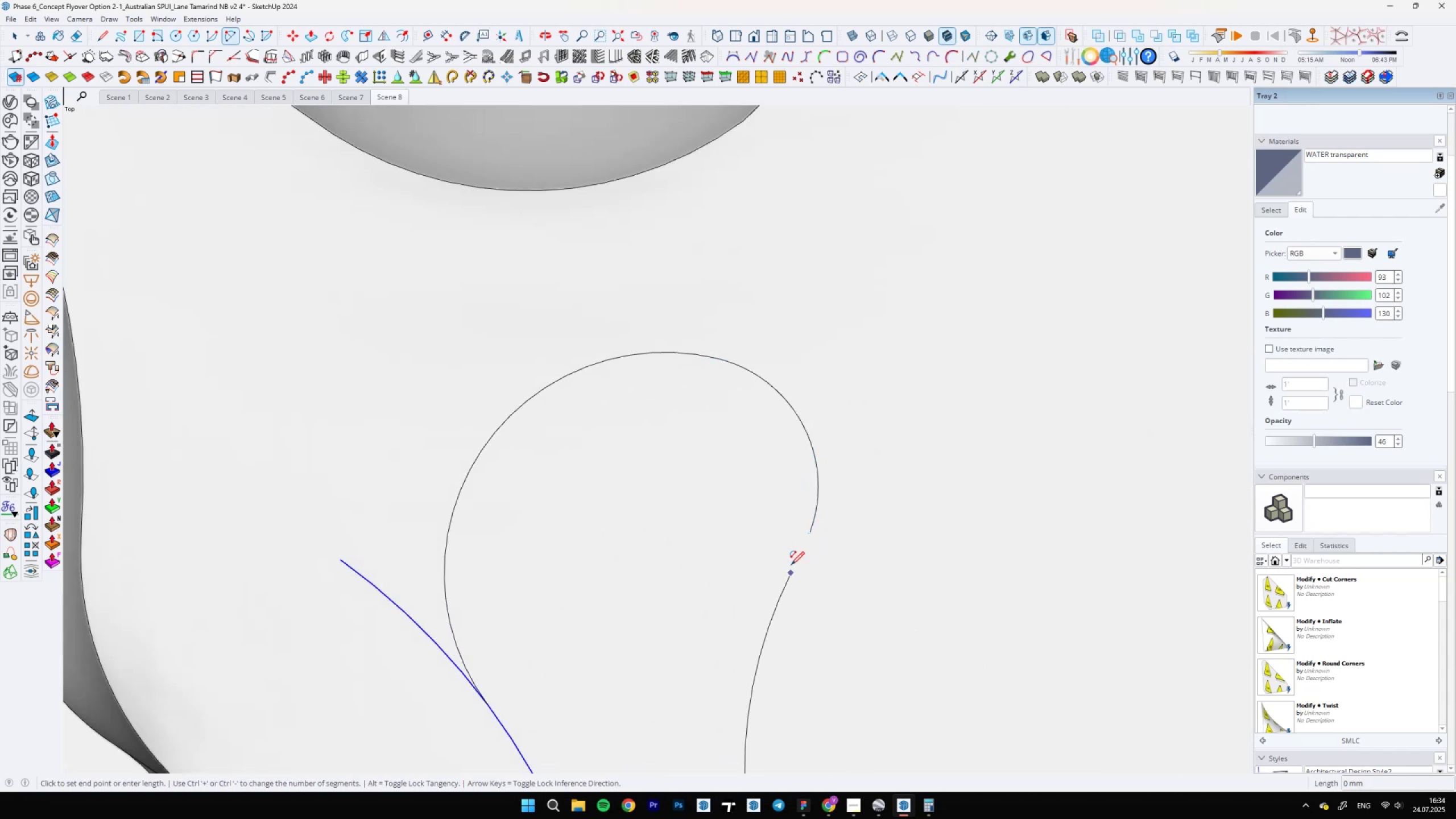 
scroll: coordinate [803, 545], scroll_direction: up, amount: 5.0
 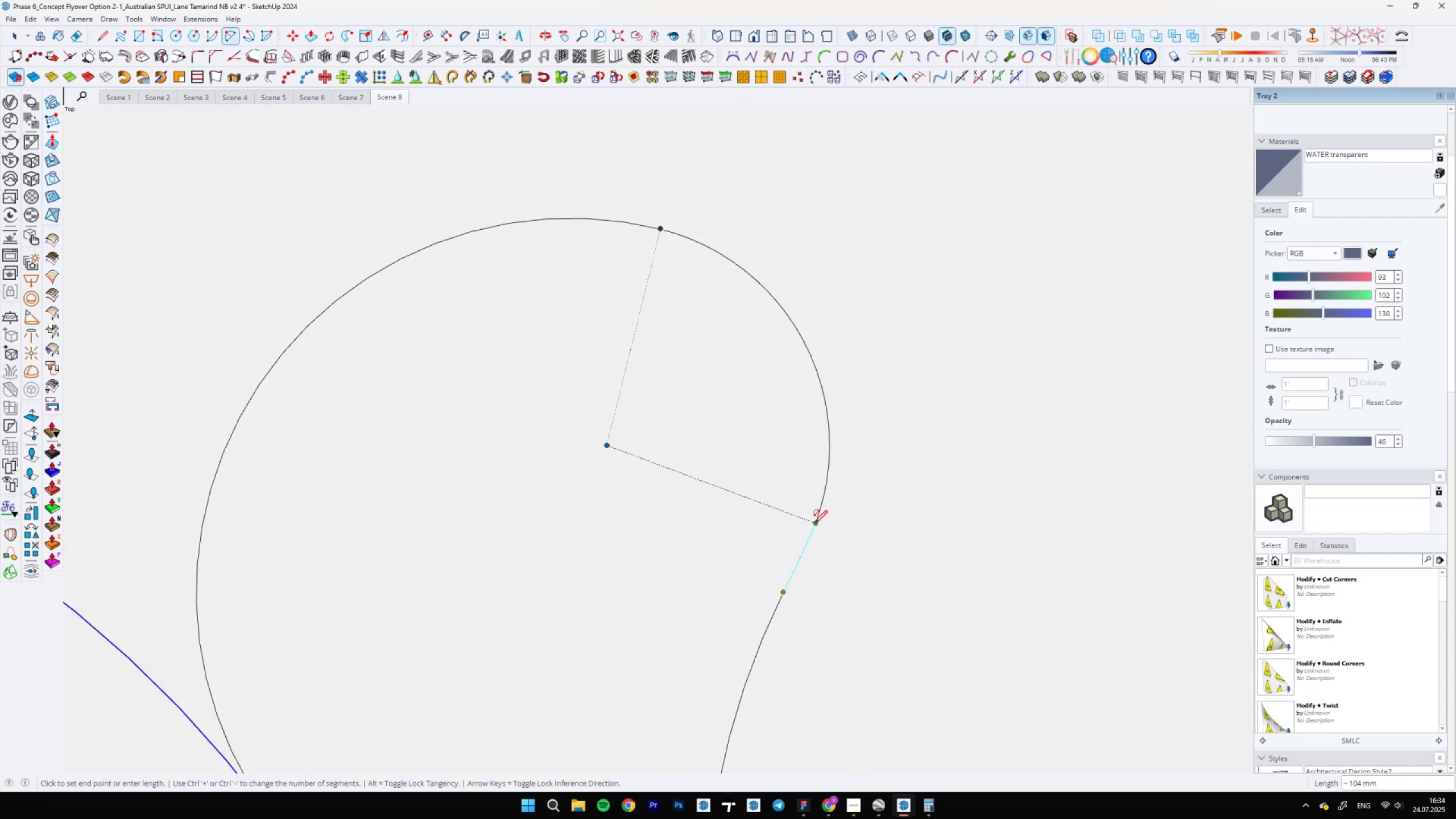 
double_click([814, 523])
 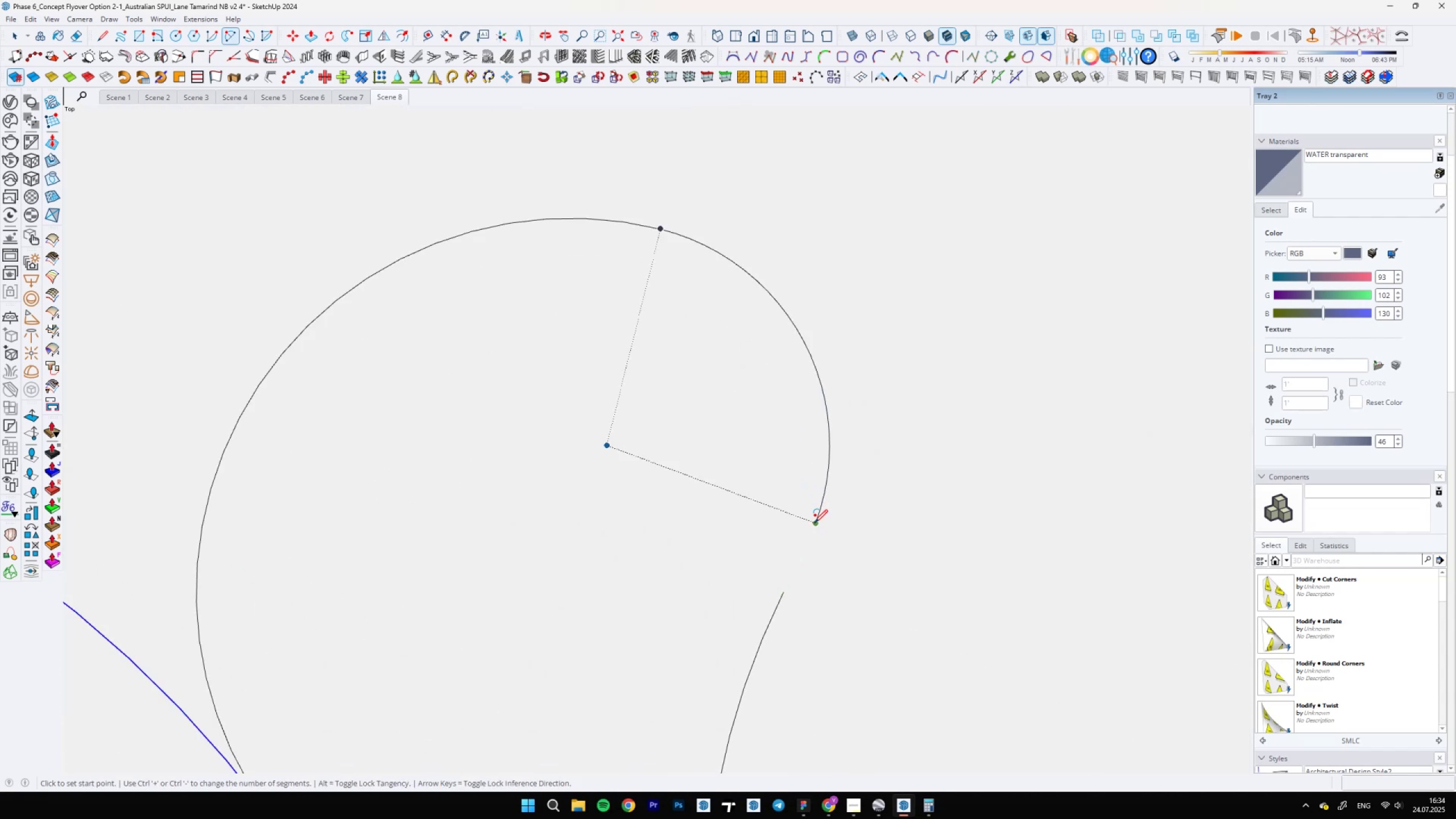 
key(Space)
 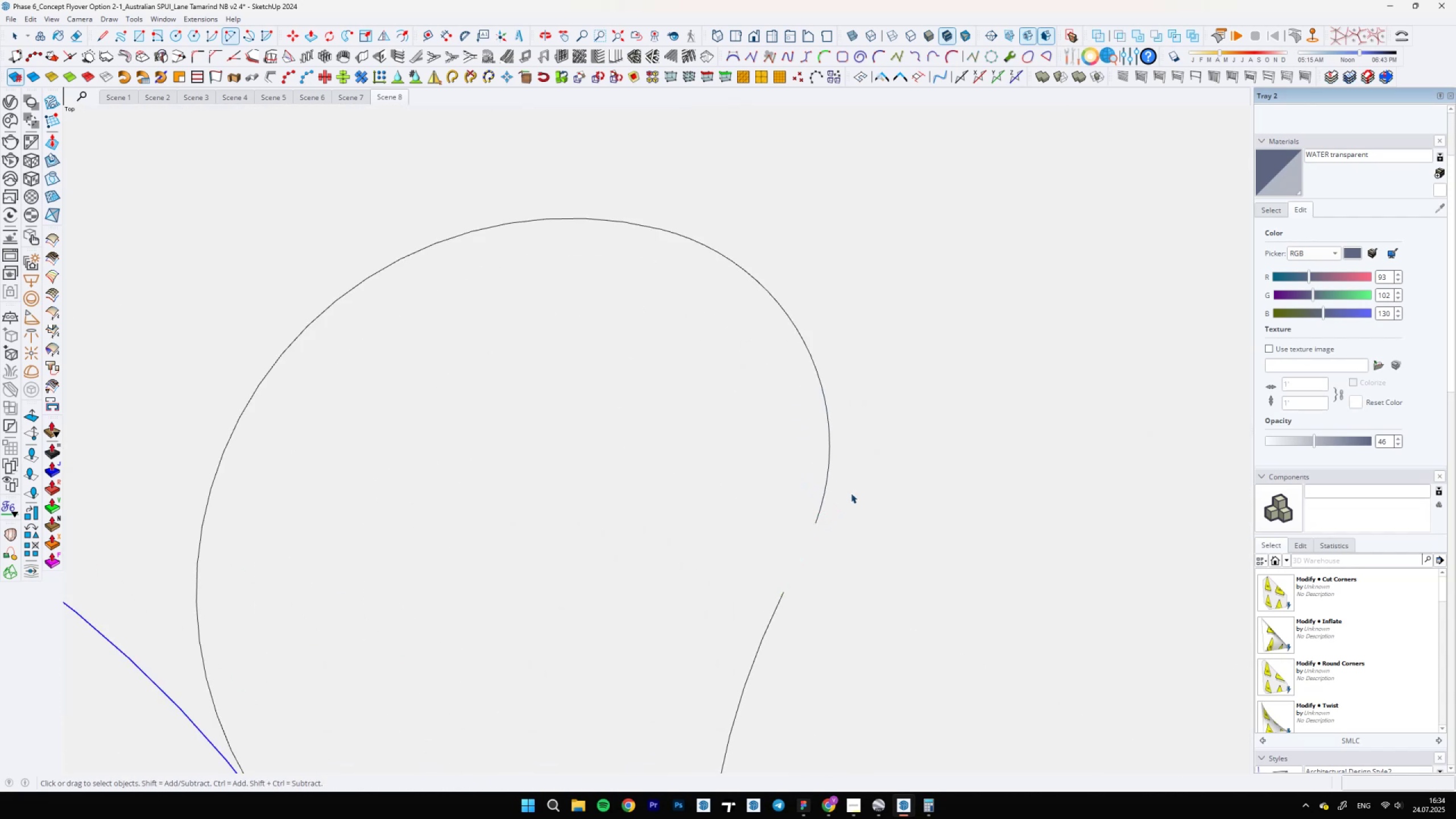 
key(A)
 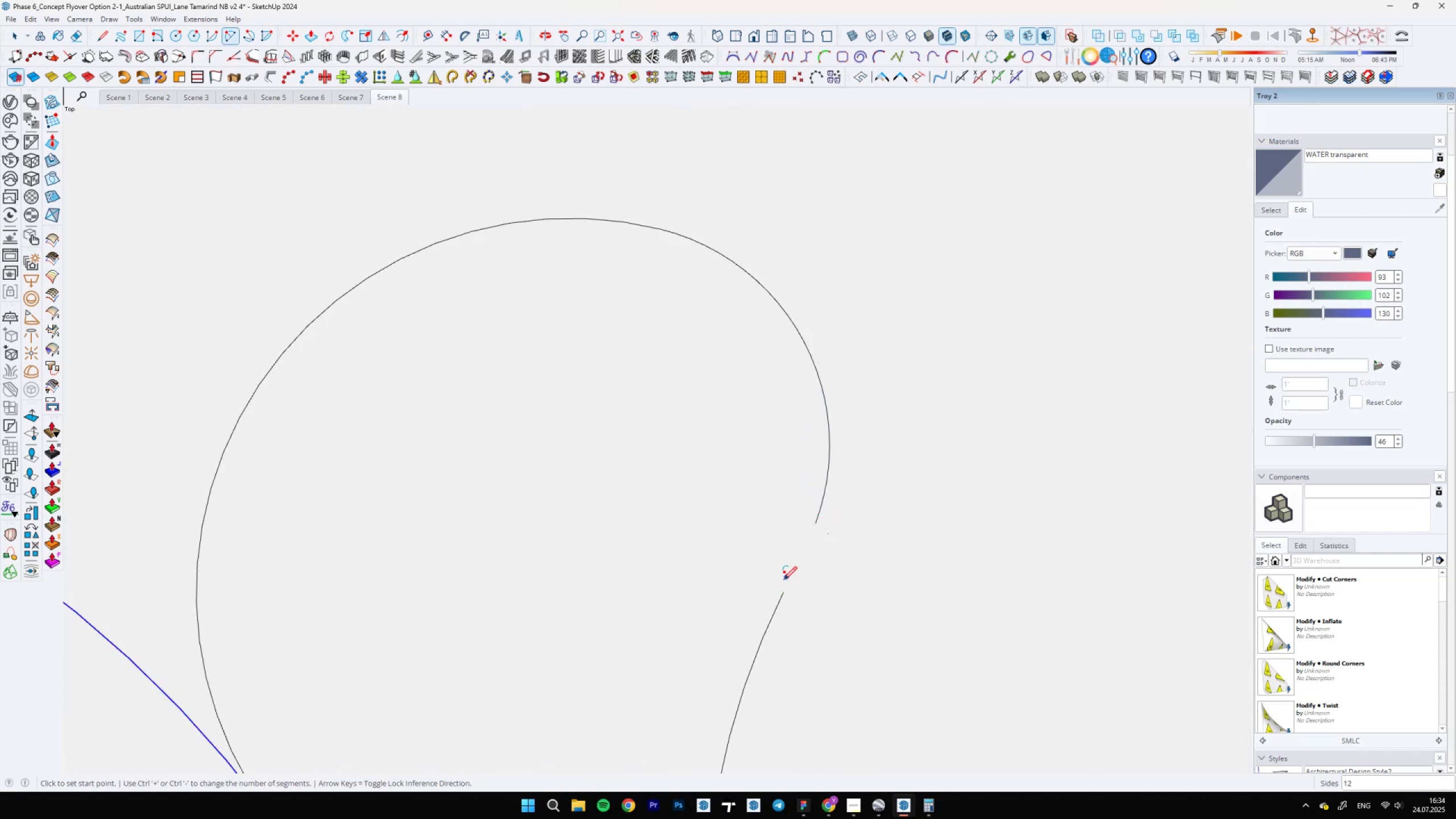 
left_click([785, 590])
 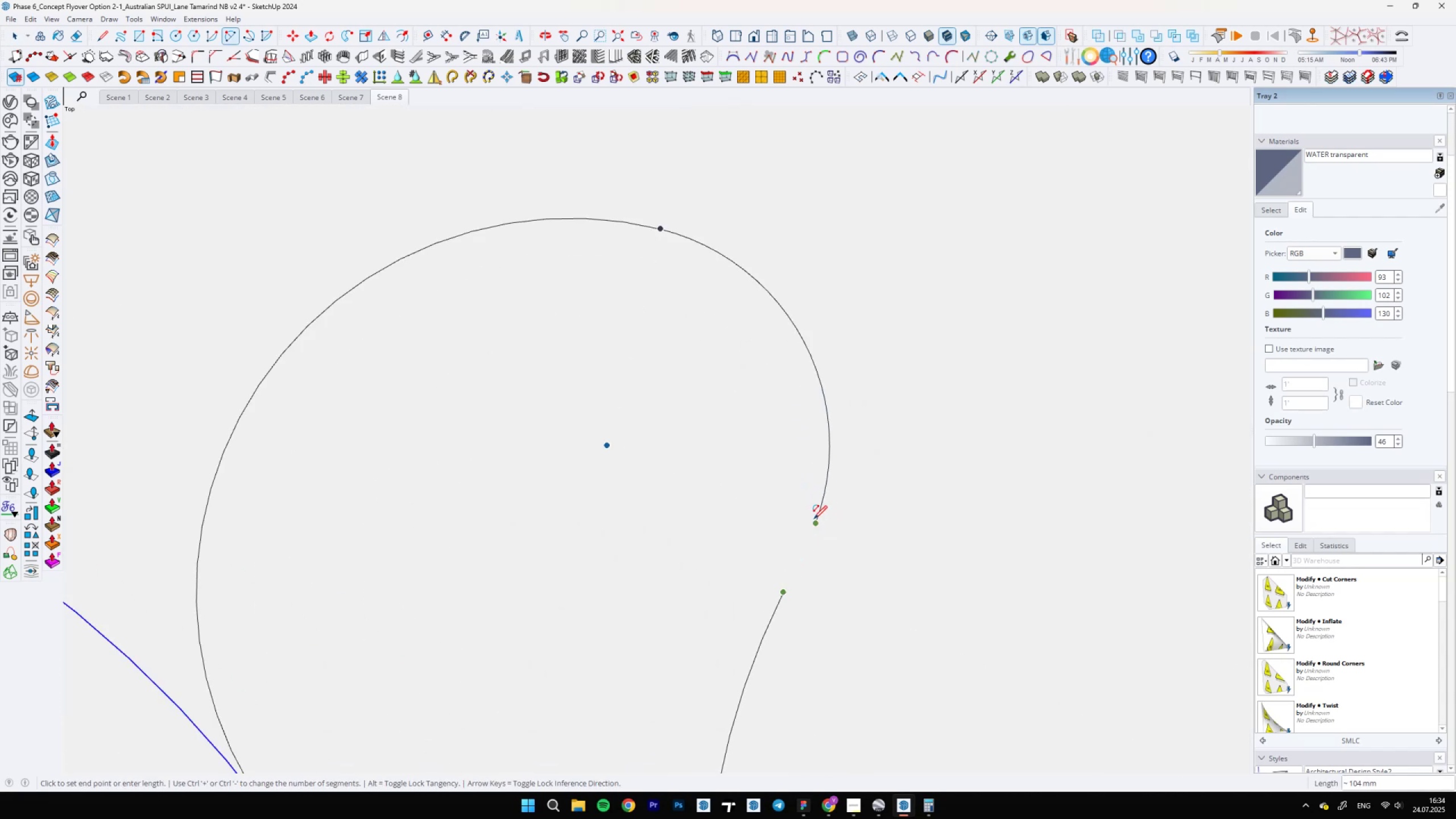 
double_click([814, 519])
 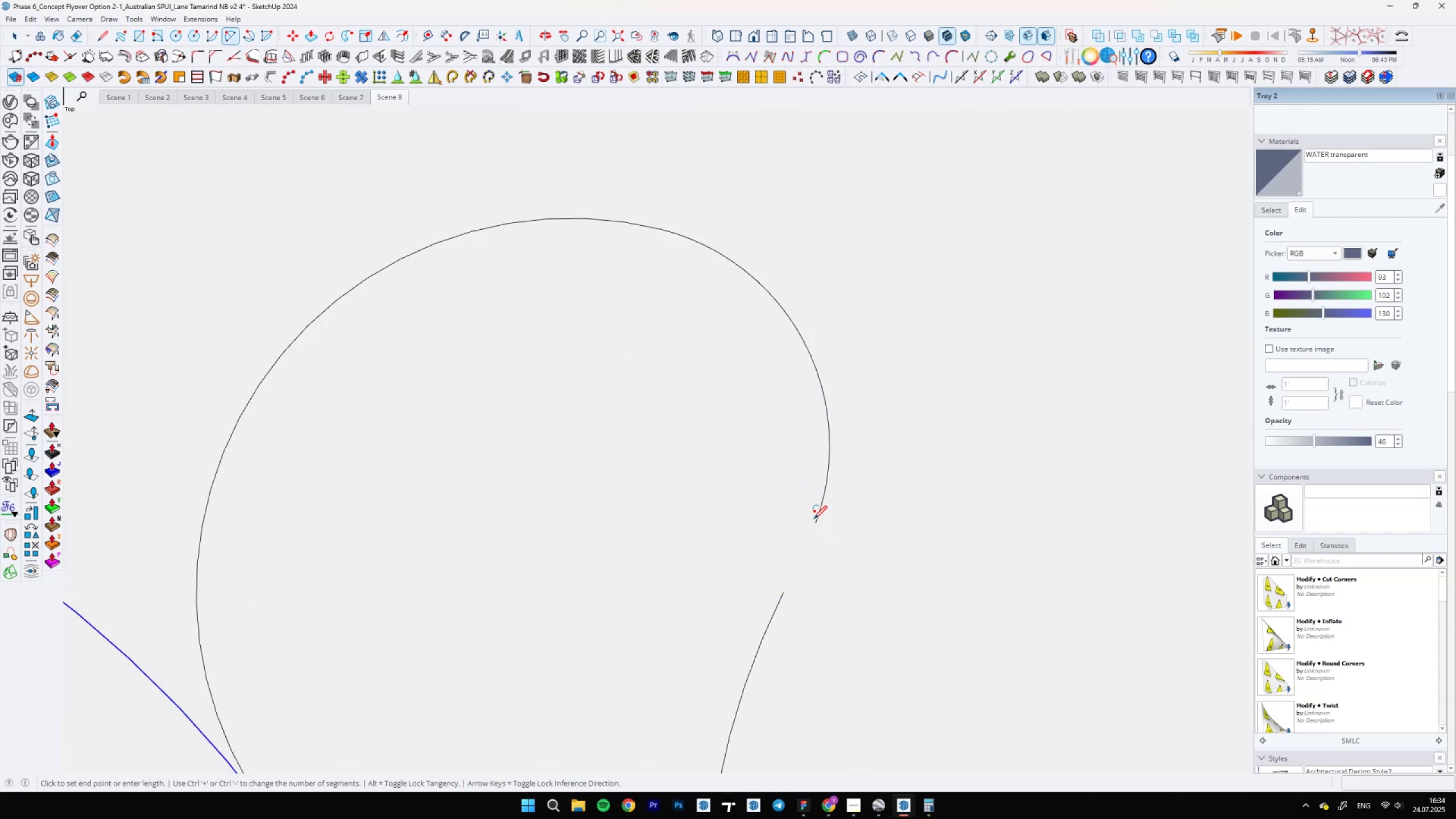 
key(Space)
 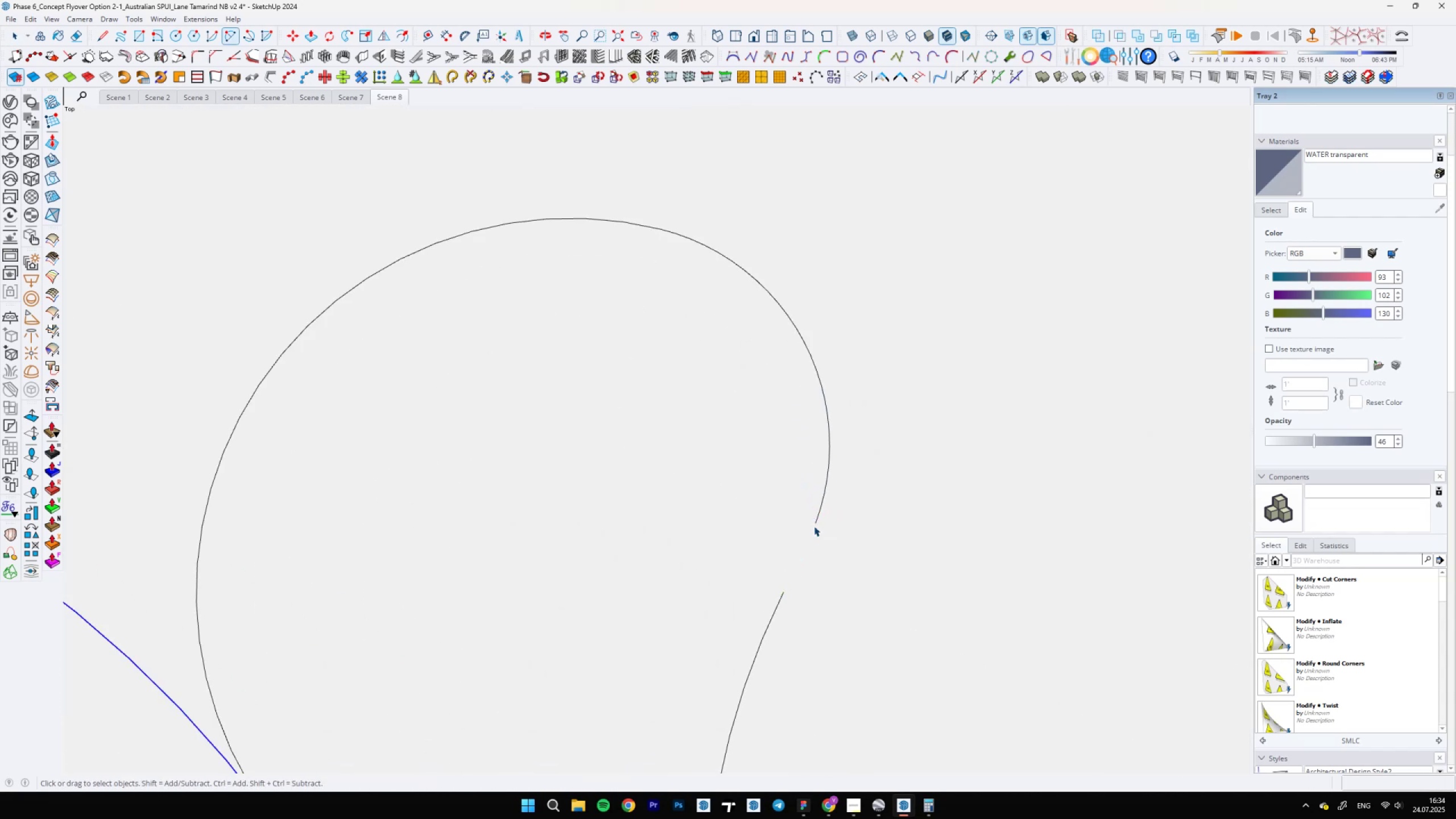 
scroll: coordinate [770, 603], scroll_direction: down, amount: 24.0
 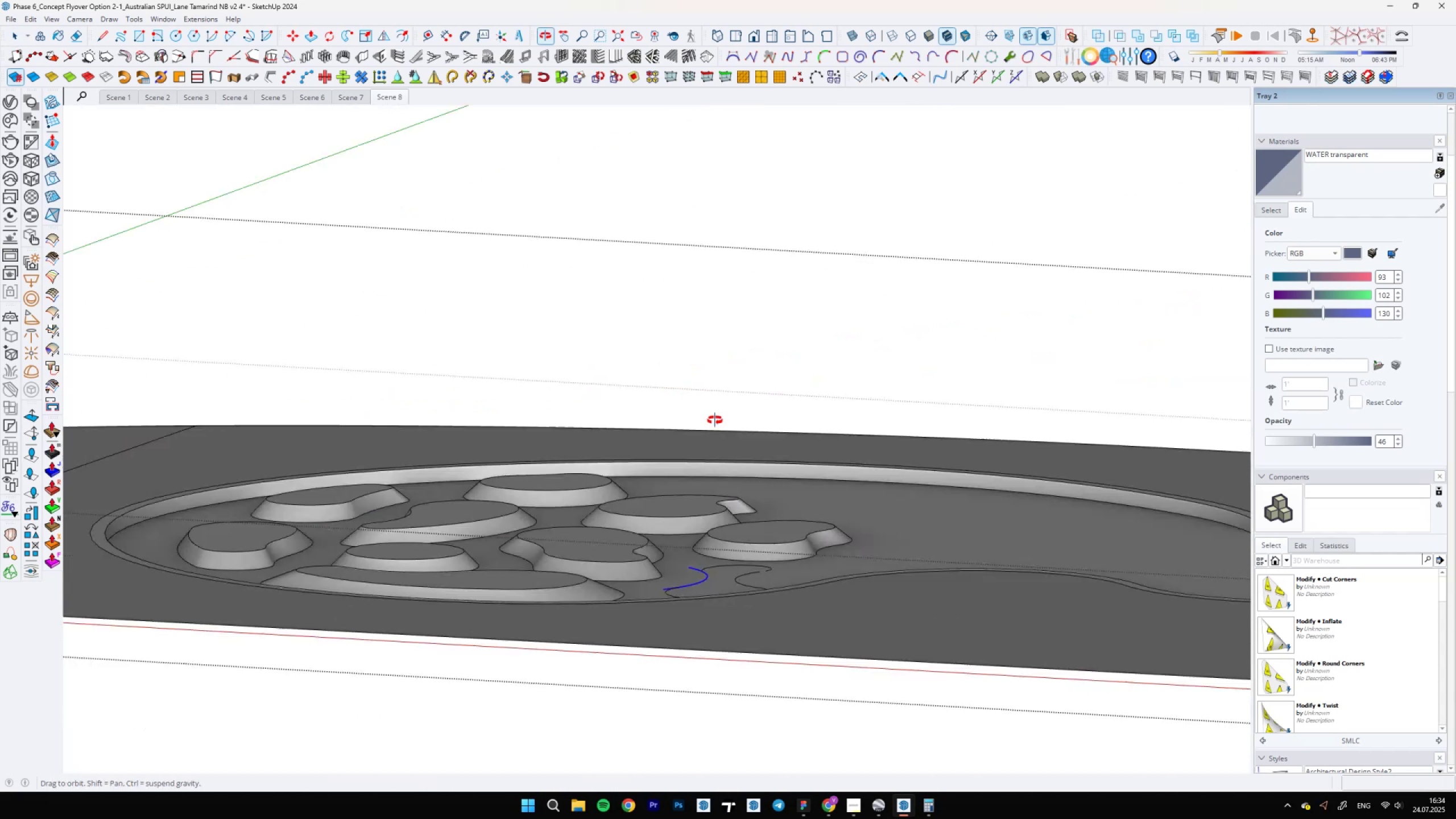 
scroll: coordinate [761, 500], scroll_direction: up, amount: 17.0
 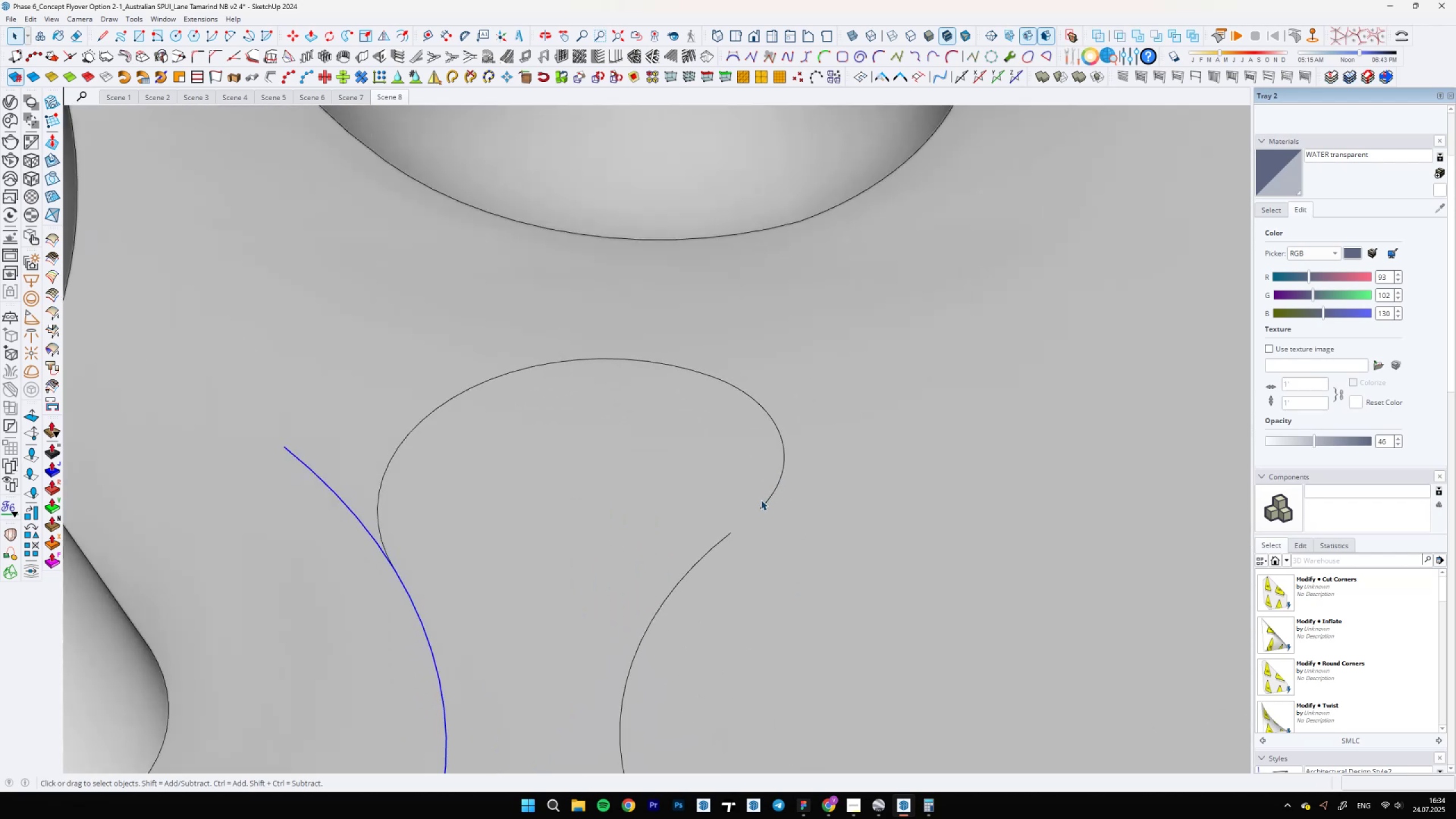 
key(L)
 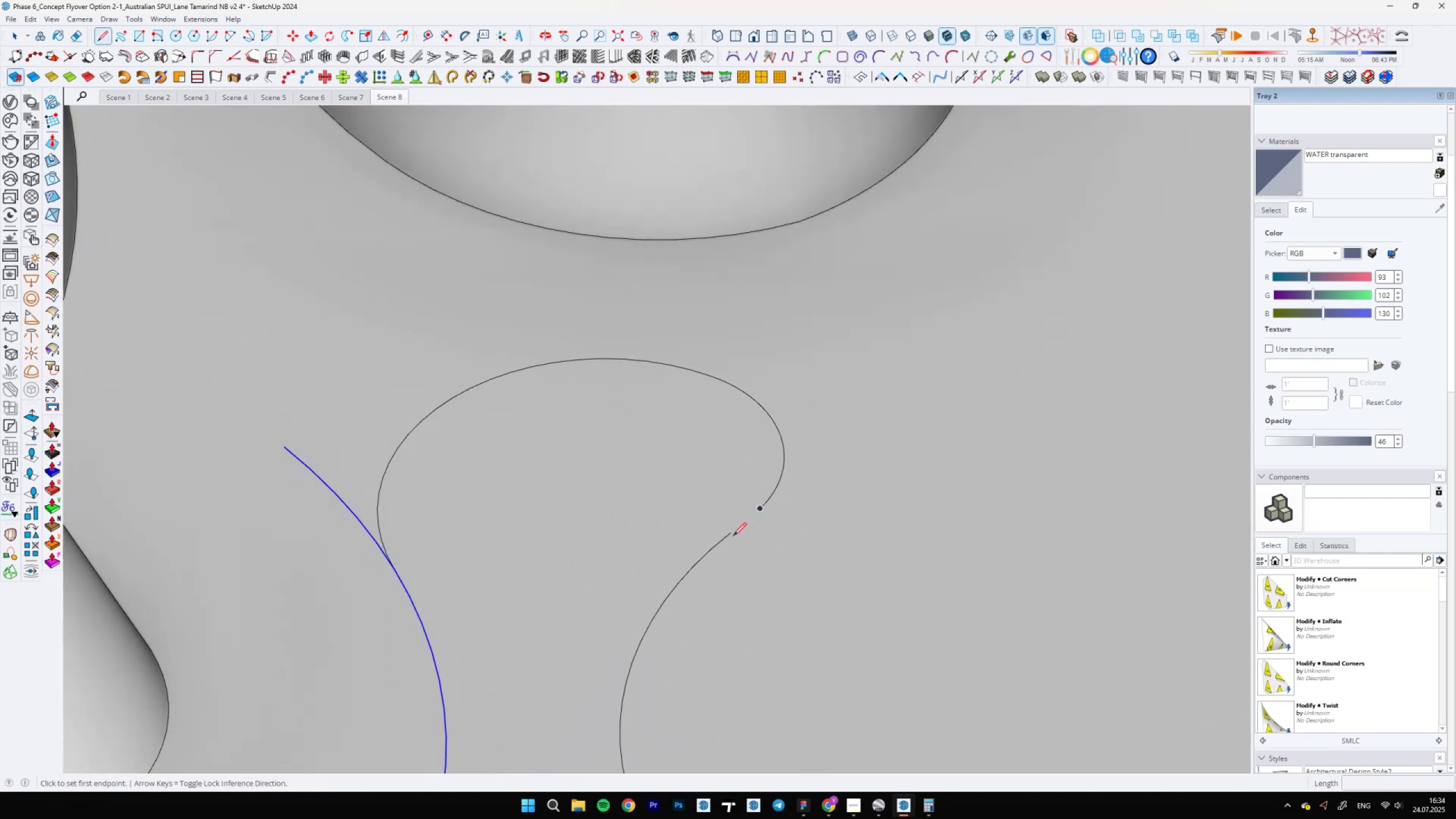 
left_click([729, 536])
 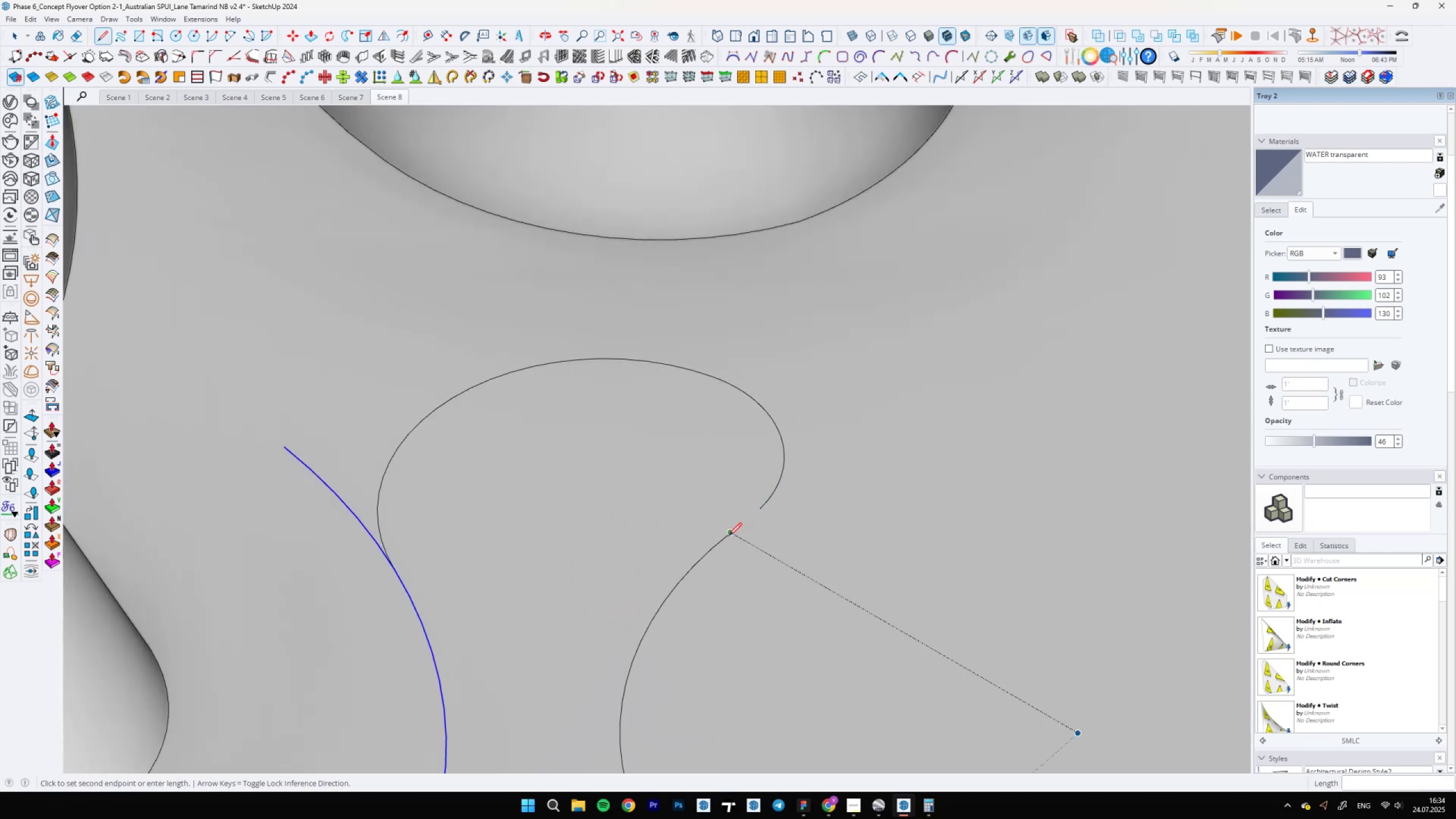 
scroll: coordinate [754, 518], scroll_direction: up, amount: 5.0
 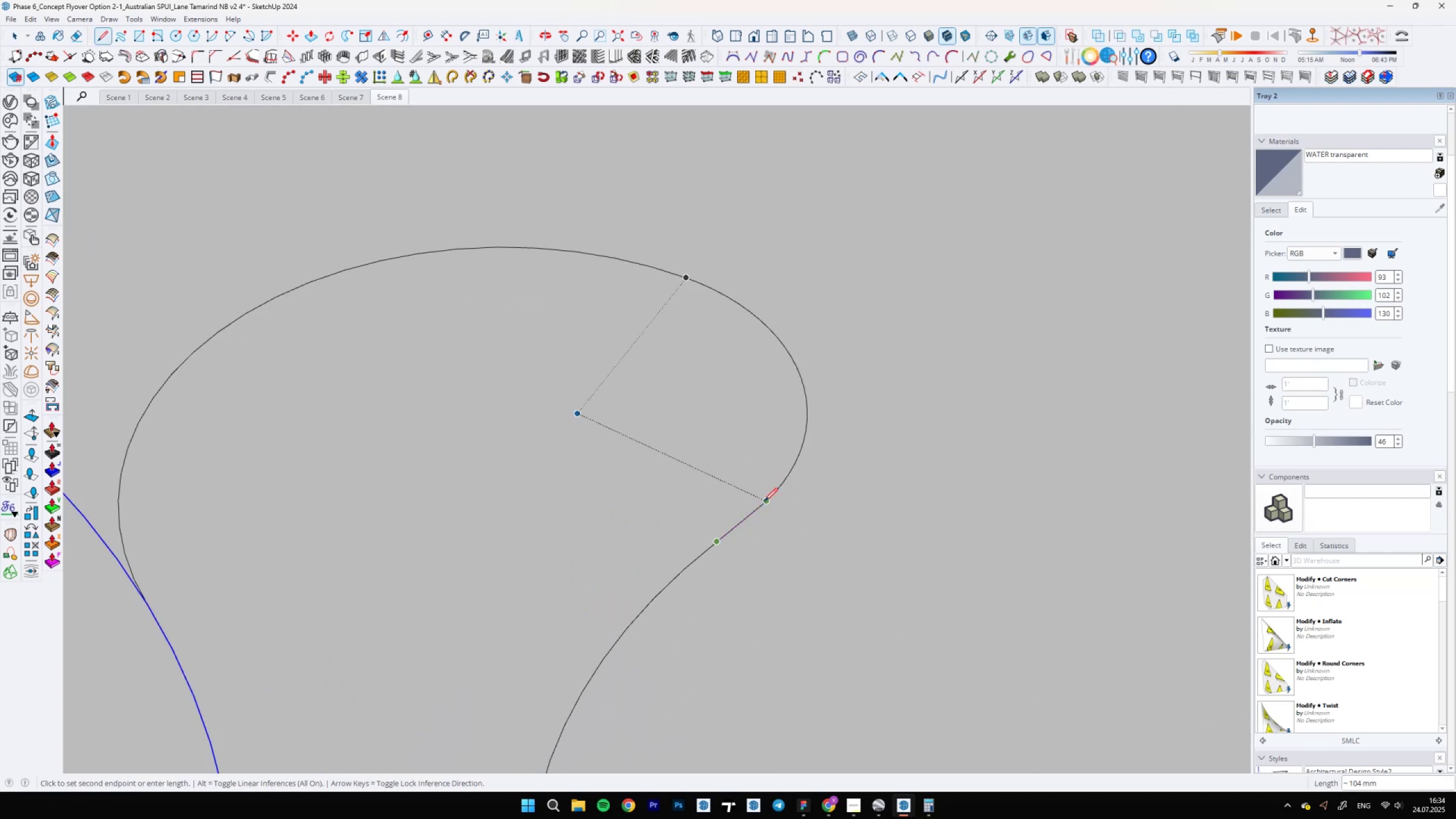 
left_click([765, 501])
 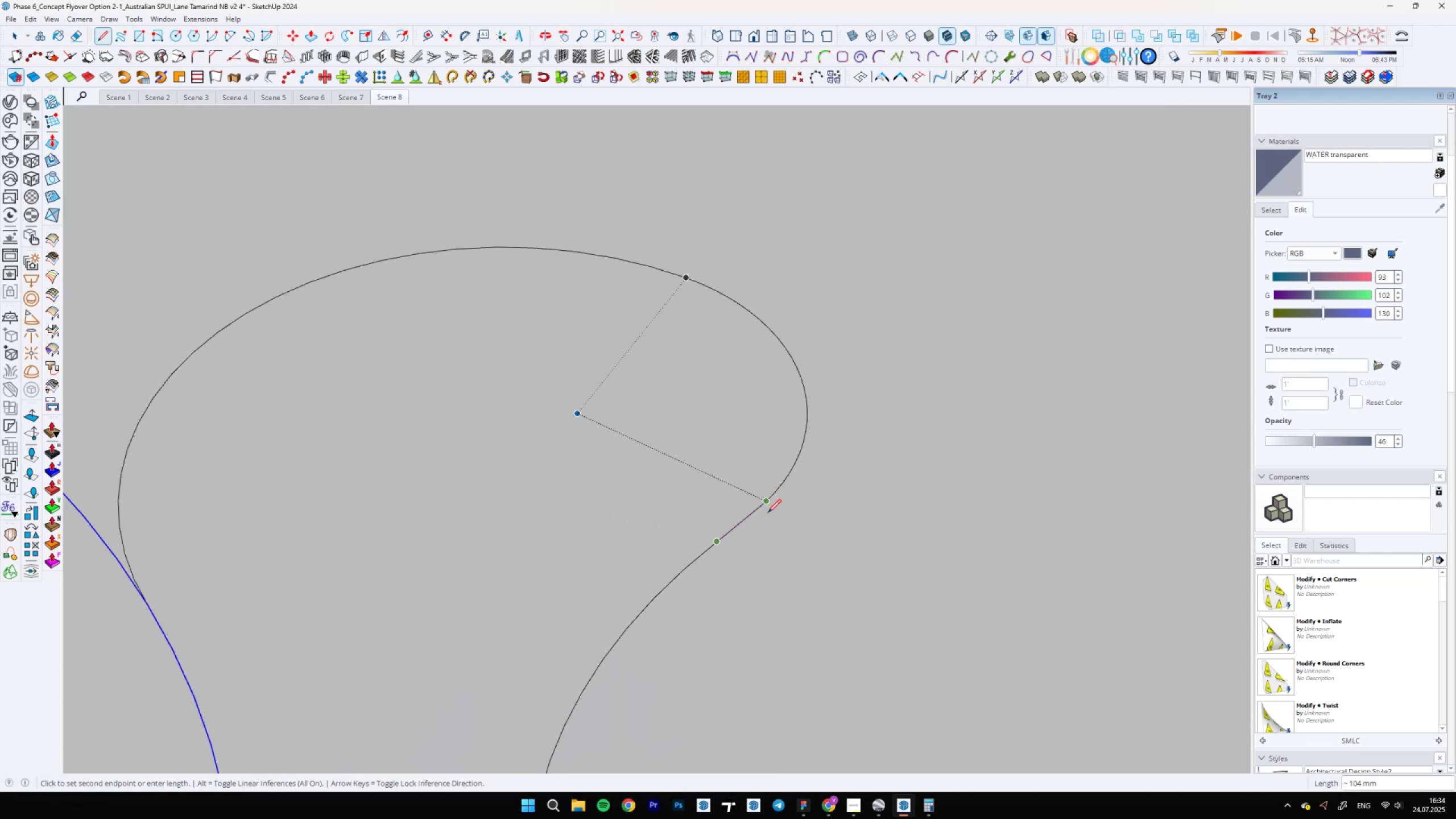 
key(Space)
 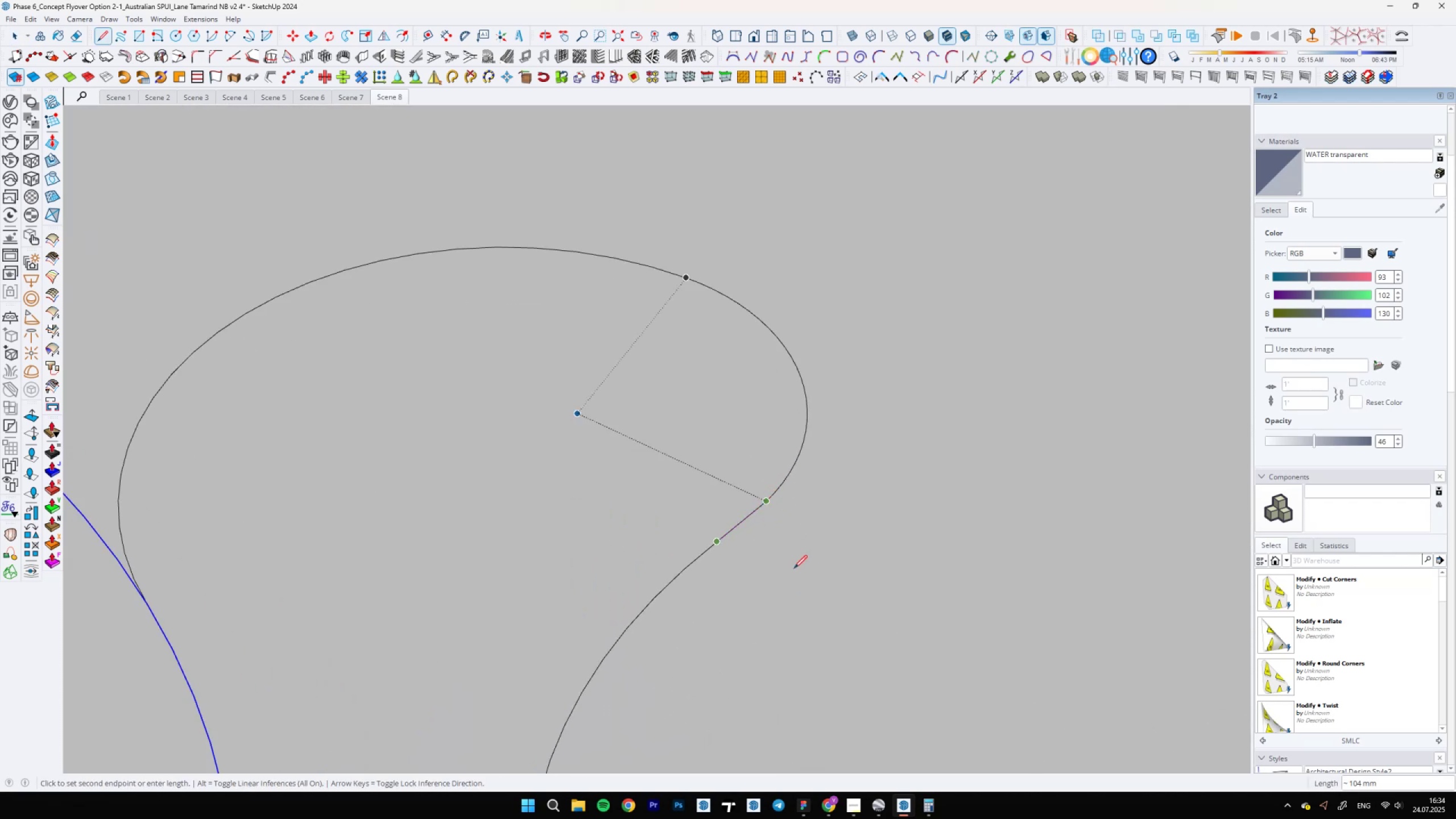 
scroll: coordinate [727, 396], scroll_direction: down, amount: 15.0
 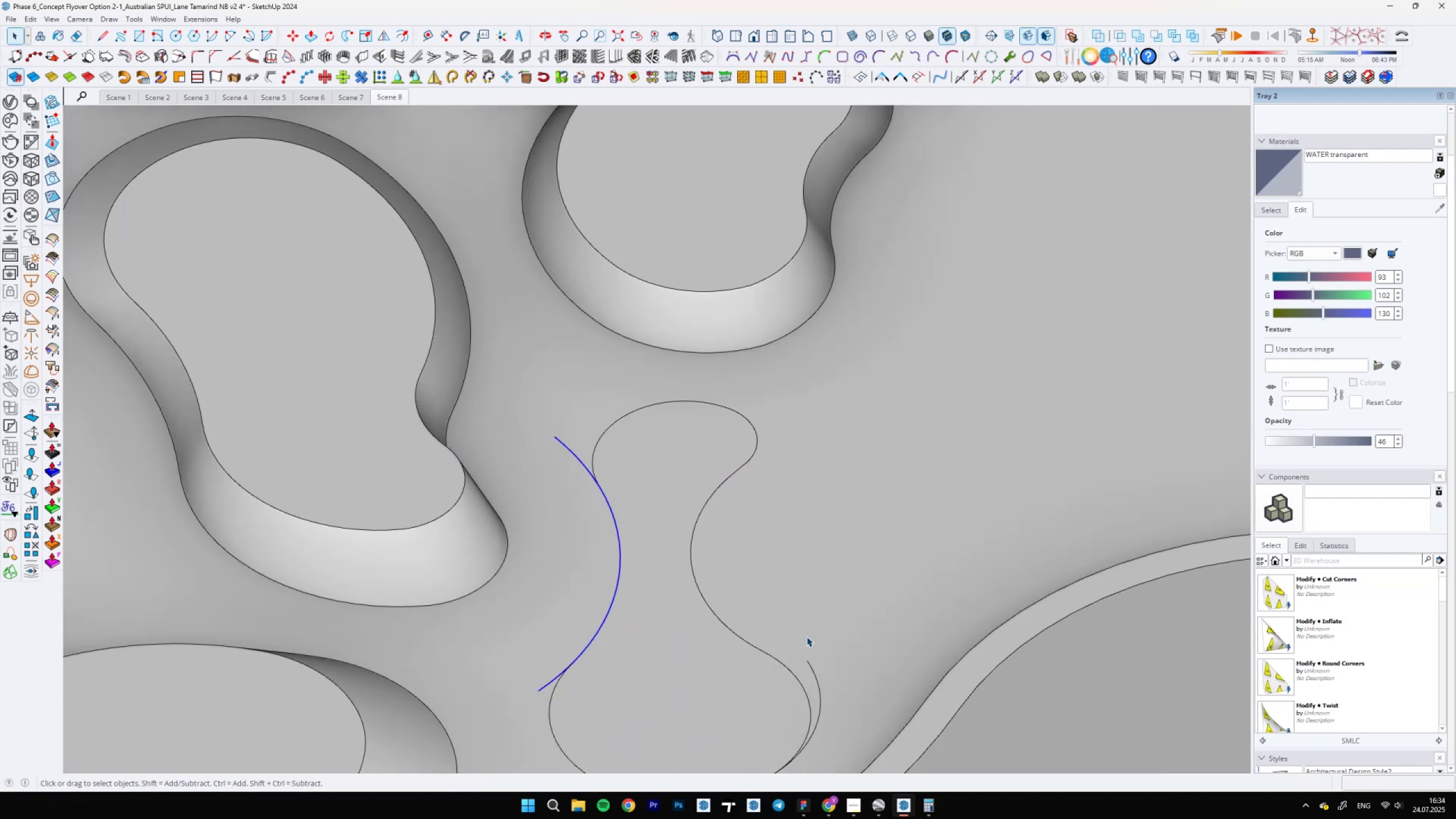 
key(E)
 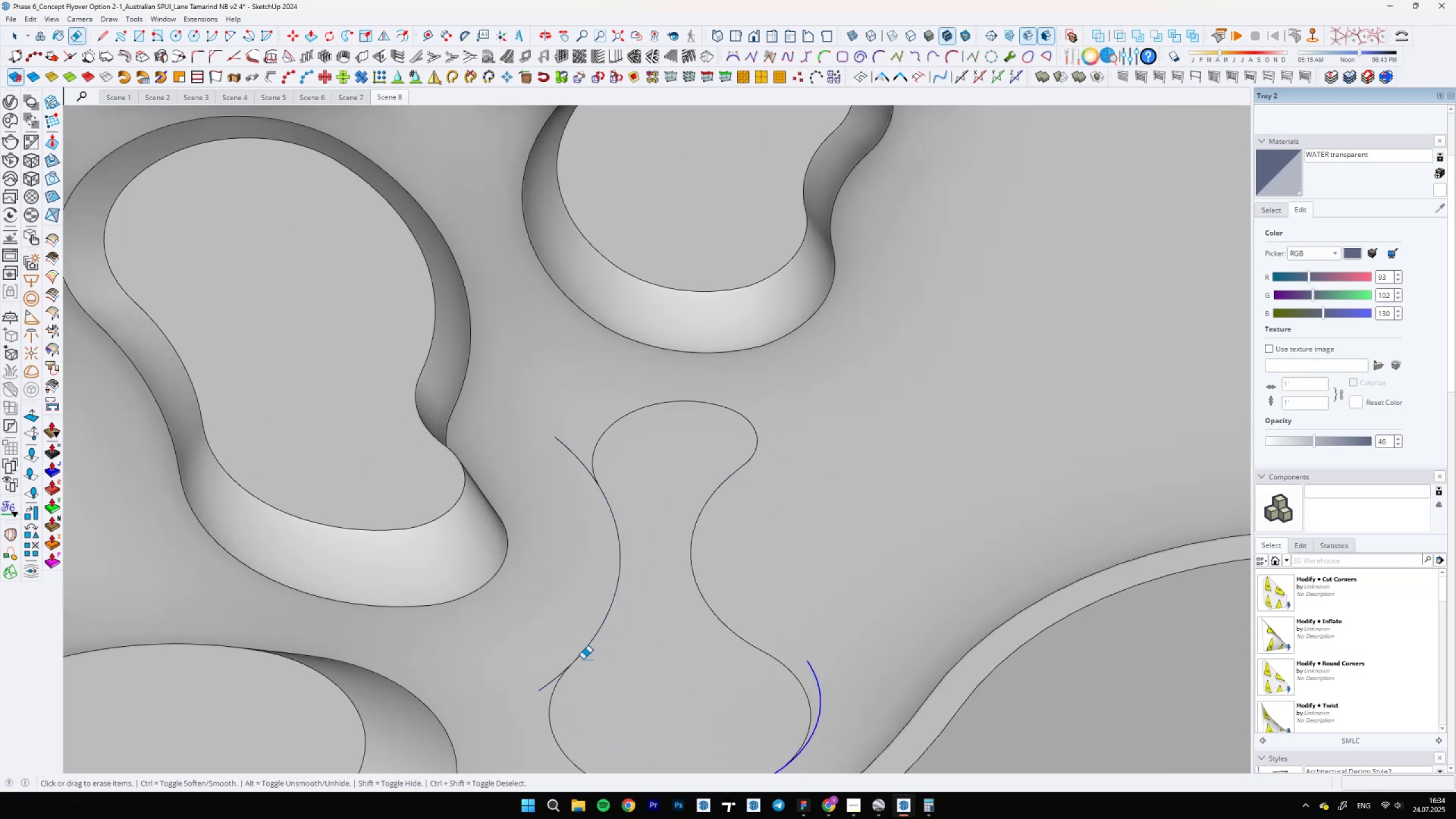 
left_click_drag(start_coordinate=[543, 681], to_coordinate=[544, 686])
 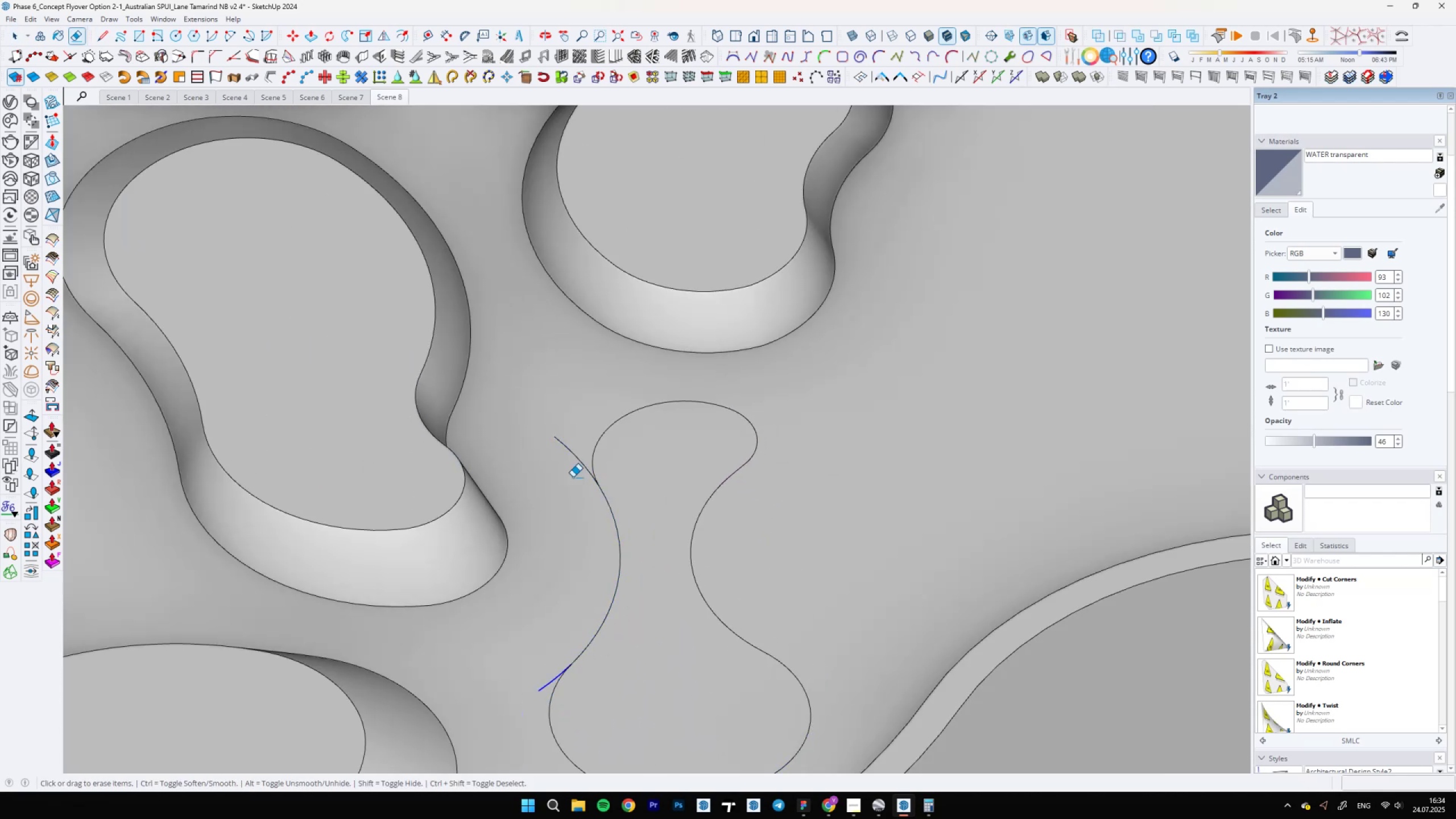 
left_click_drag(start_coordinate=[573, 437], to_coordinate=[560, 462])
 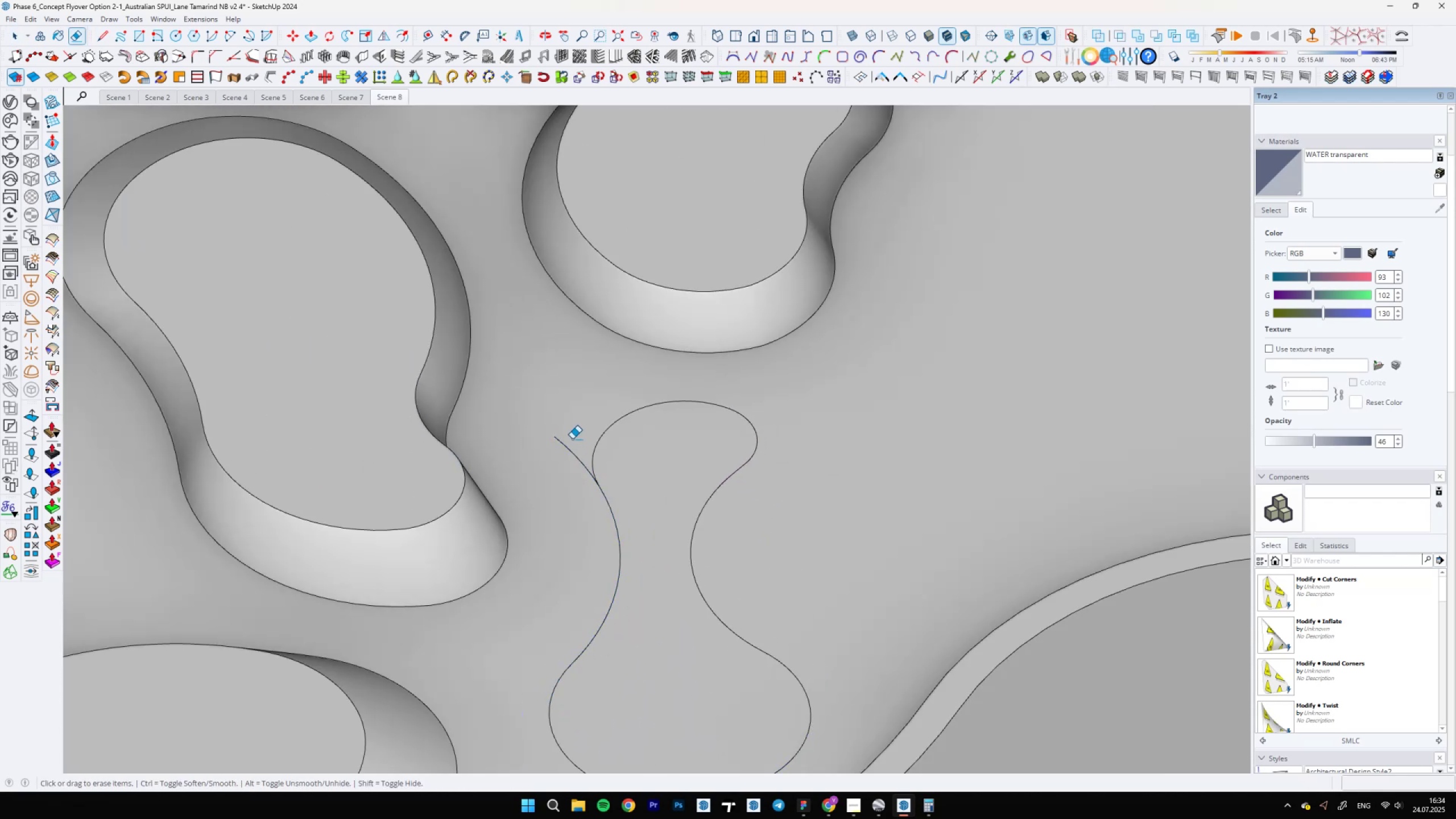 
key(Space)
 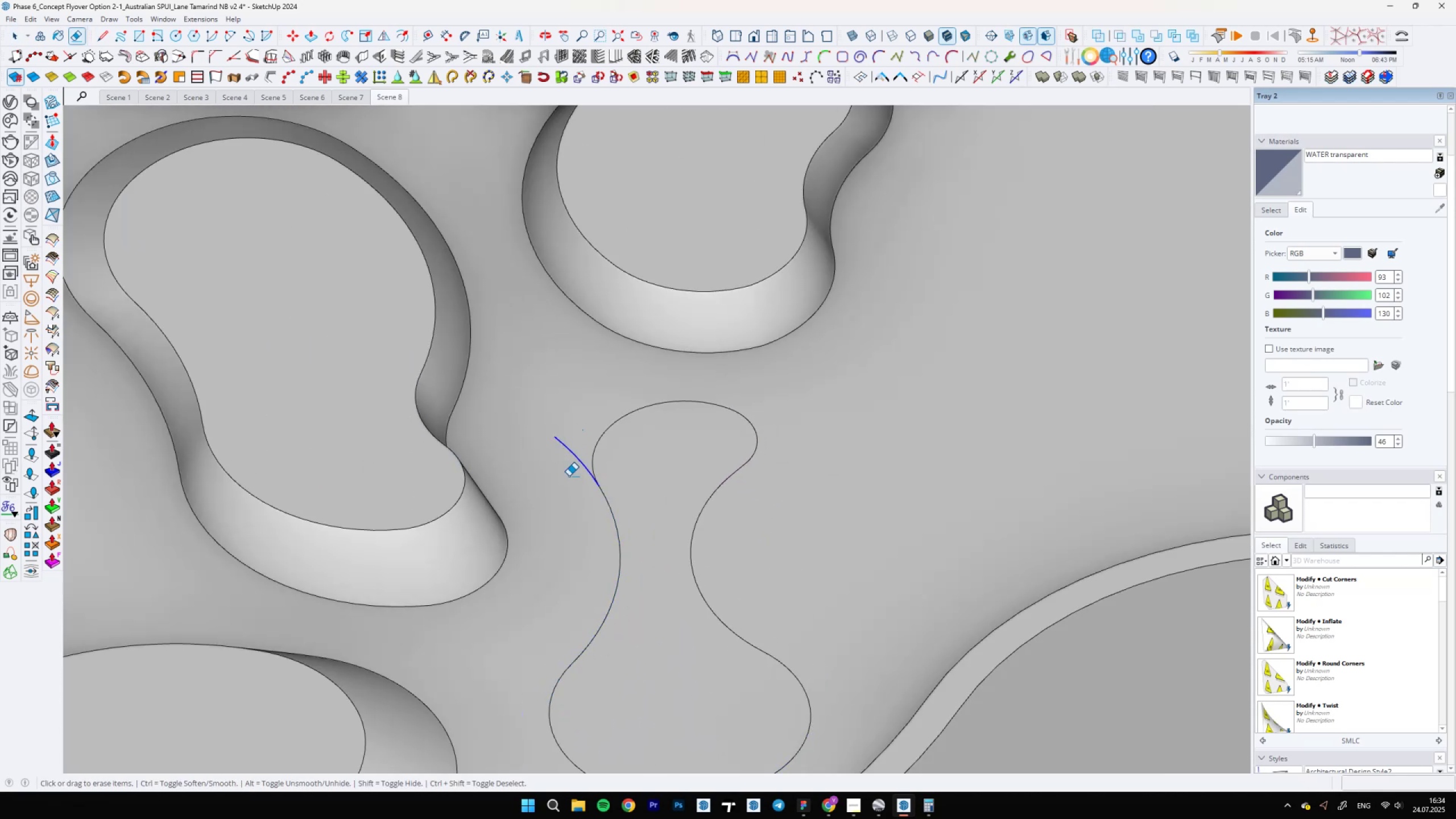 
scroll: coordinate [631, 530], scroll_direction: down, amount: 7.0
 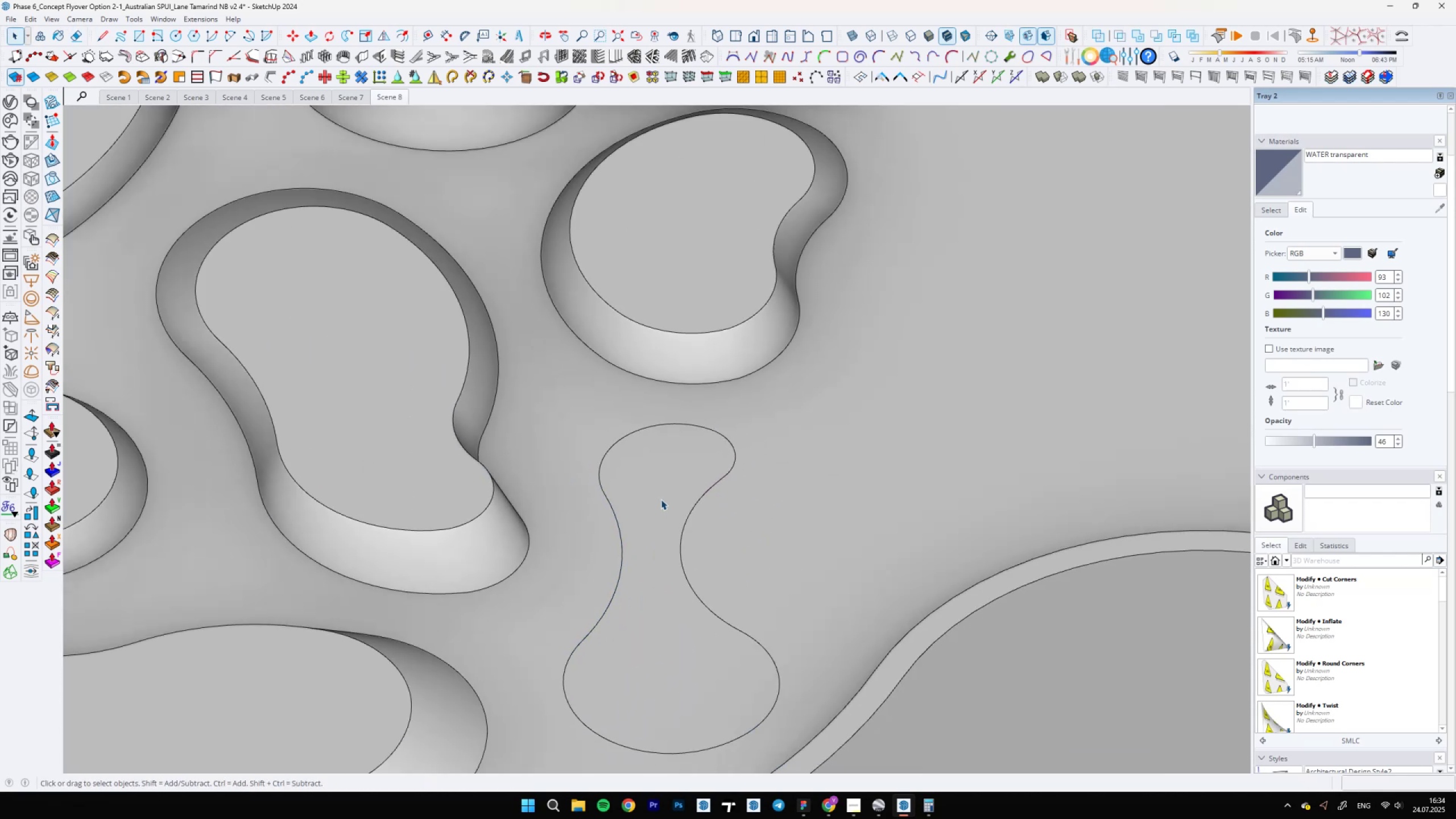 
left_click_drag(start_coordinate=[653, 529], to_coordinate=[655, 532])
 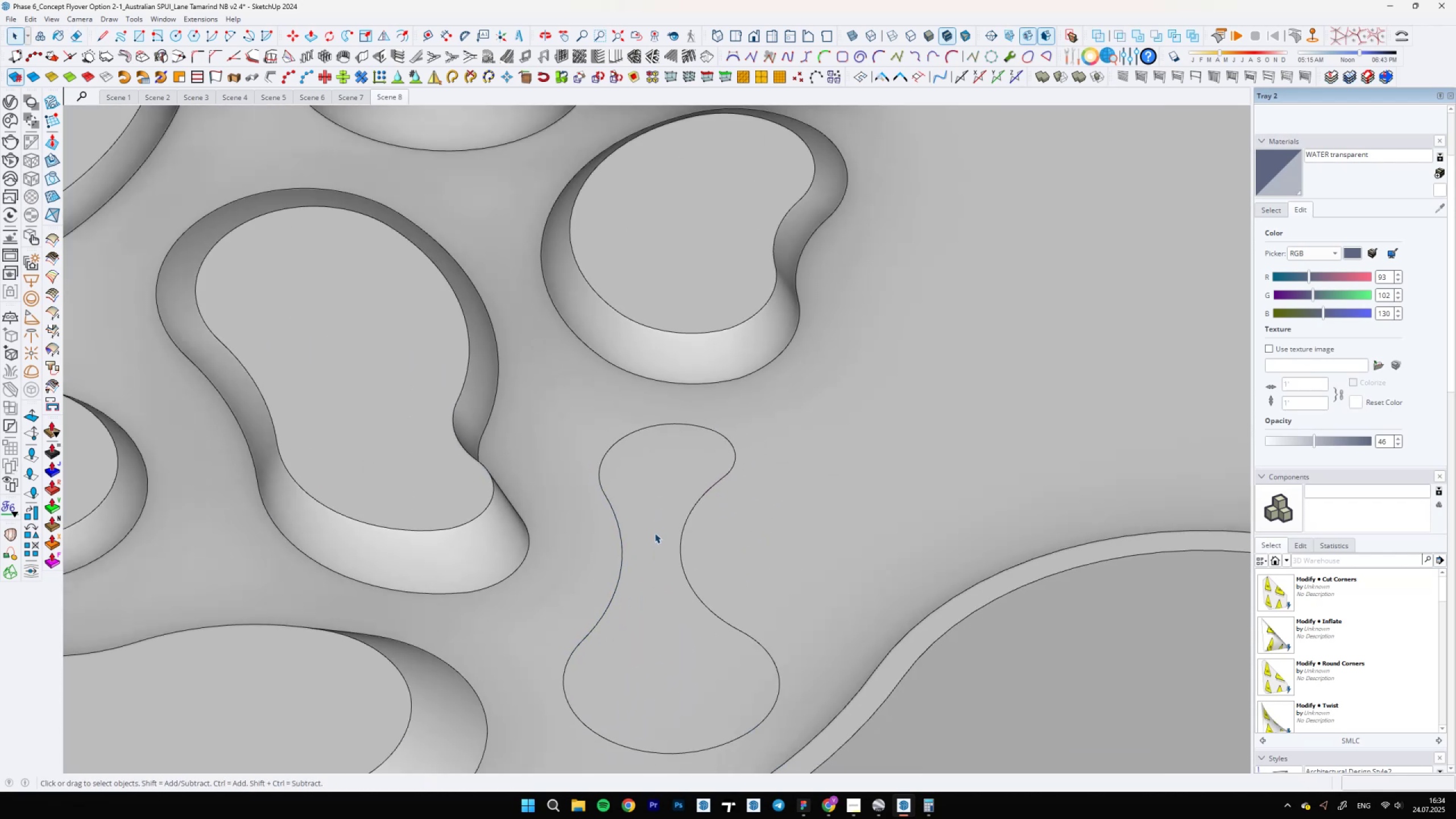 
scroll: coordinate [656, 516], scroll_direction: down, amount: 7.0
 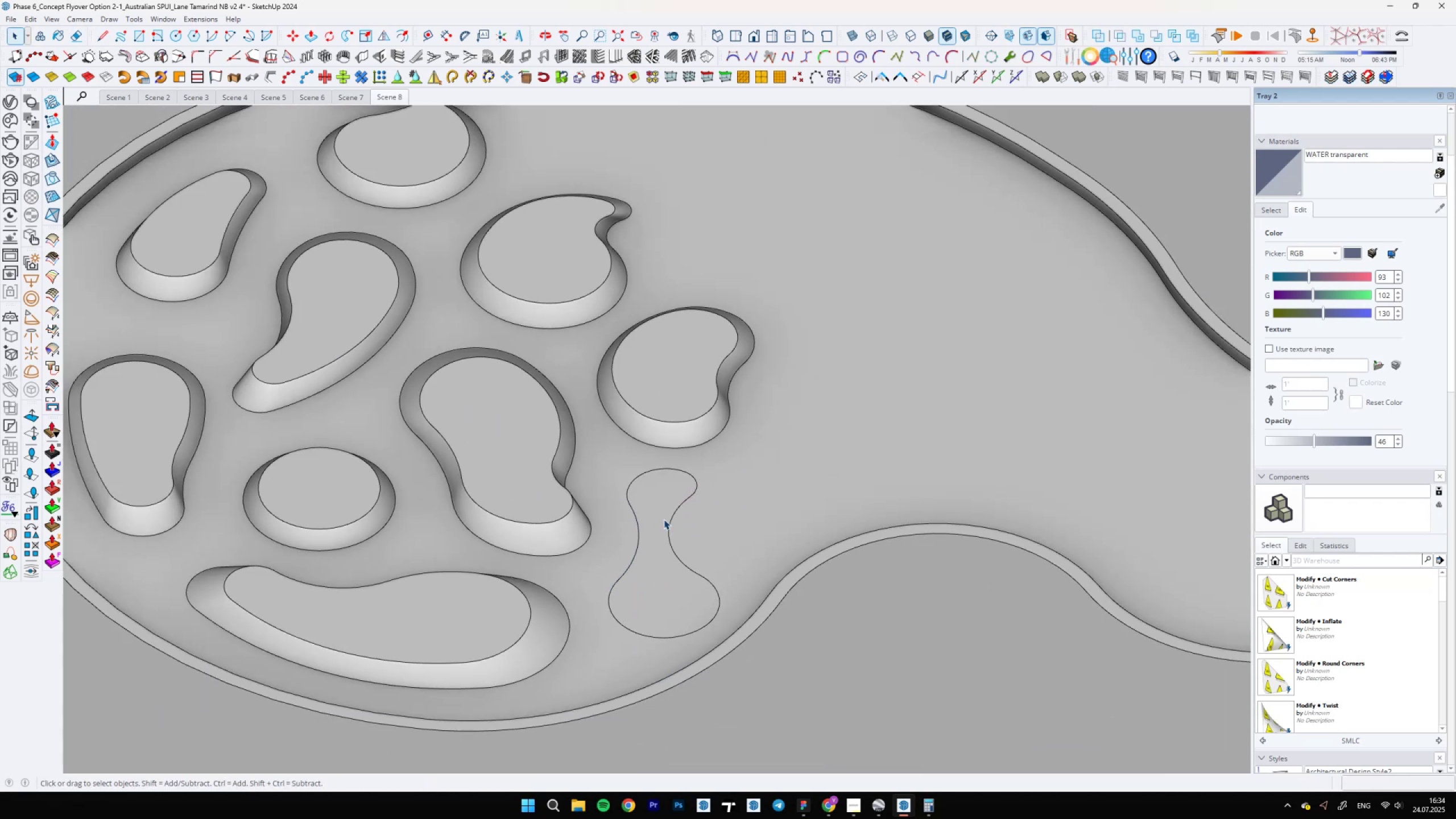 
left_click([664, 526])
 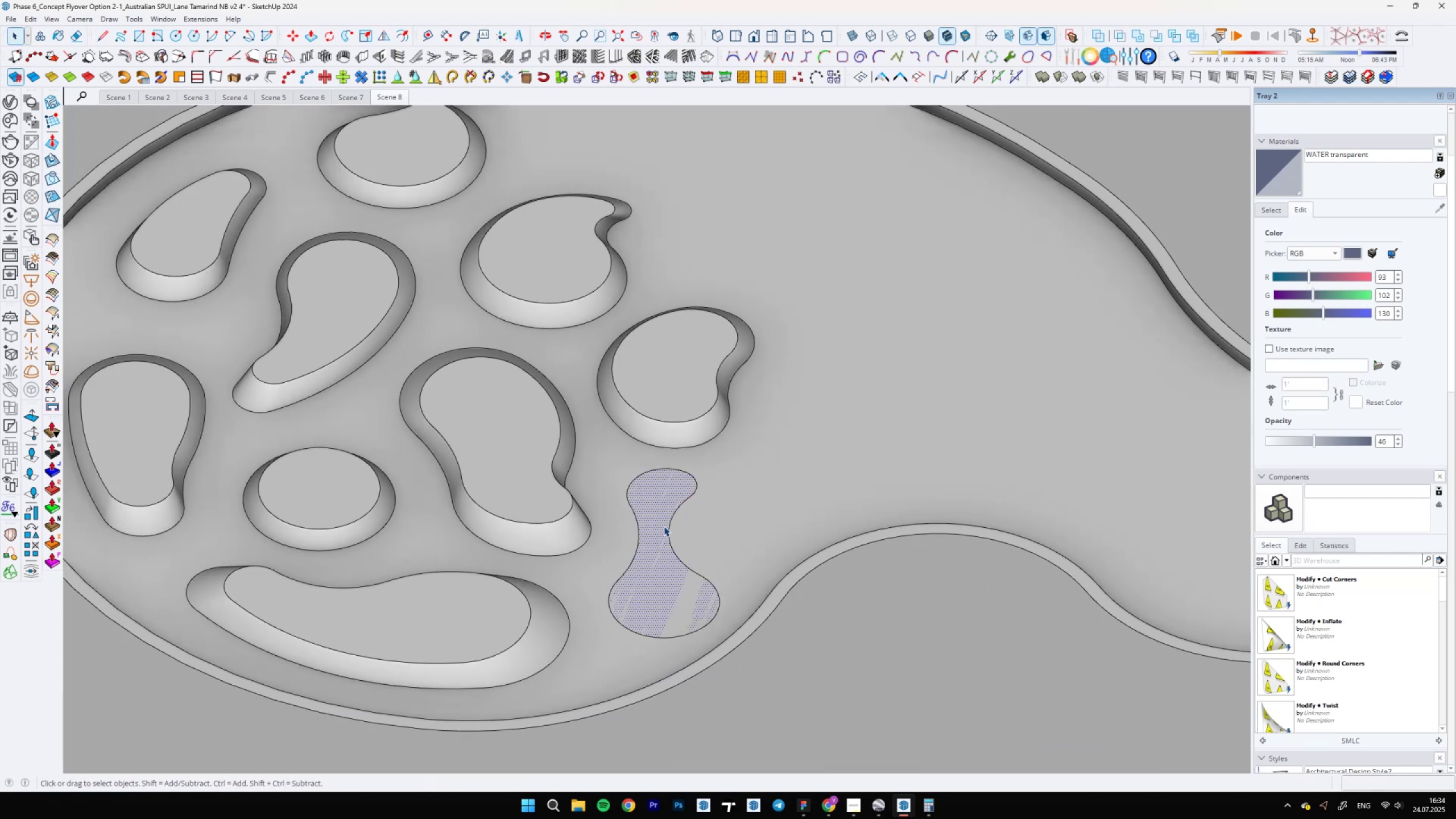 
scroll: coordinate [713, 565], scroll_direction: down, amount: 15.0
 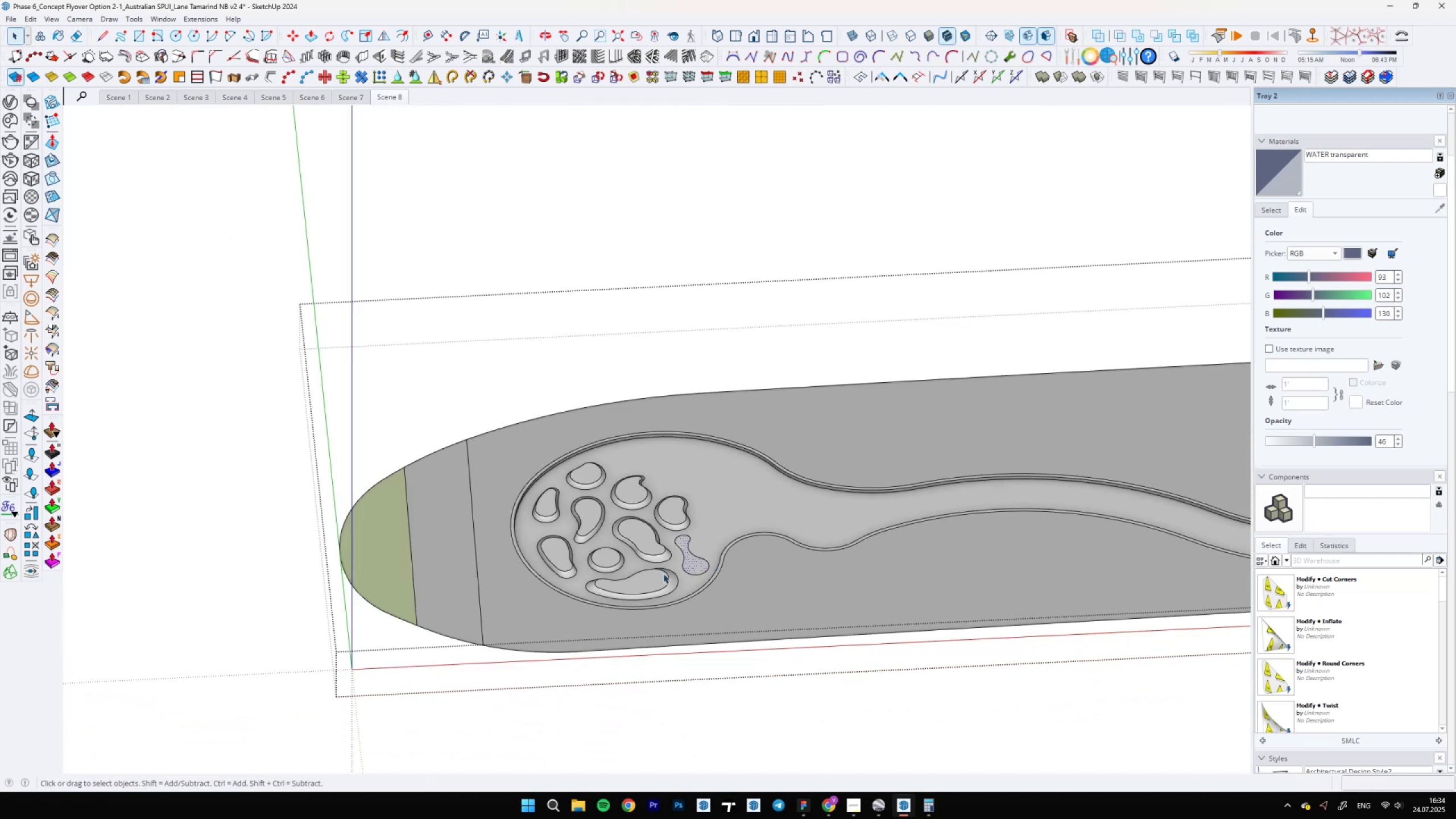 
left_click([640, 598])
 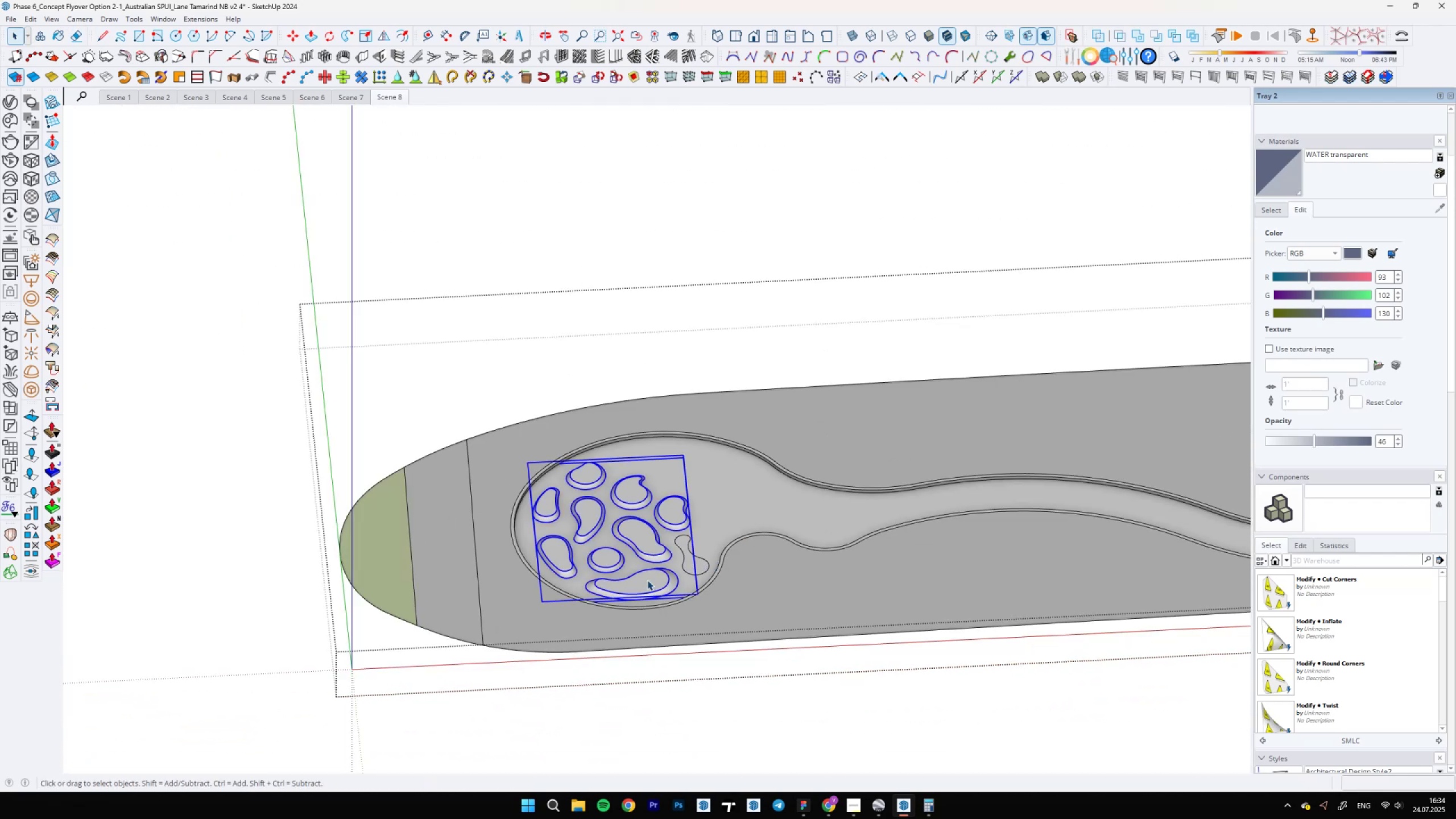 
scroll: coordinate [684, 551], scroll_direction: up, amount: 9.0
 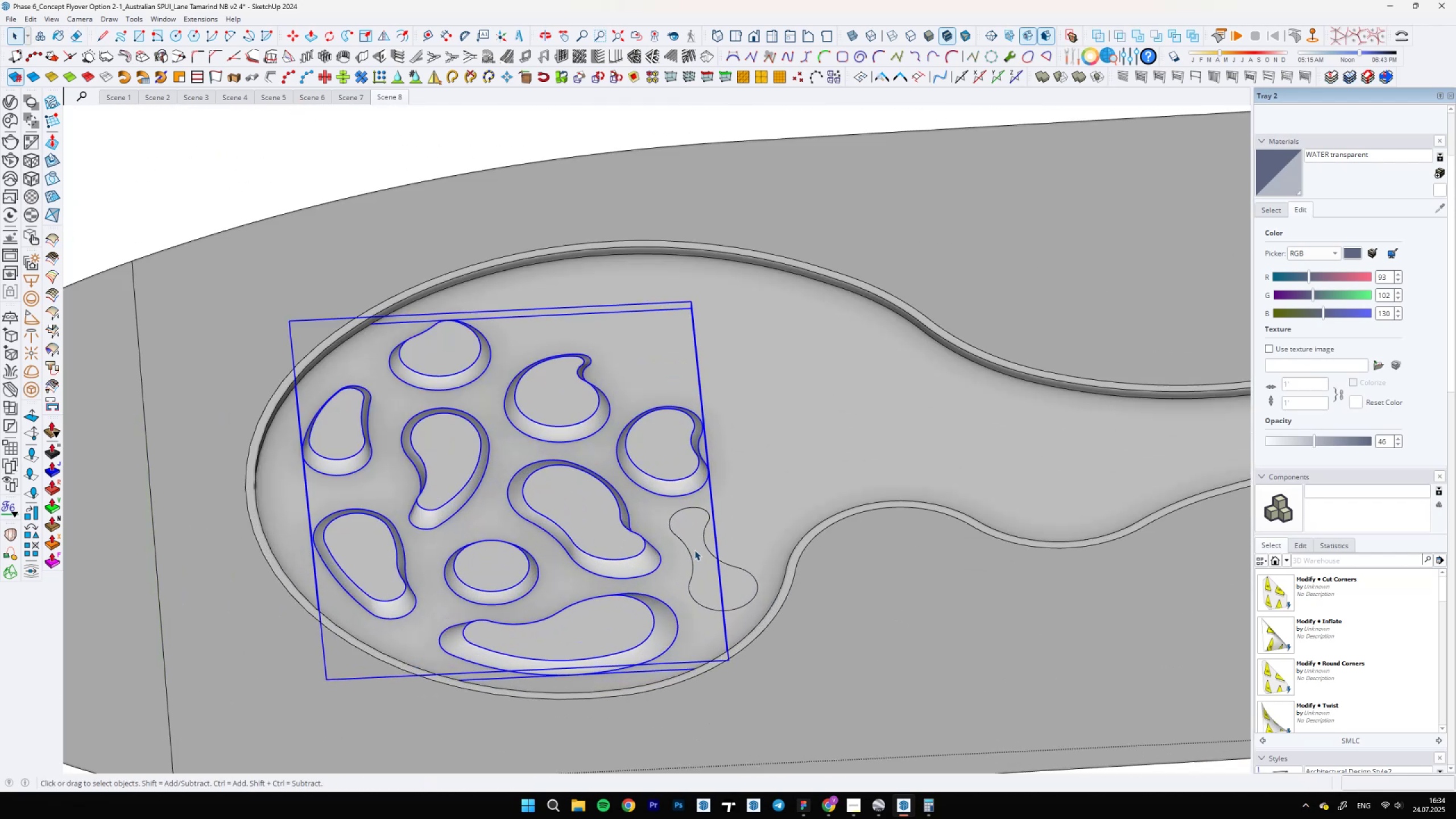 
double_click([694, 550])
 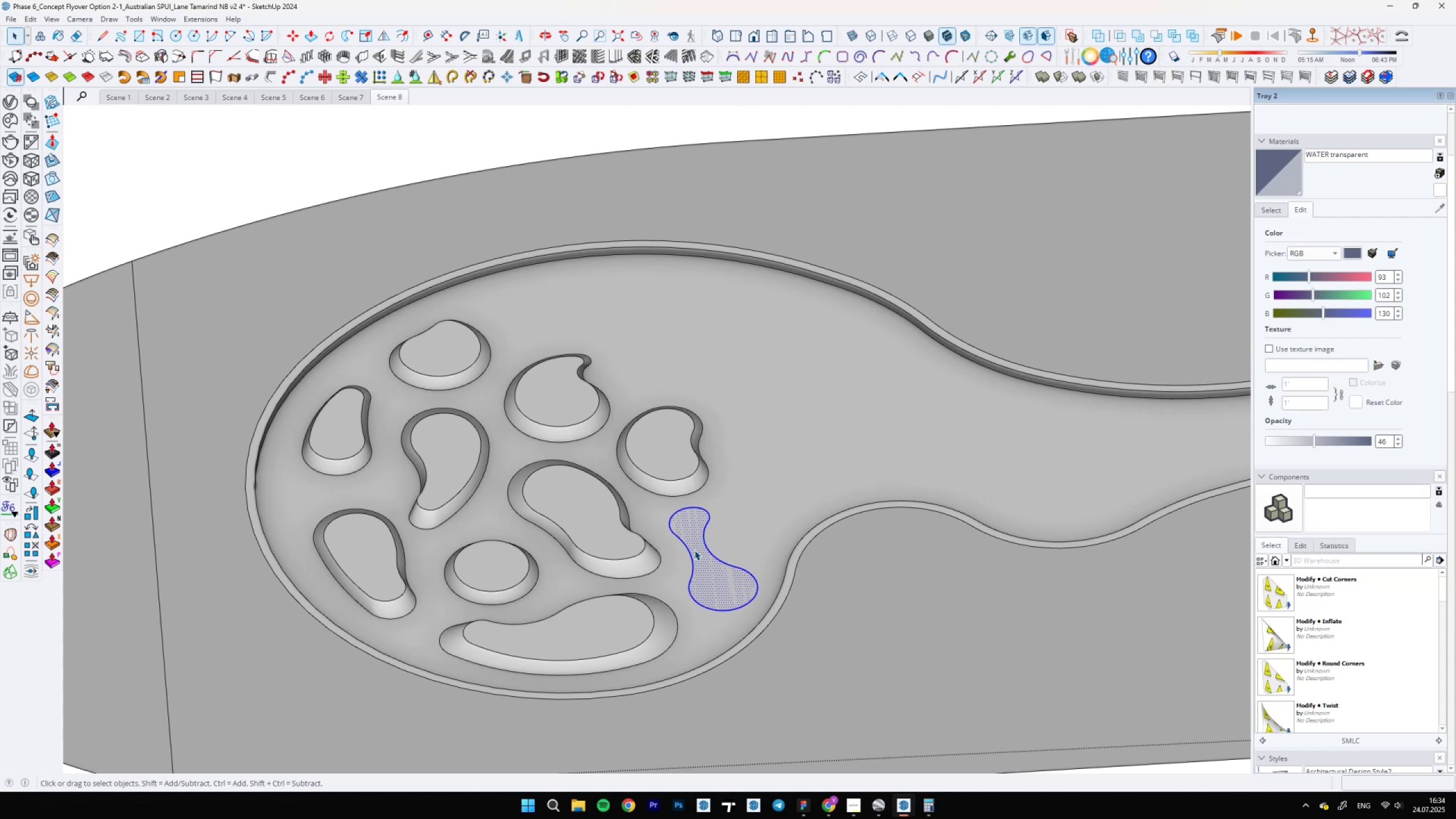 
key(Control+C)
 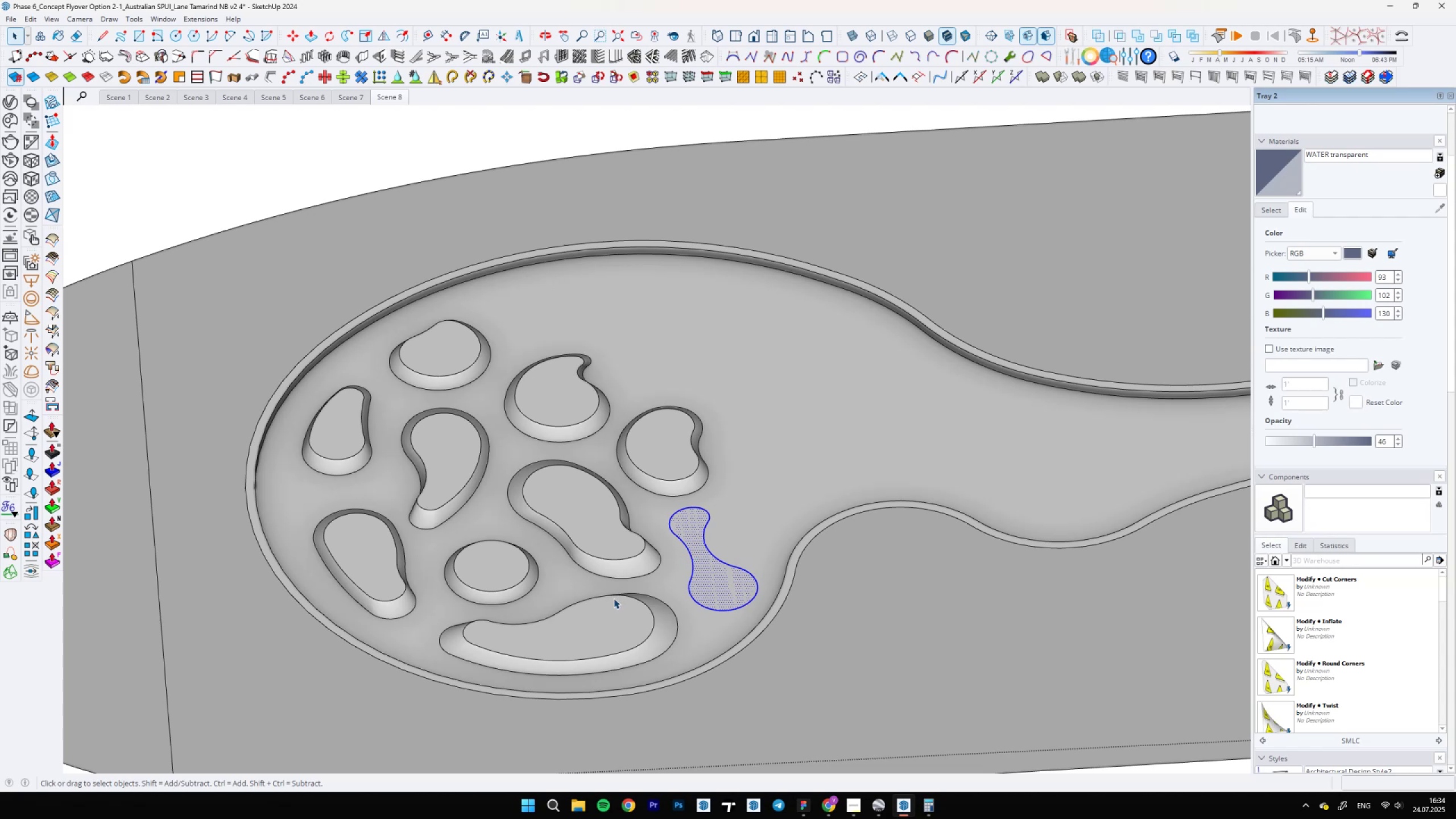 
double_click([614, 598])
 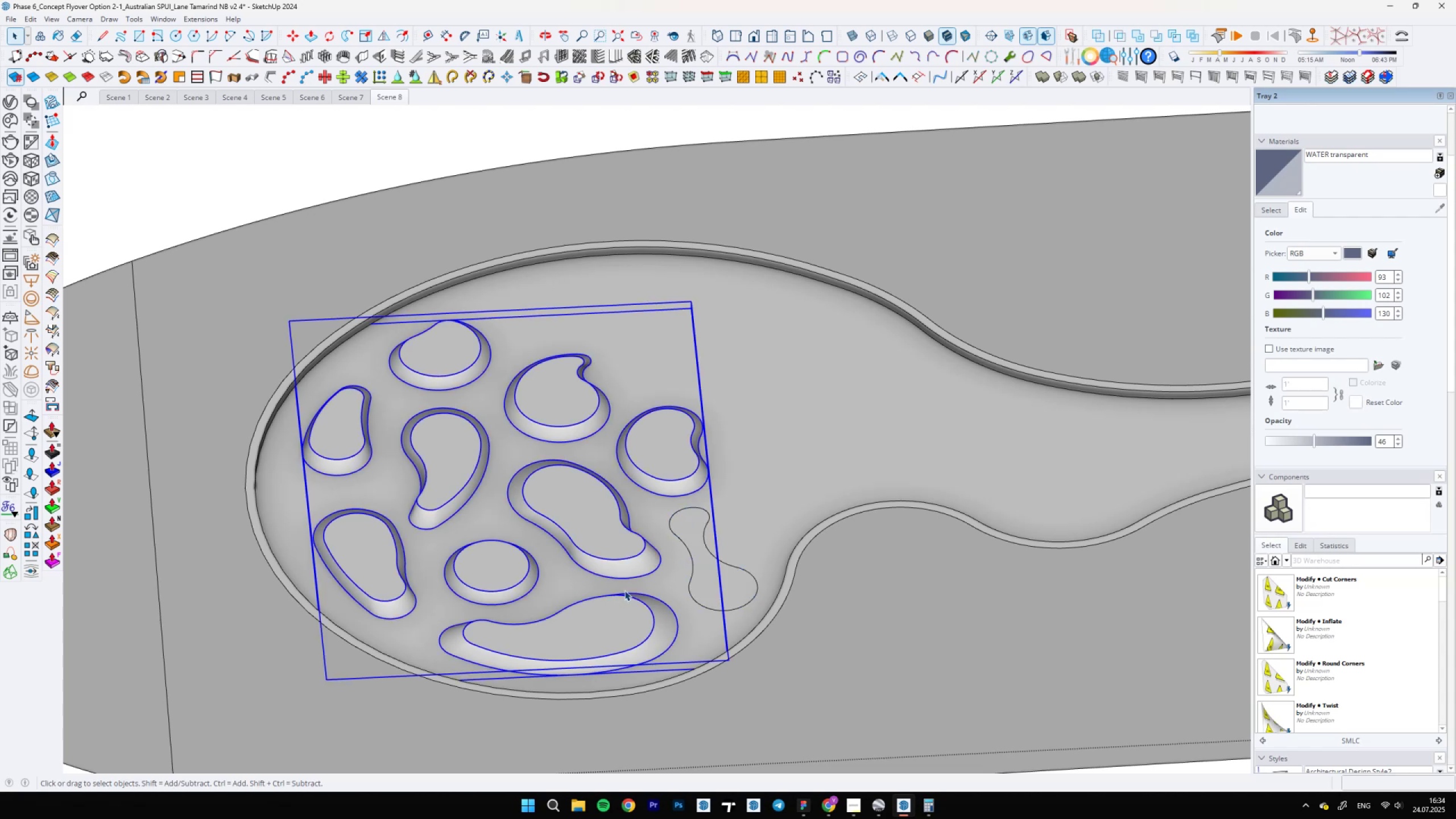 
key(Control+V)
 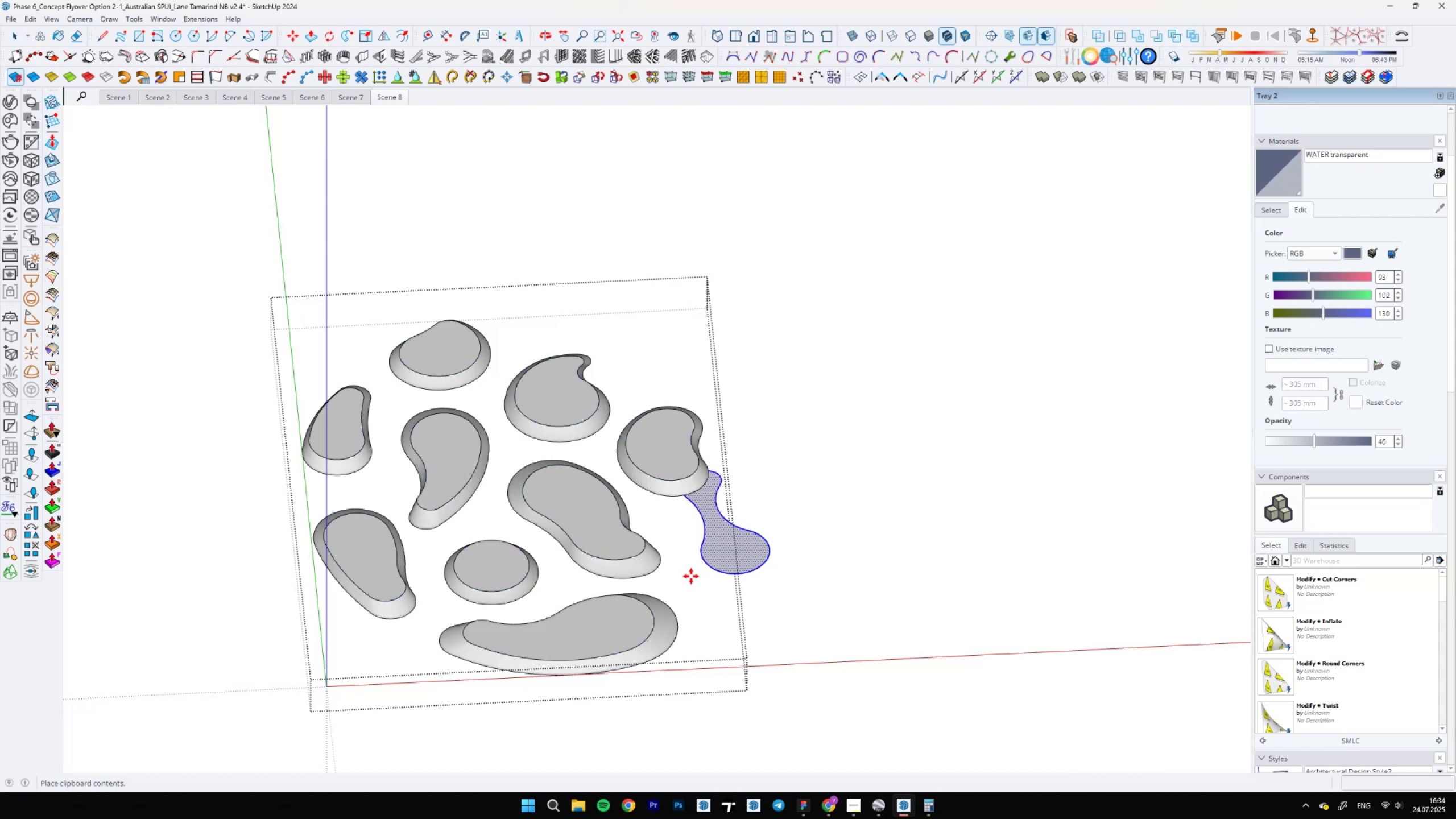 
left_click([768, 632])
 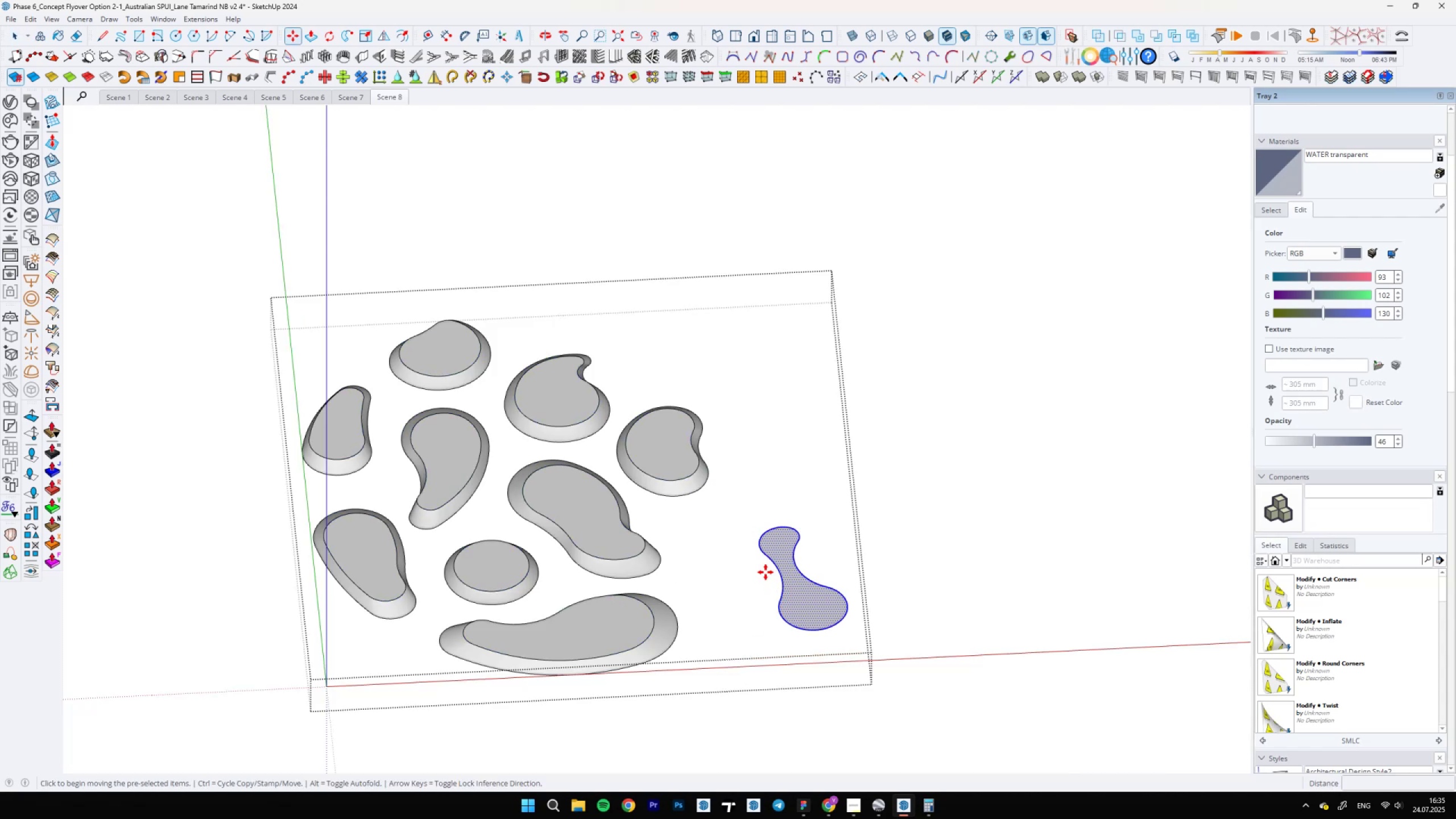 
key(Backslash)
 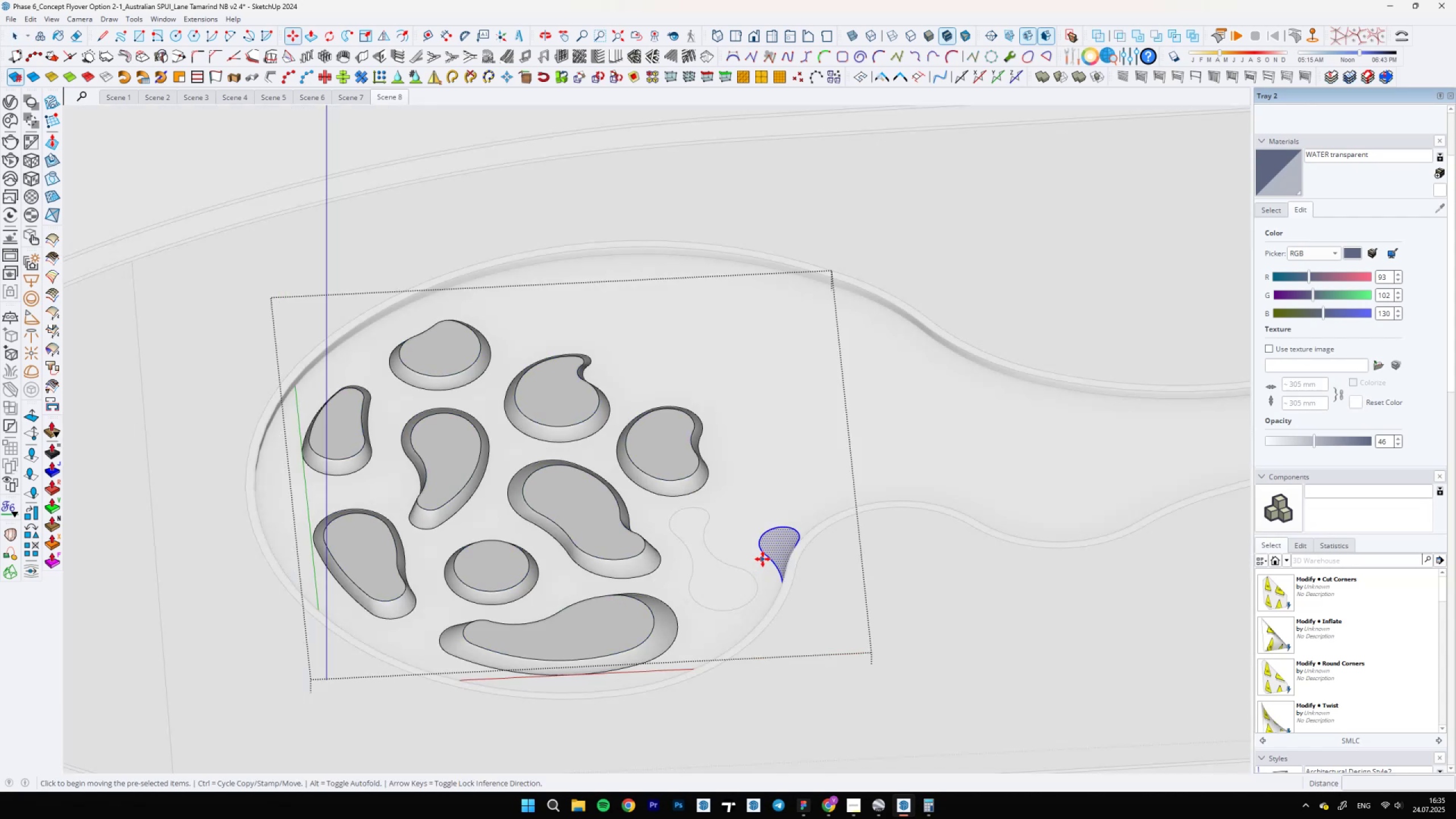 
scroll: coordinate [767, 559], scroll_direction: up, amount: 4.0
 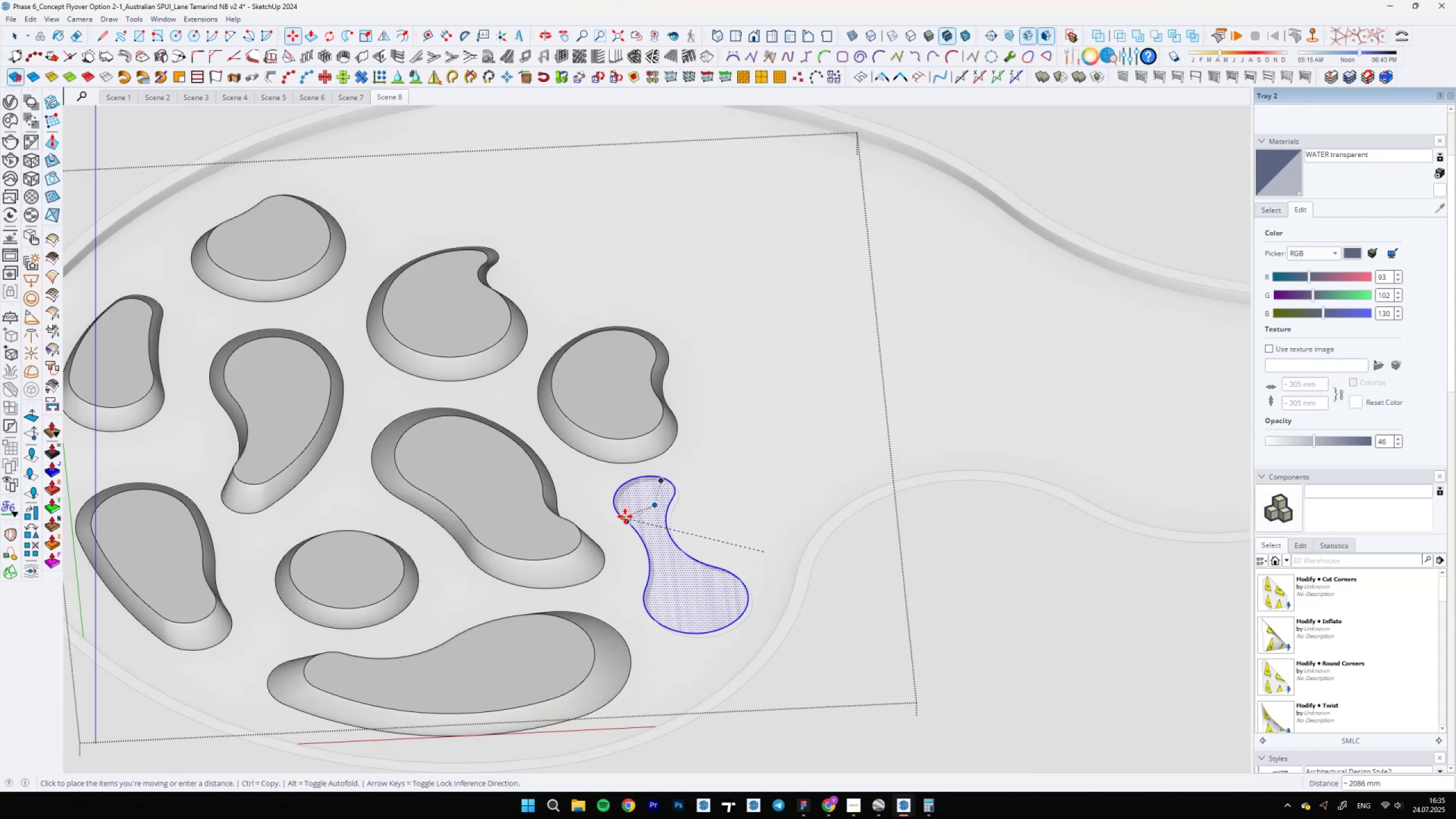 
left_click([630, 520])
 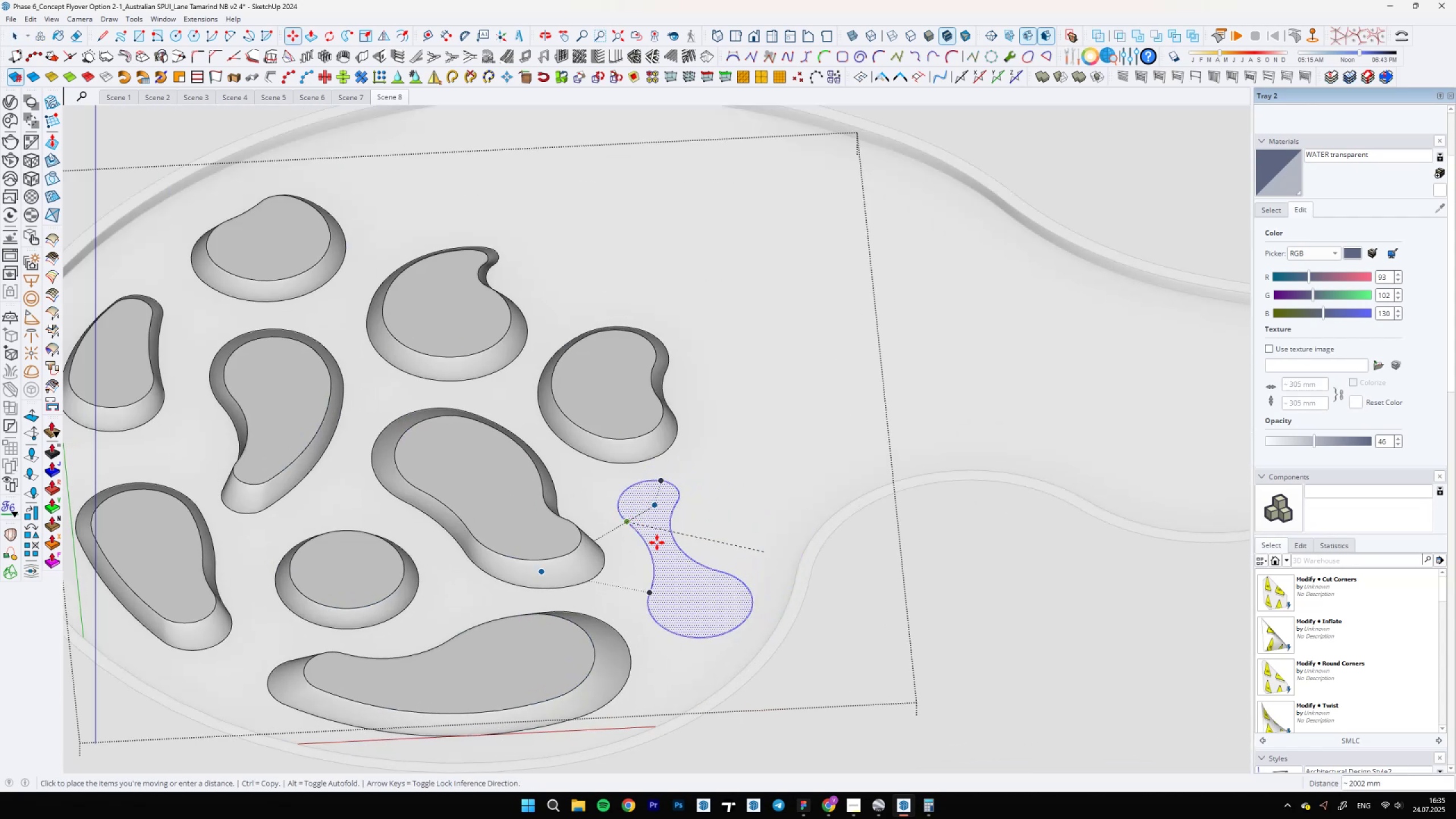 
key(Backslash)
 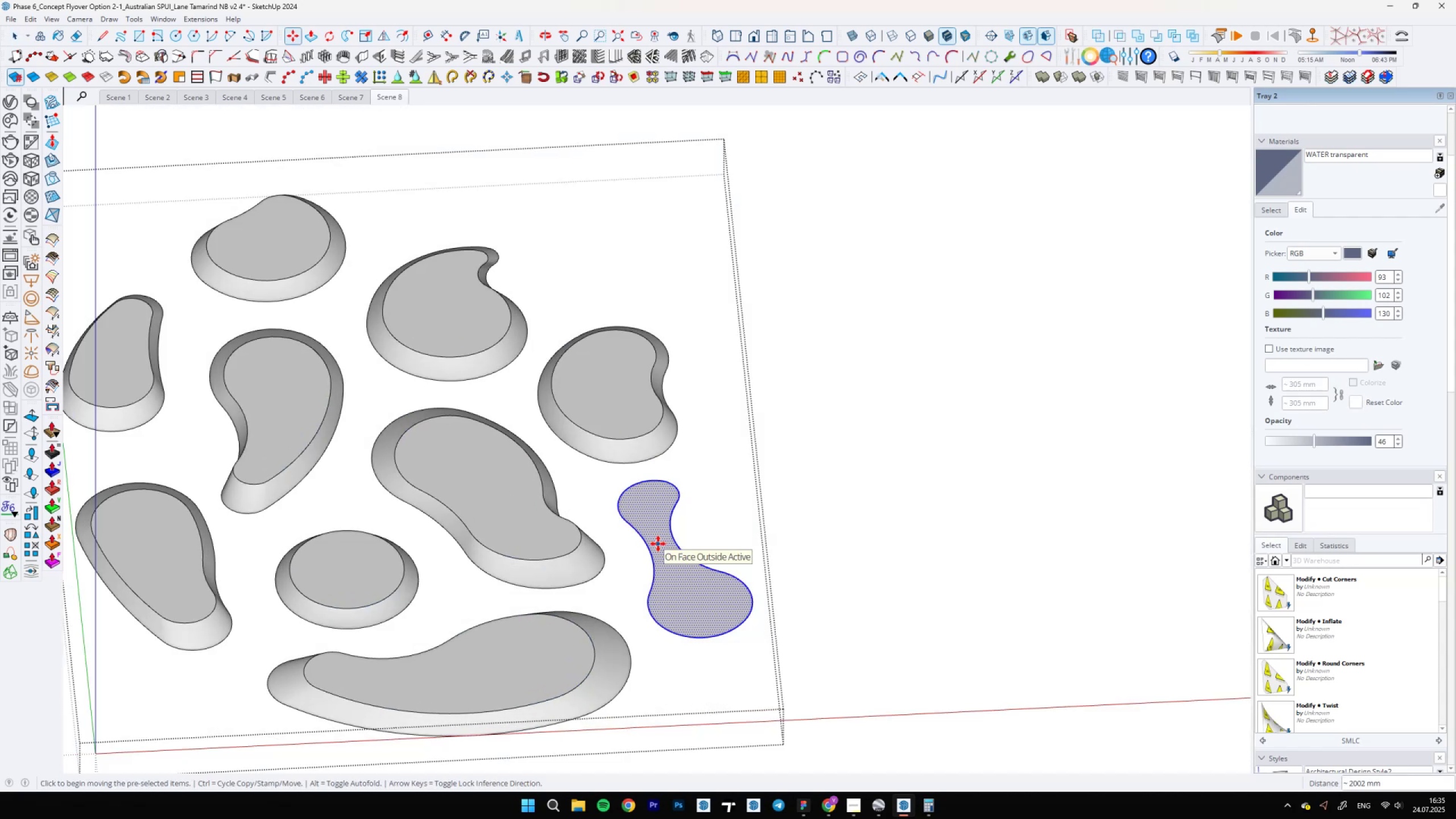 
key(Space)
 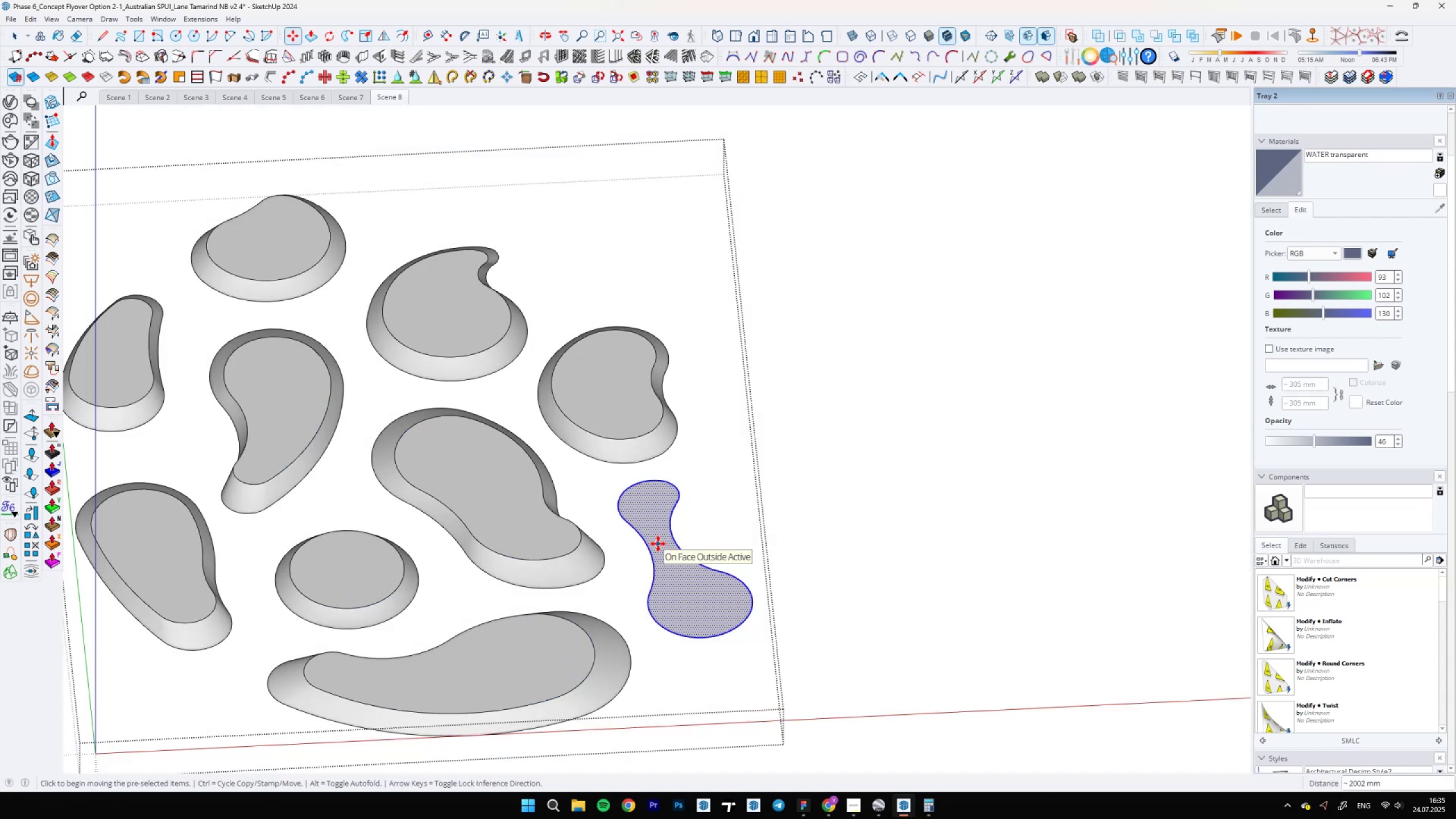 
key(Escape)
 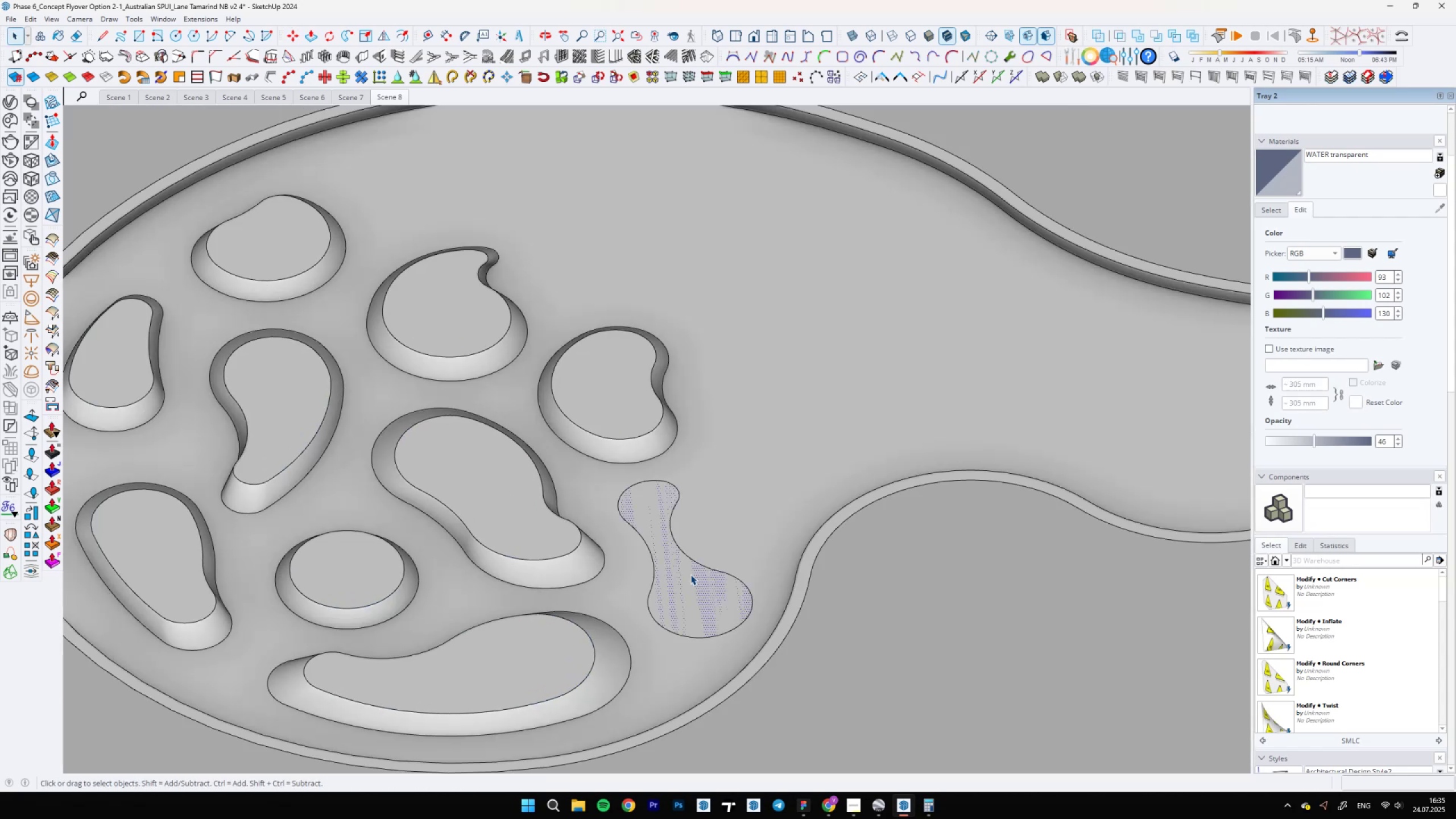 
double_click([690, 574])
 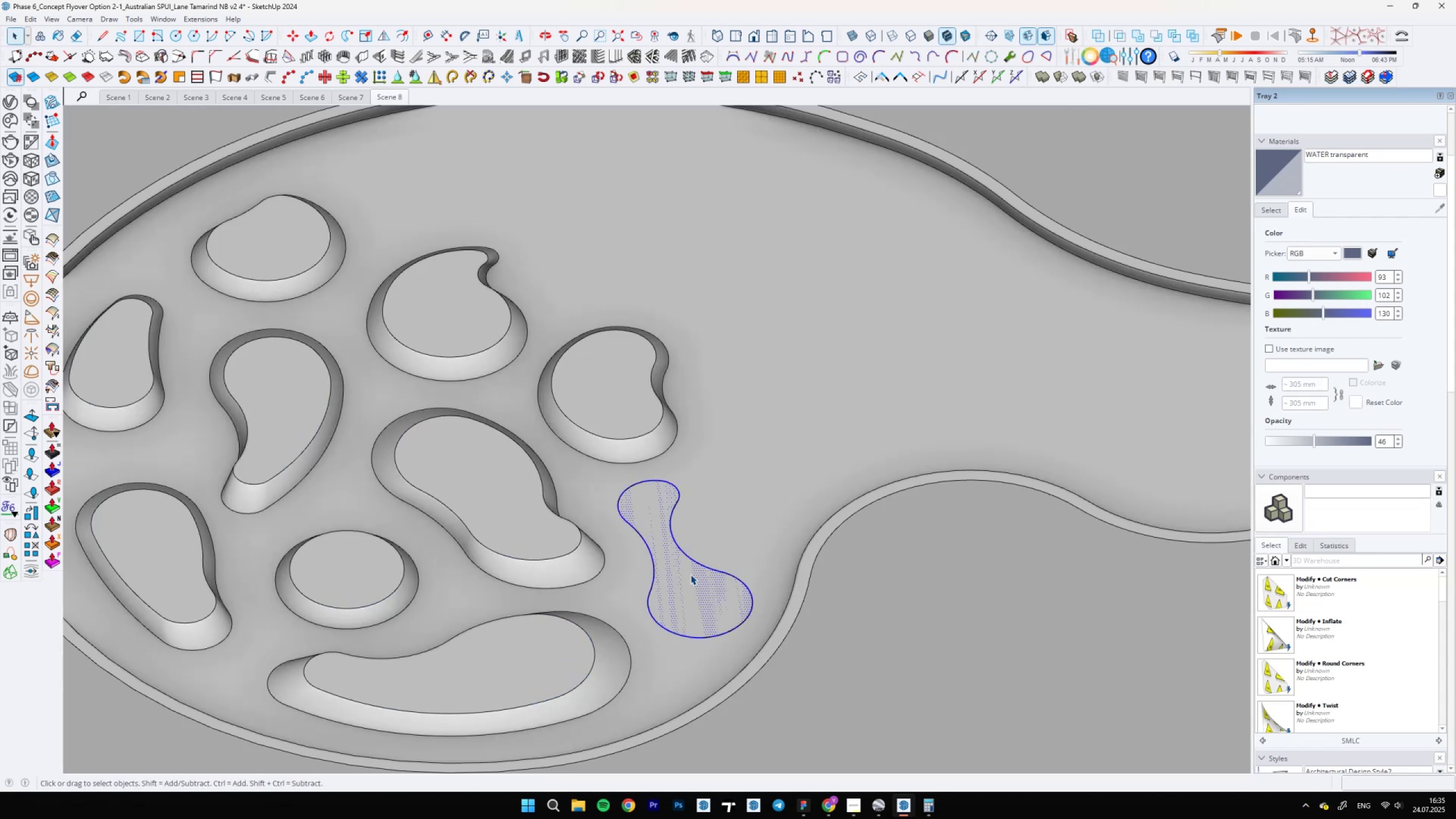 
triple_click([690, 574])
 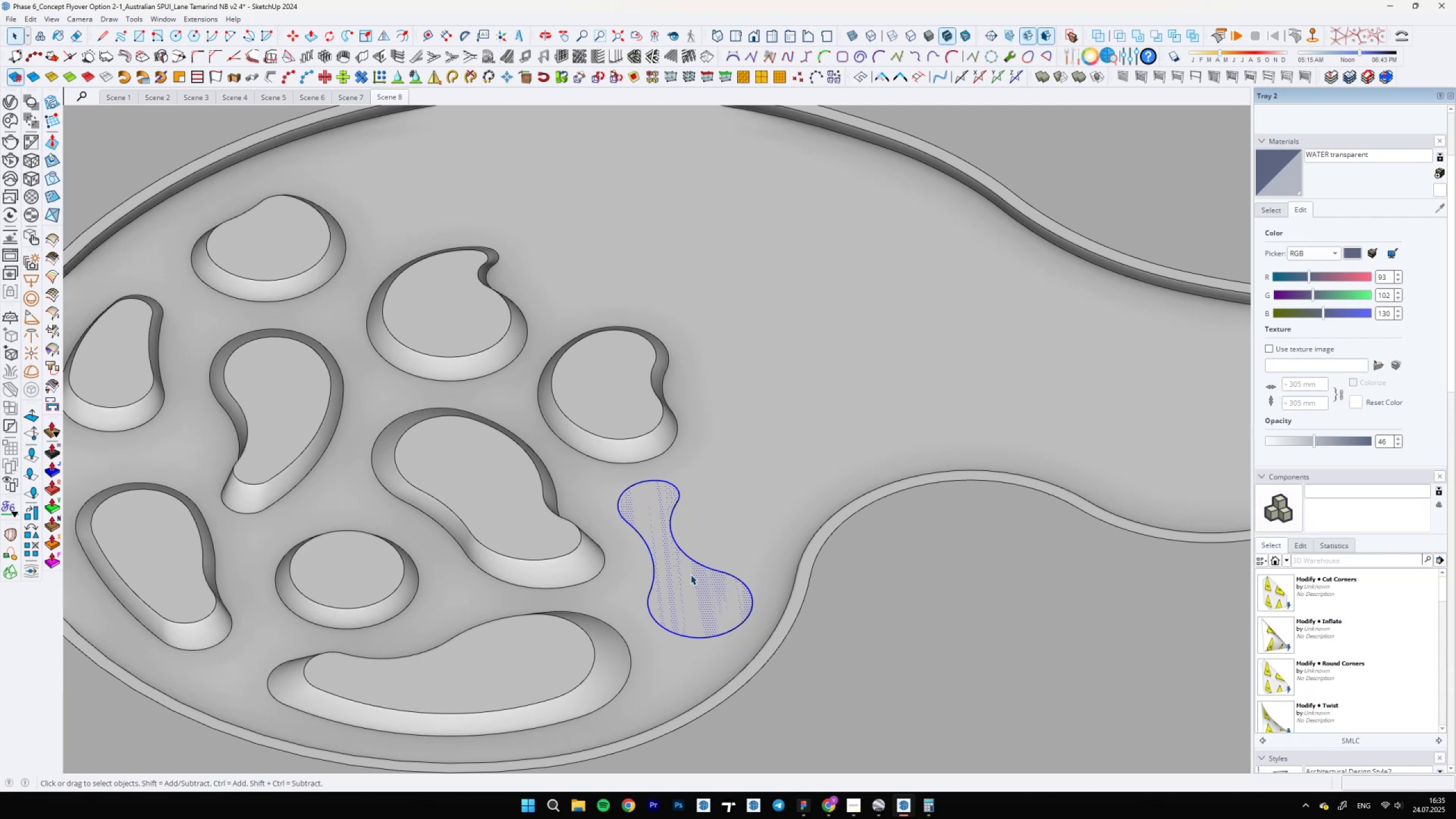 
key(Delete)
 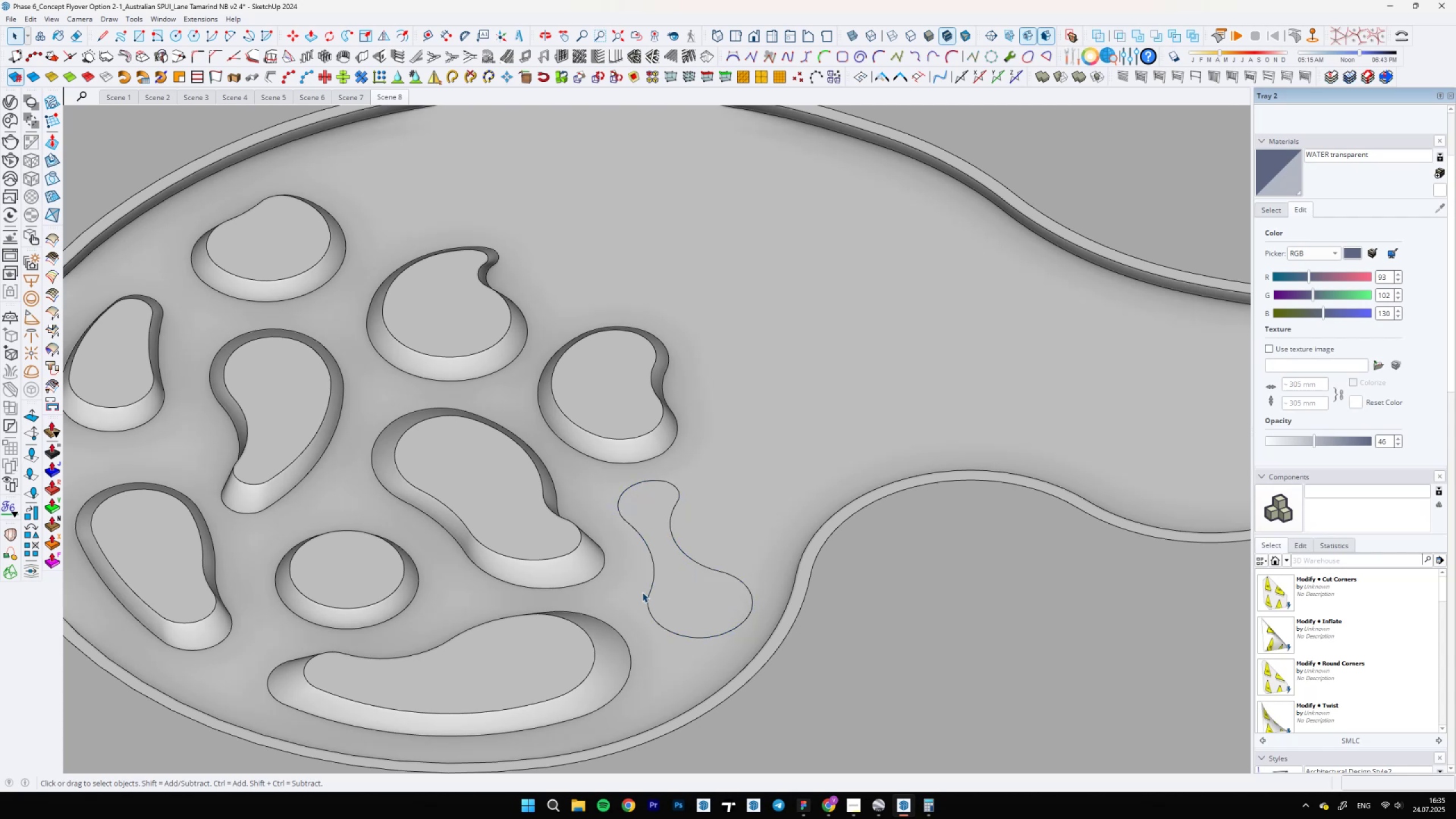 
double_click([584, 646])
 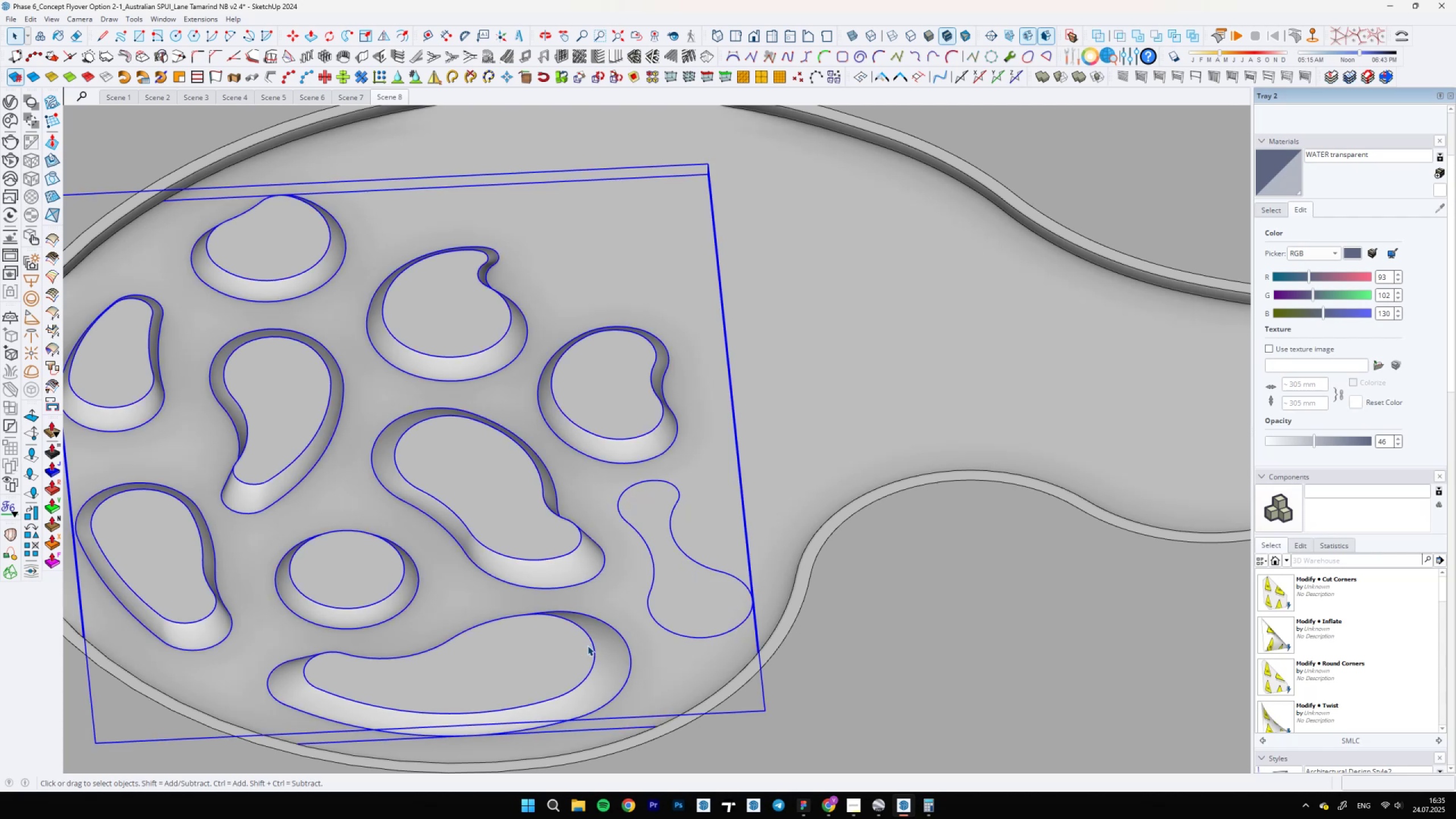 
scroll: coordinate [651, 595], scroll_direction: down, amount: 6.0
 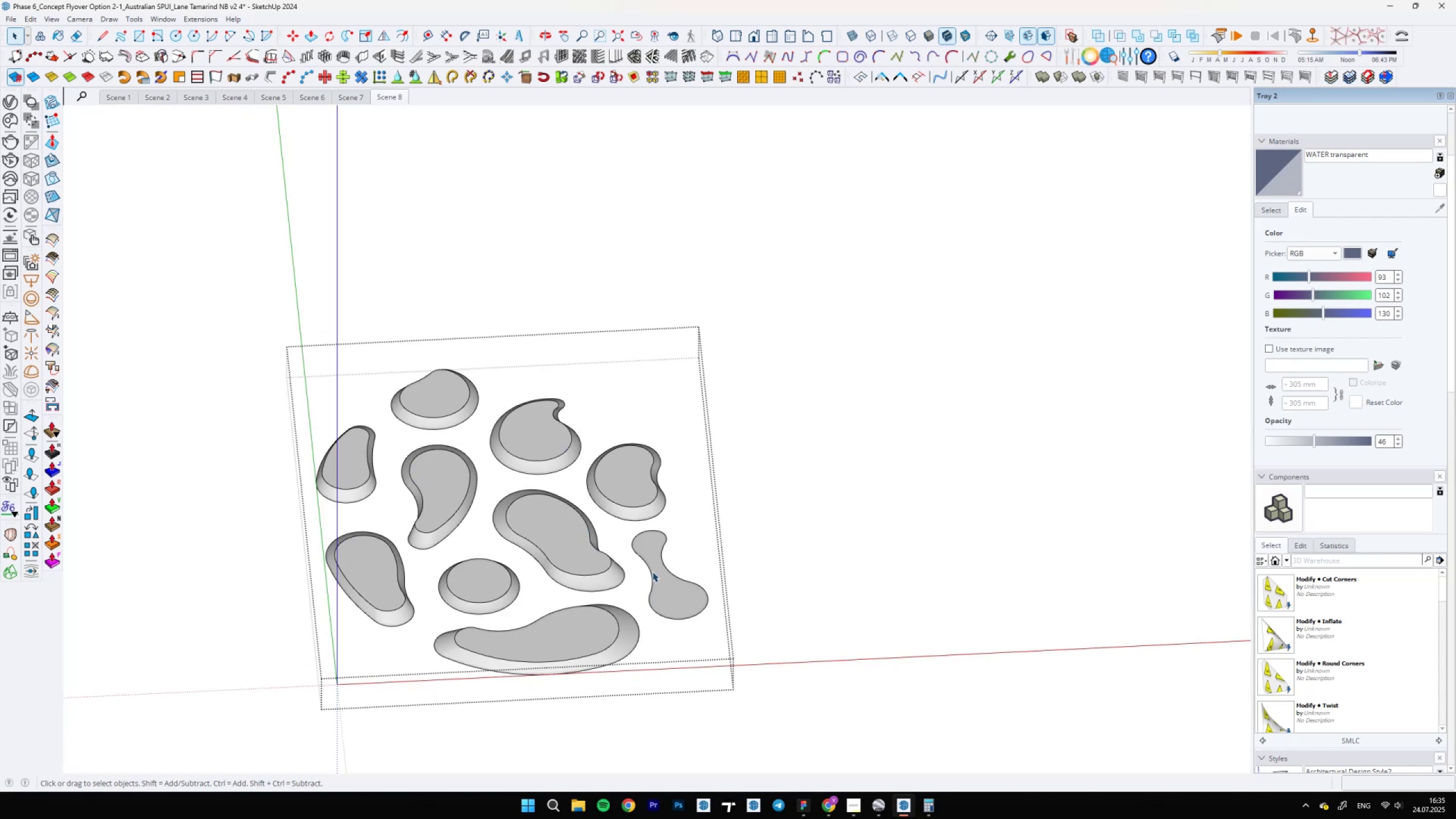 
key(P)
 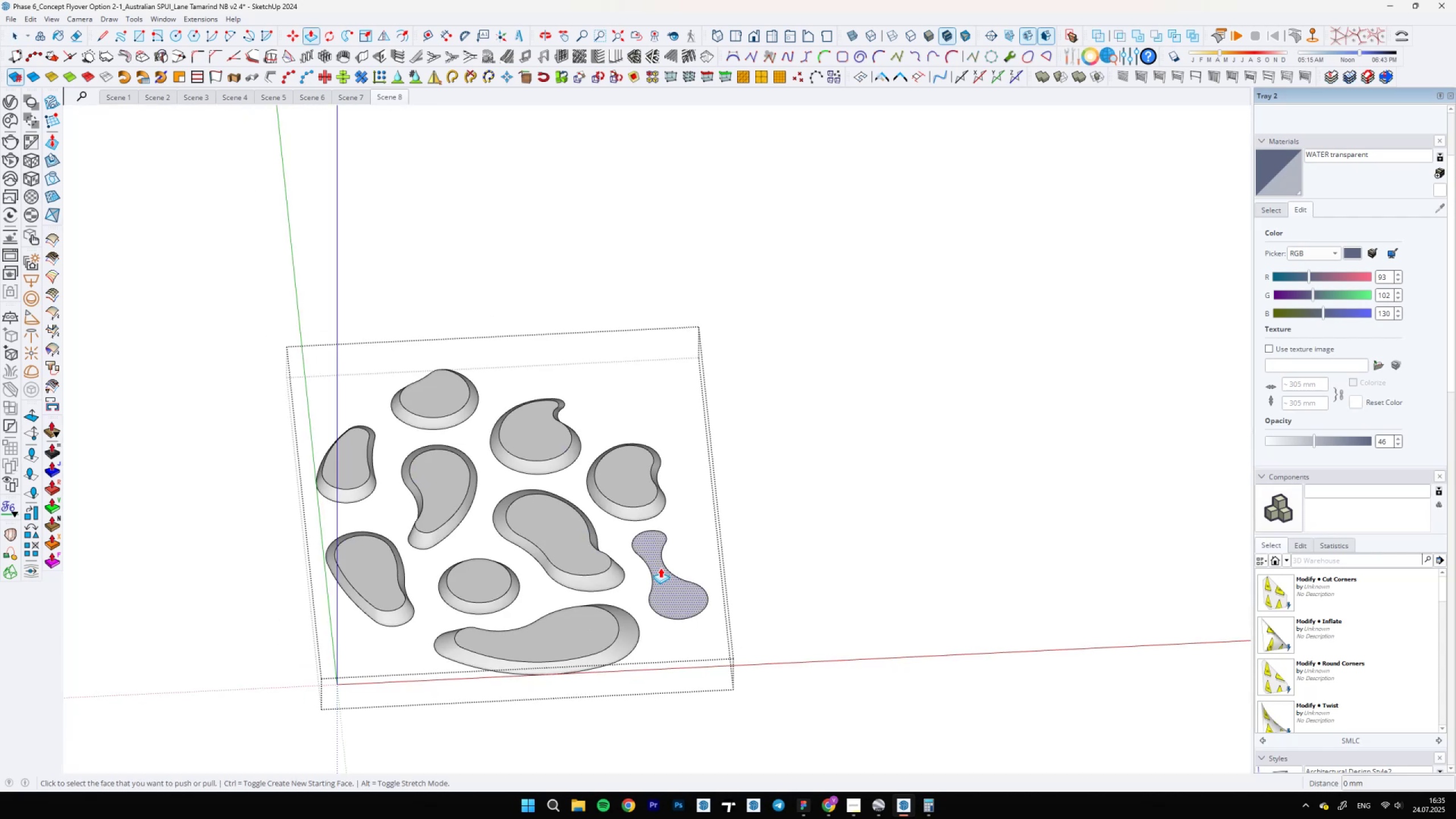 
left_click([660, 568])
 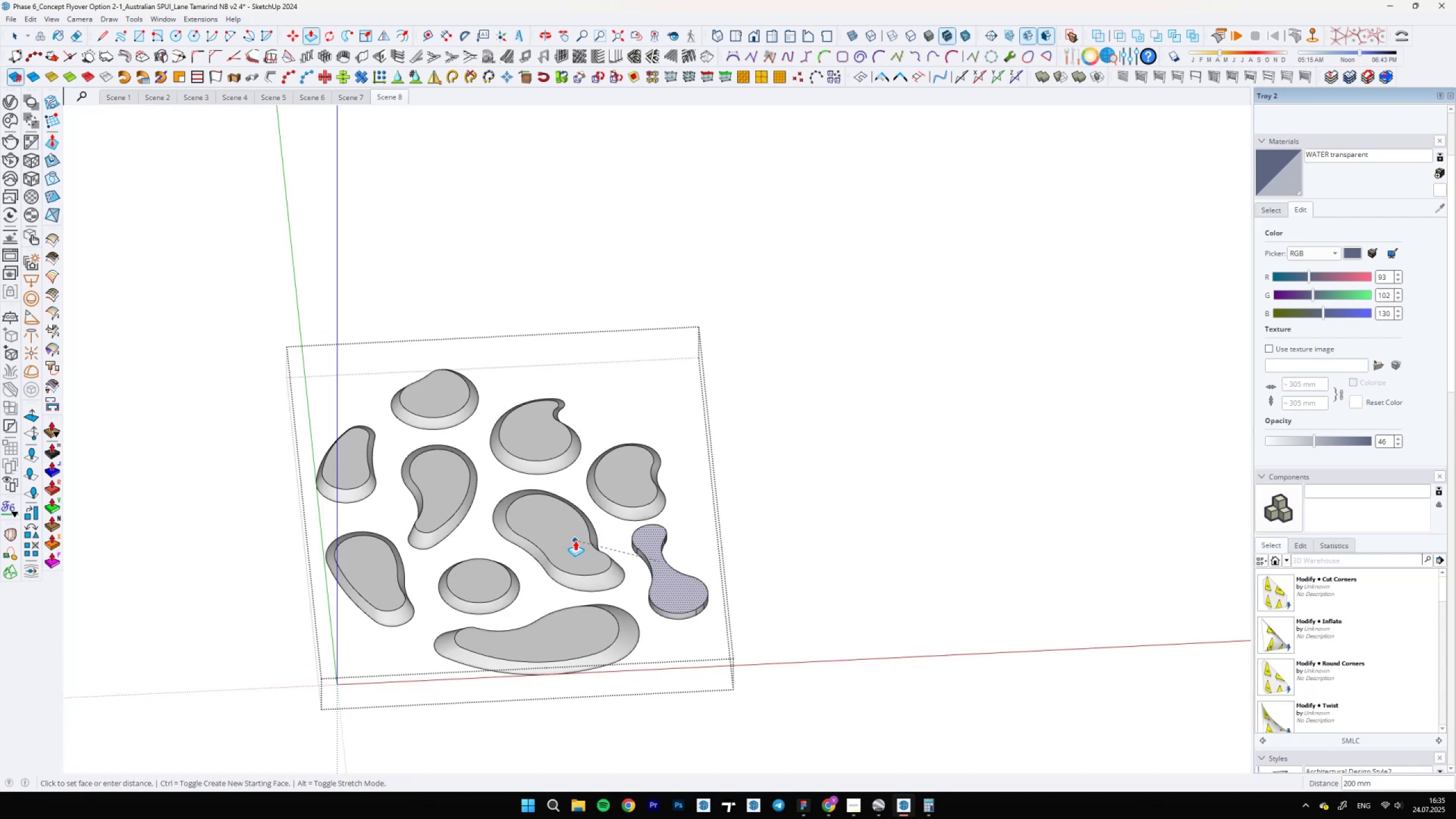 
left_click([575, 540])
 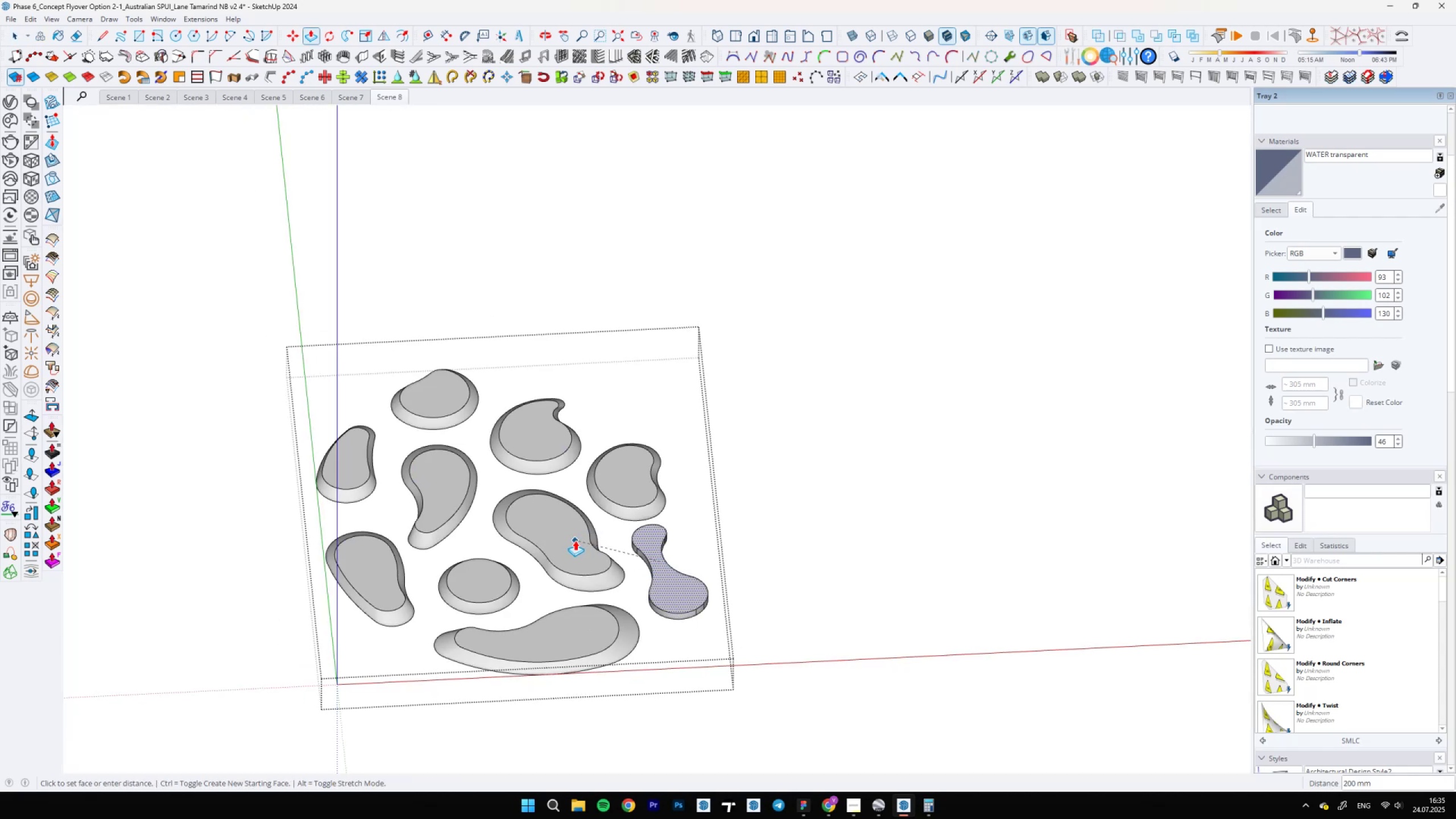 
key(Space)
 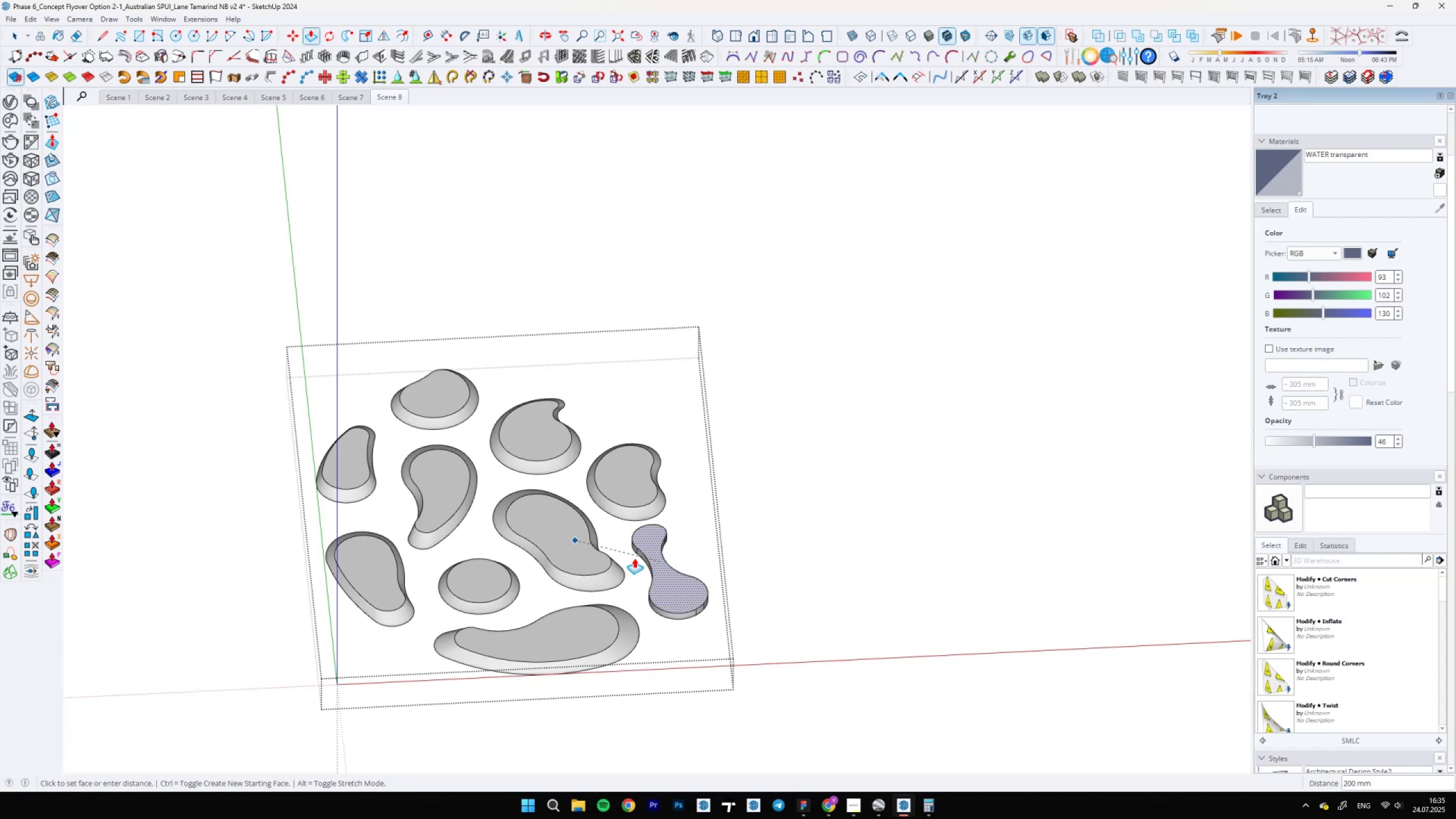 
scroll: coordinate [657, 569], scroll_direction: up, amount: 8.0
 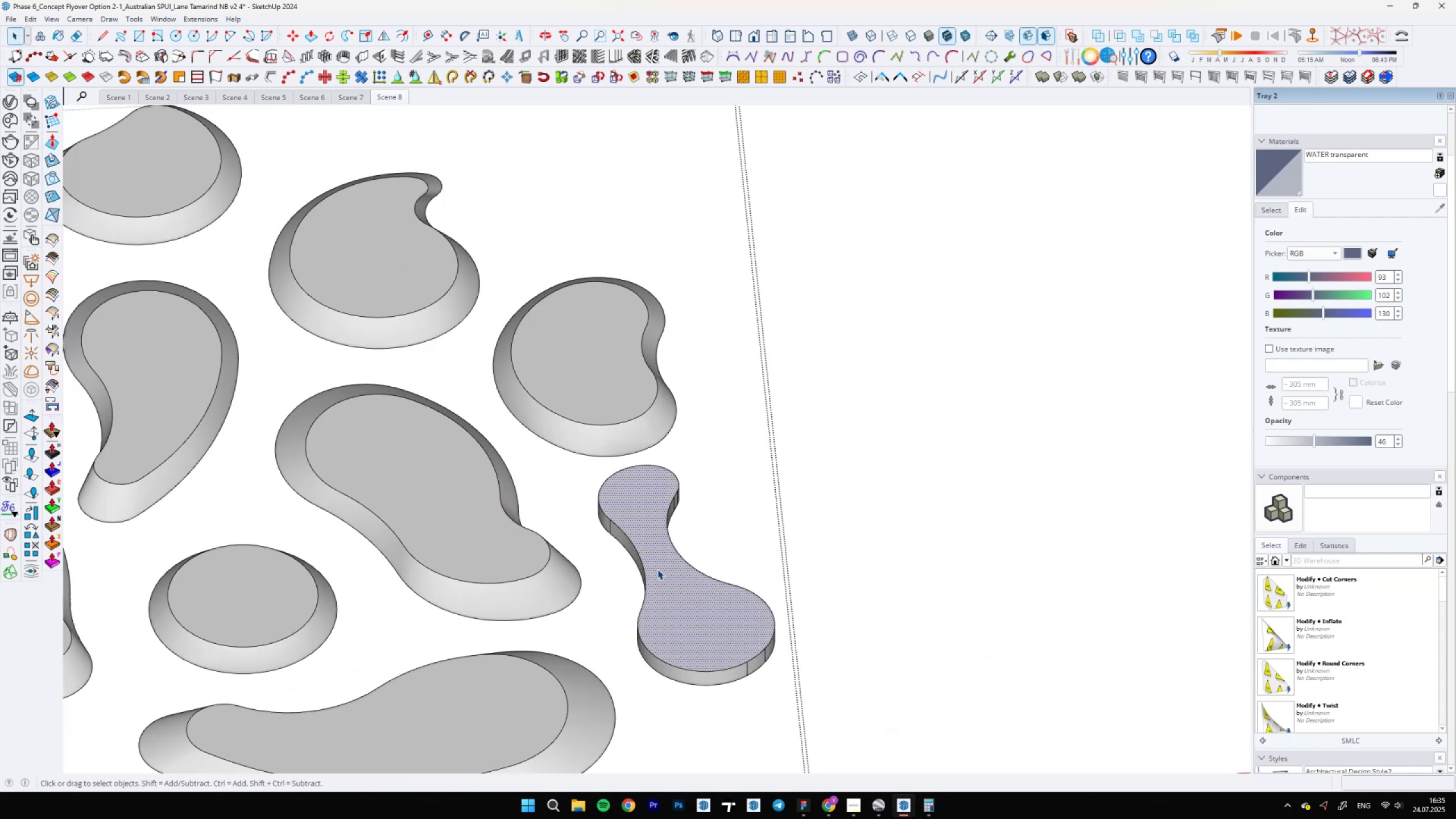 
double_click([657, 569])
 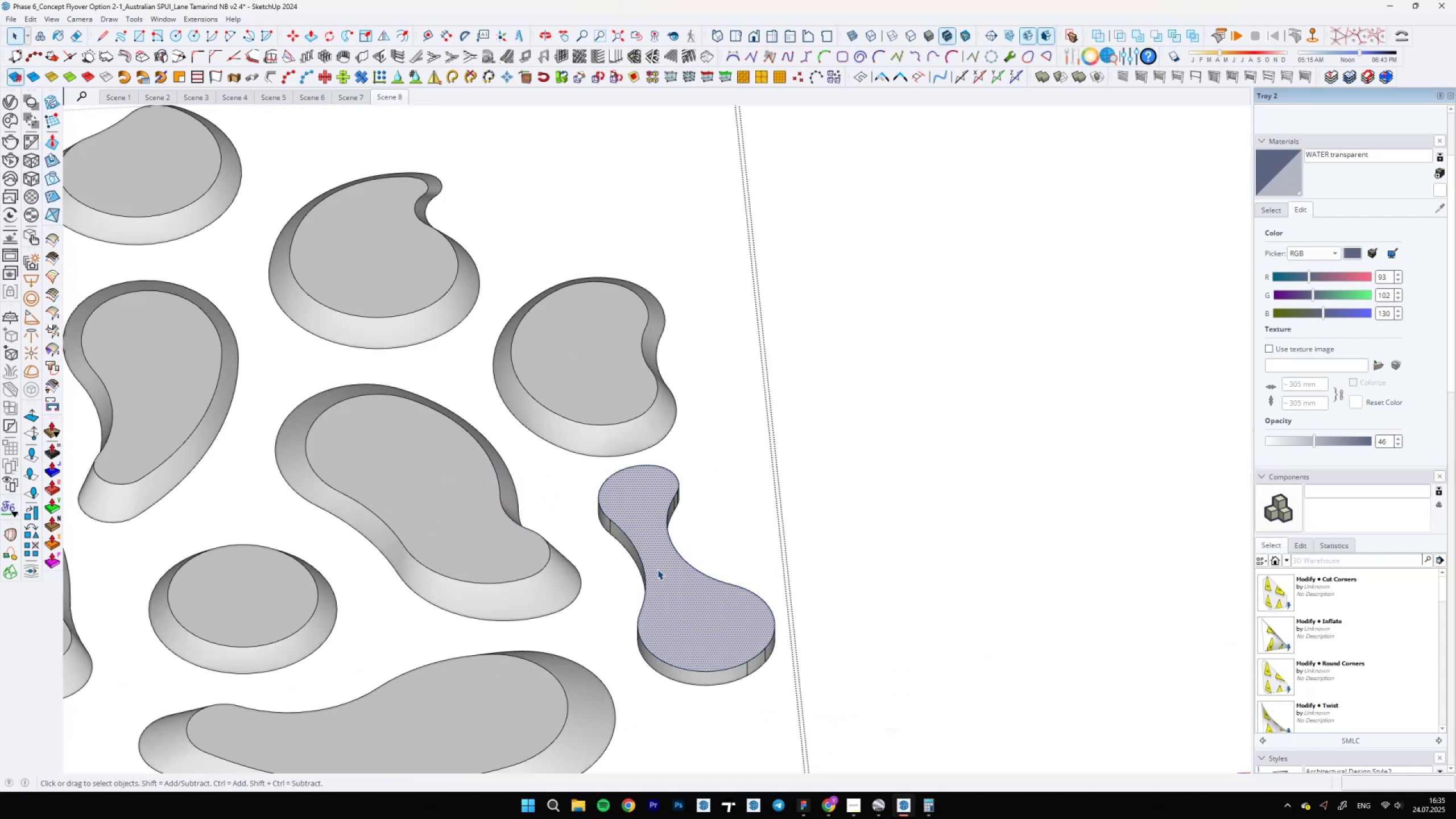 
double_click([657, 569])
 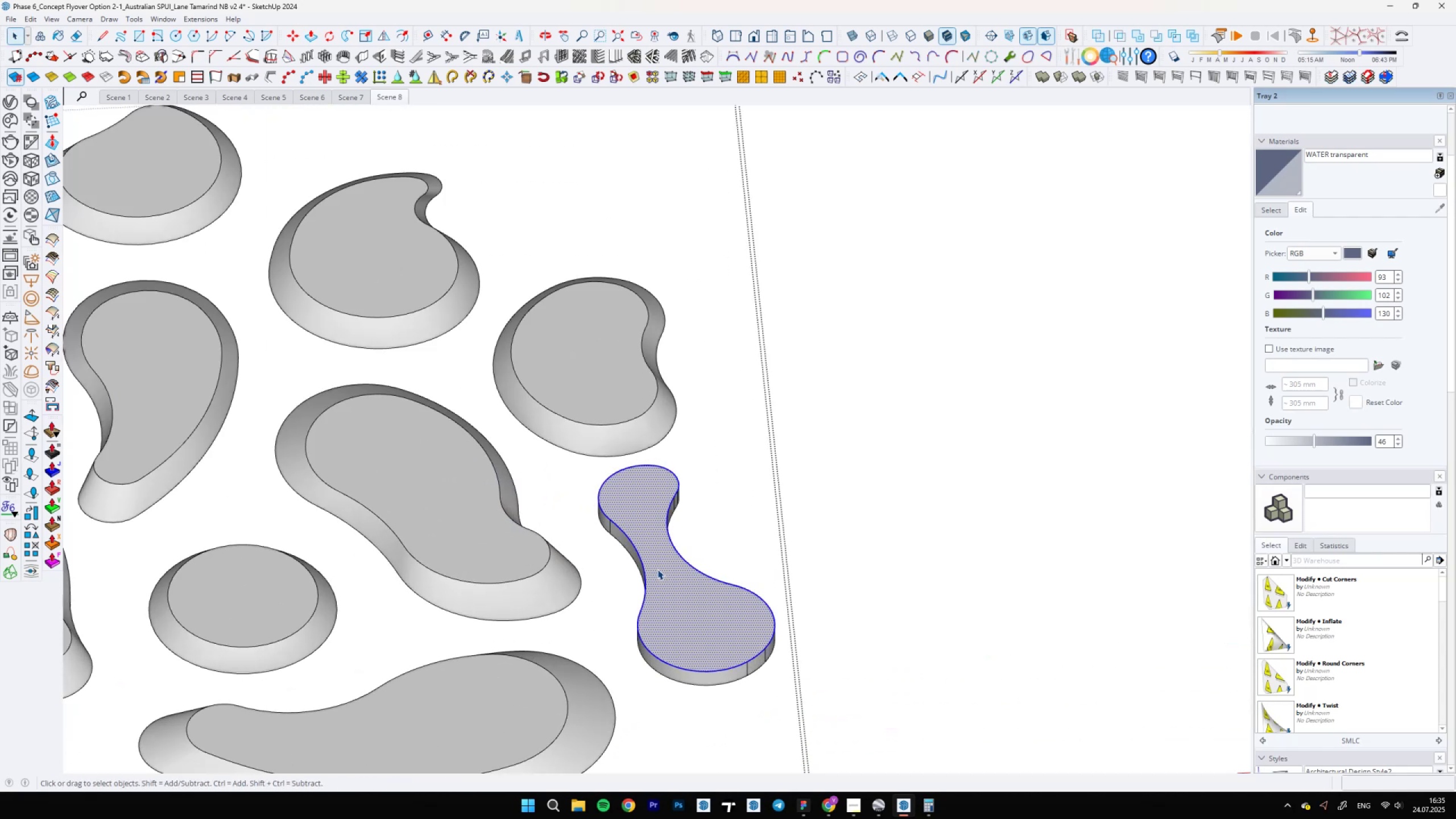 
key(S)
 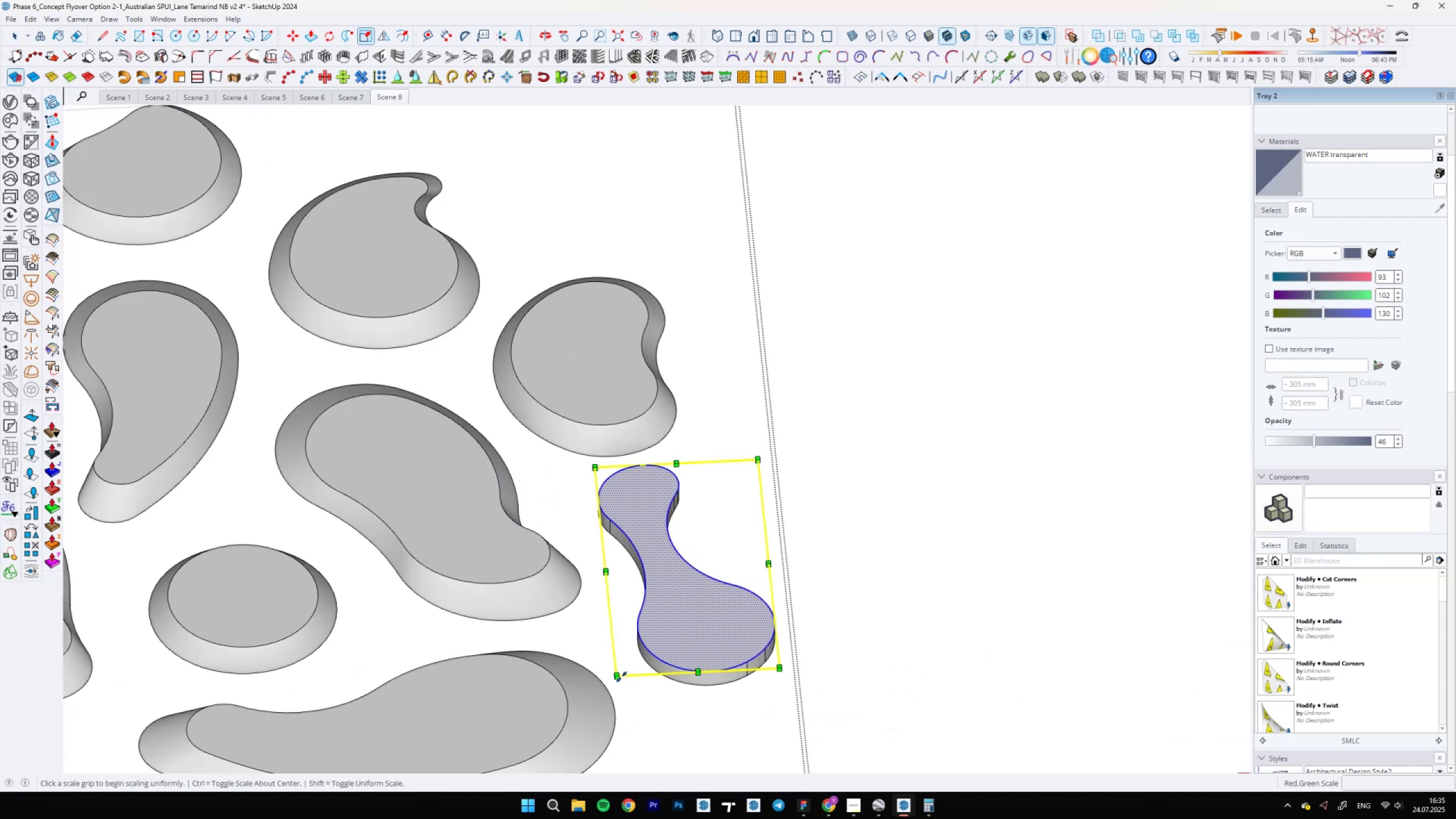 
left_click([618, 679])
 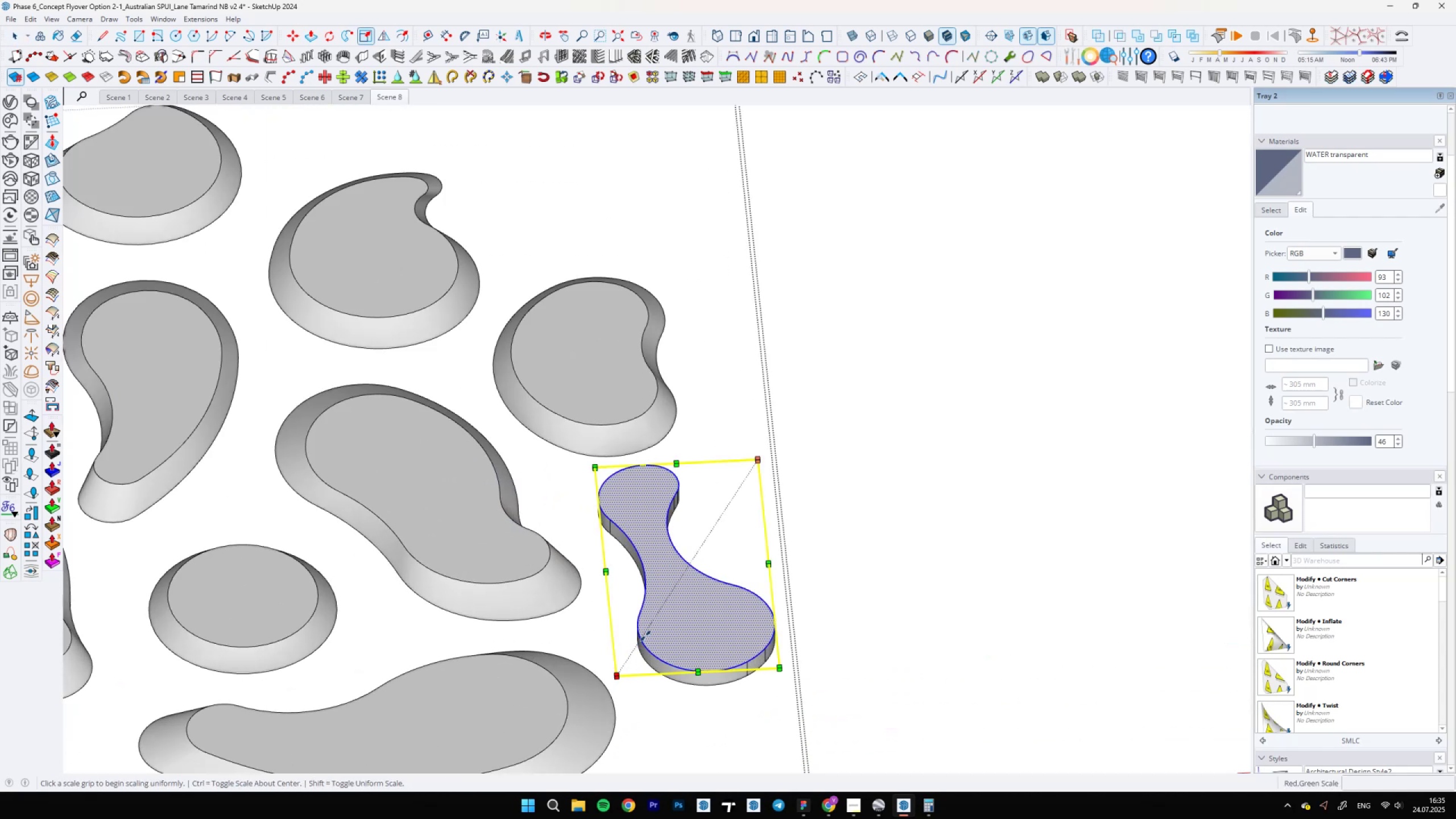 
key(Control+ControlLeft)
 